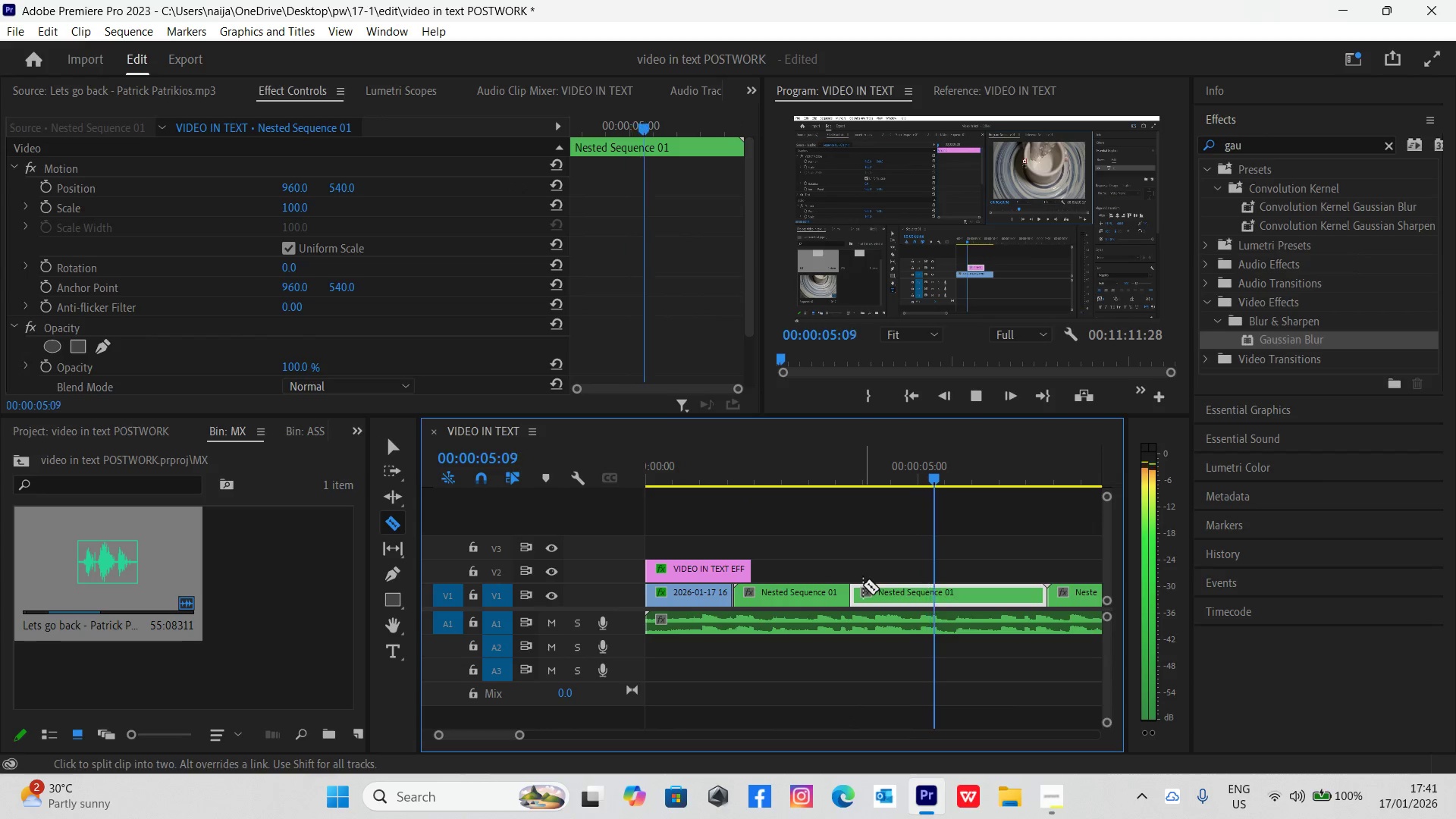 
key(Space)
 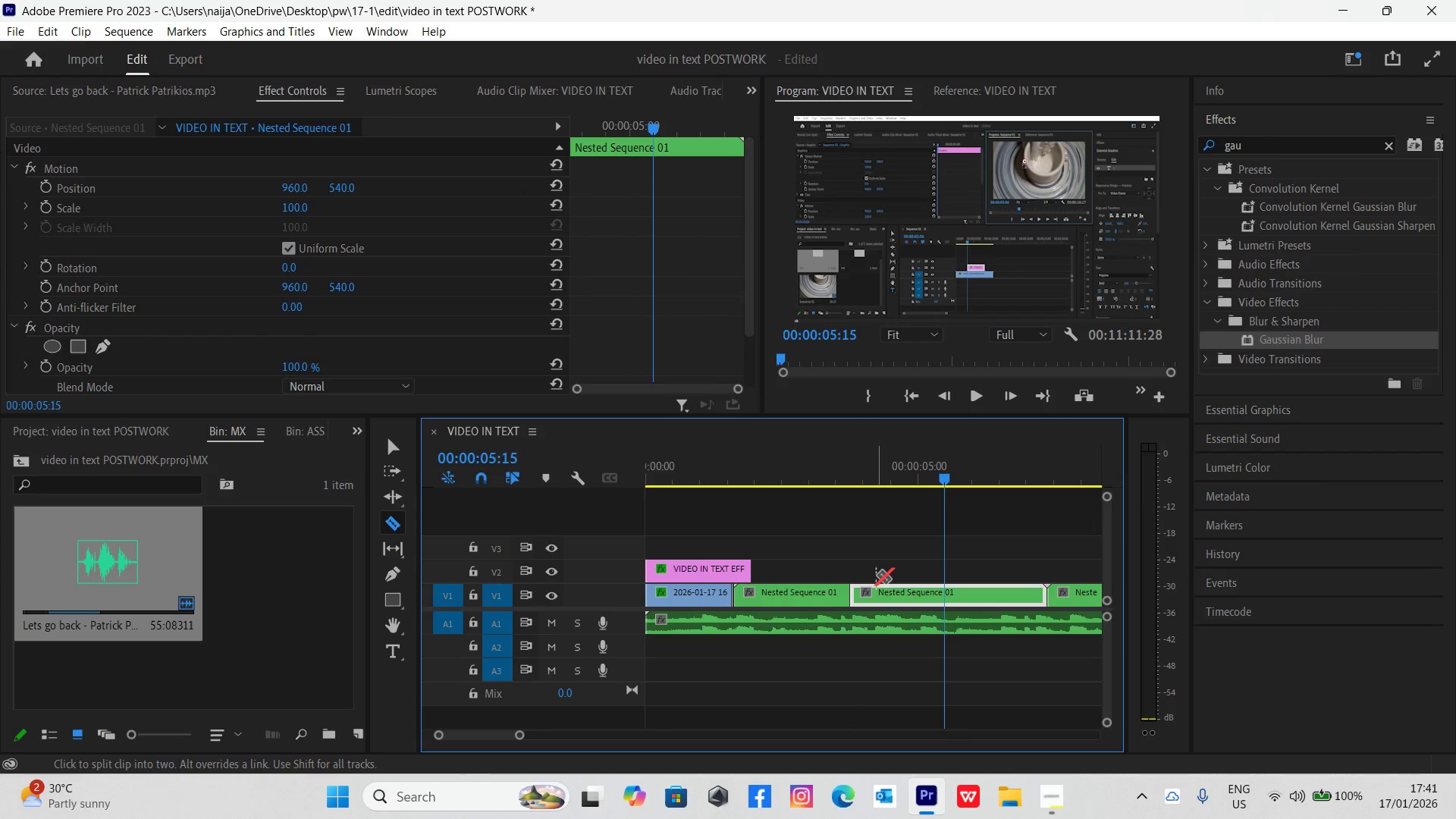 
key(ArrowLeft)
 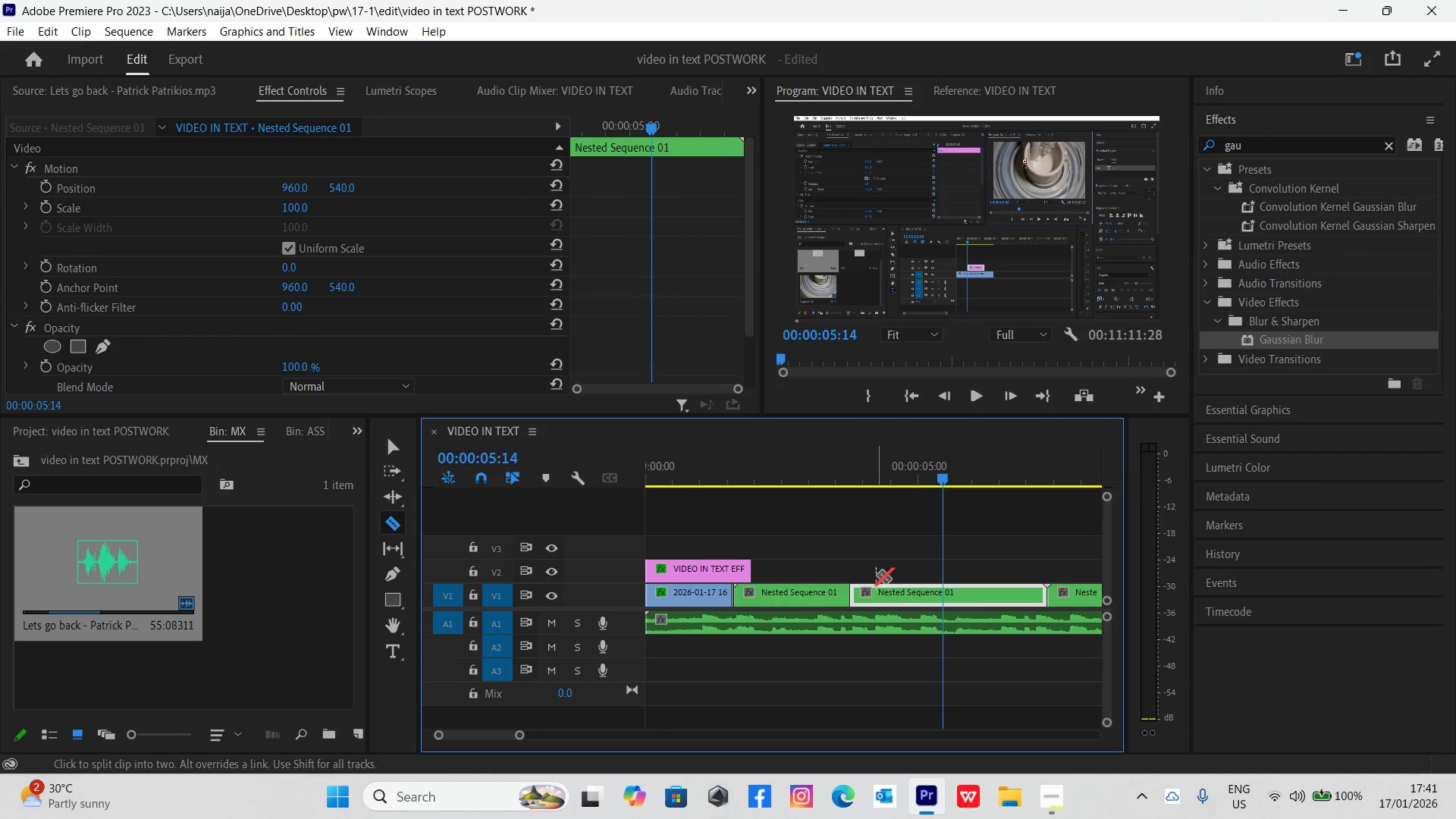 
key(ArrowLeft)
 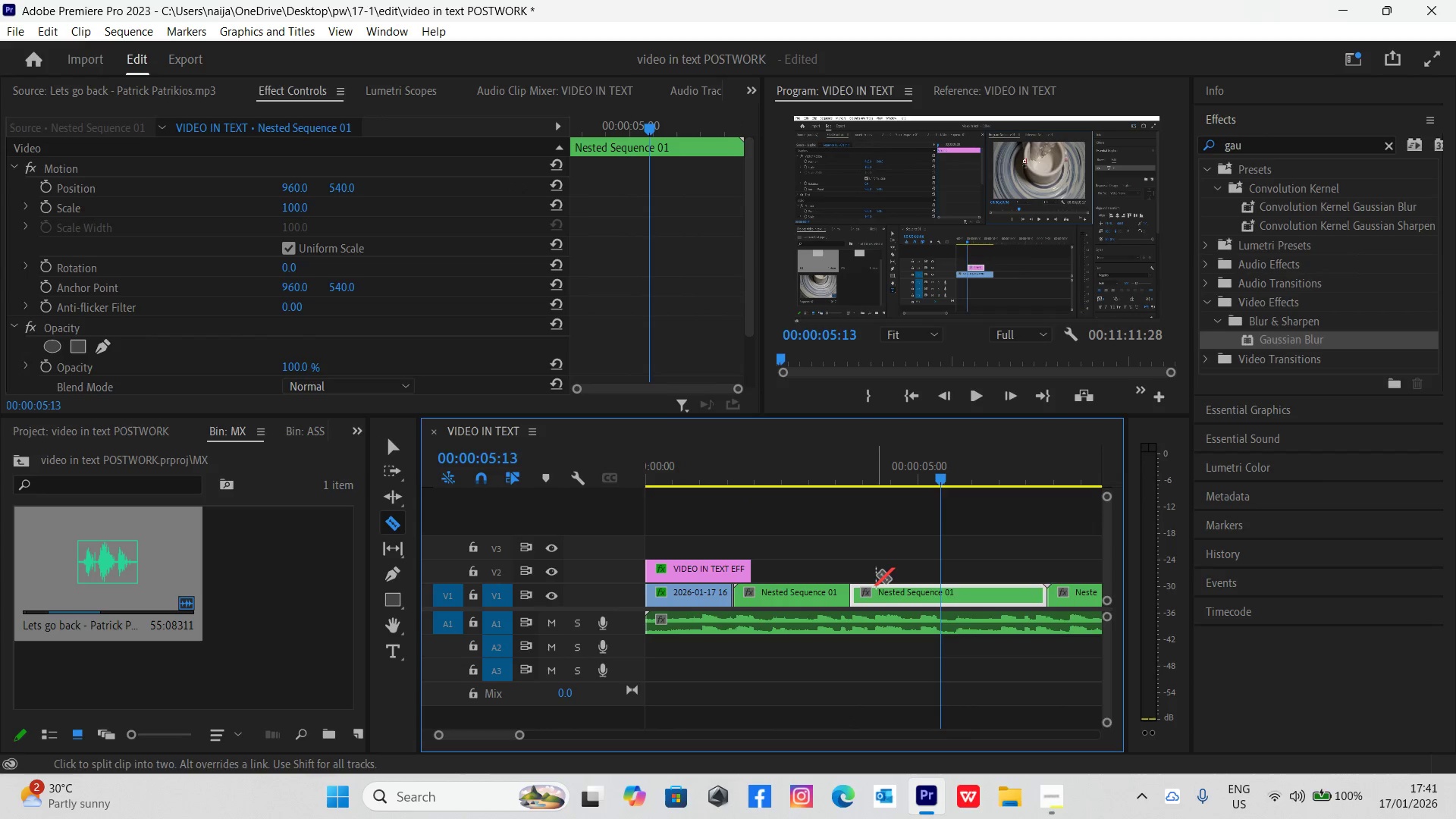 
key(ArrowLeft)
 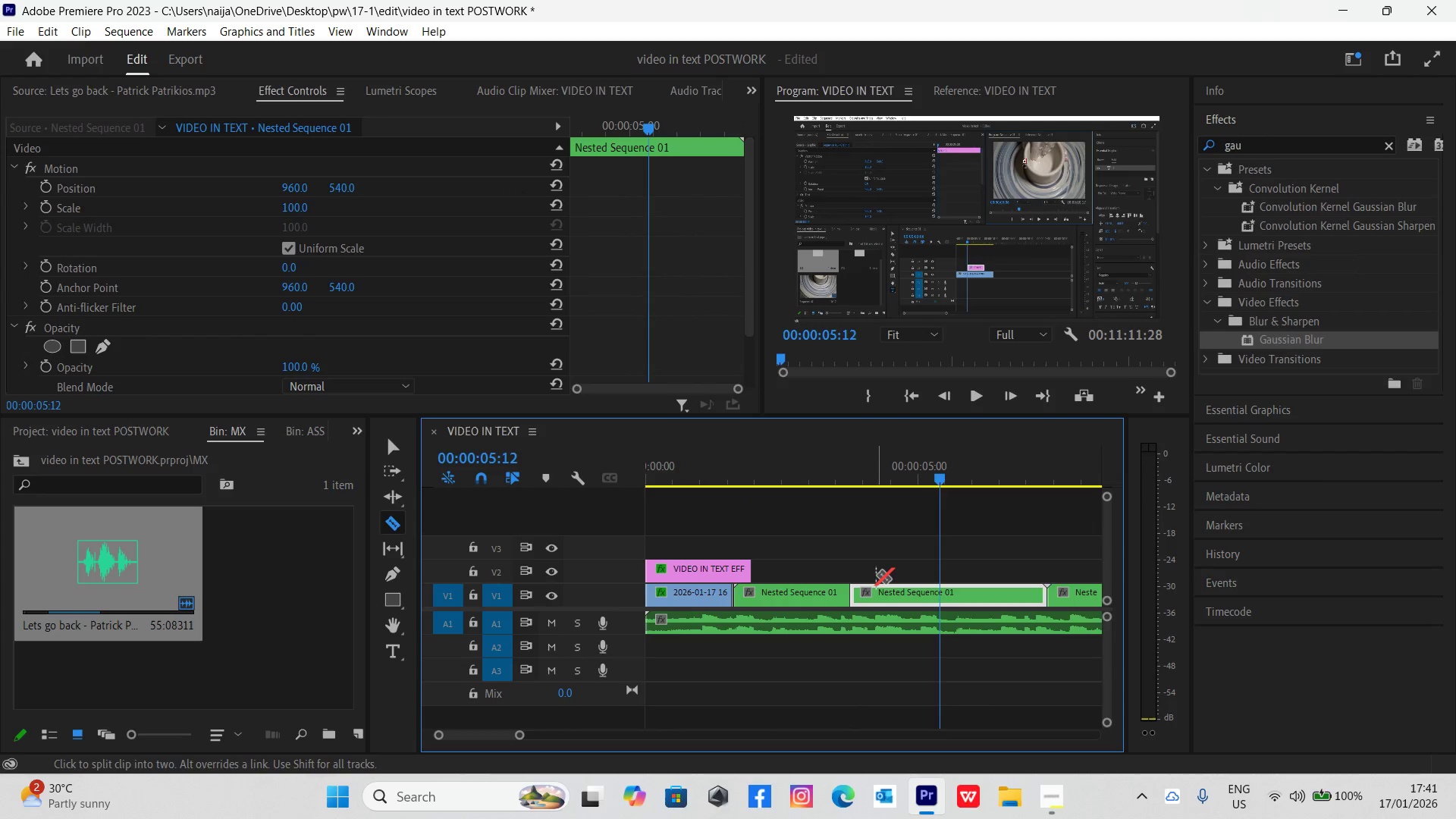 
key(ArrowLeft)
 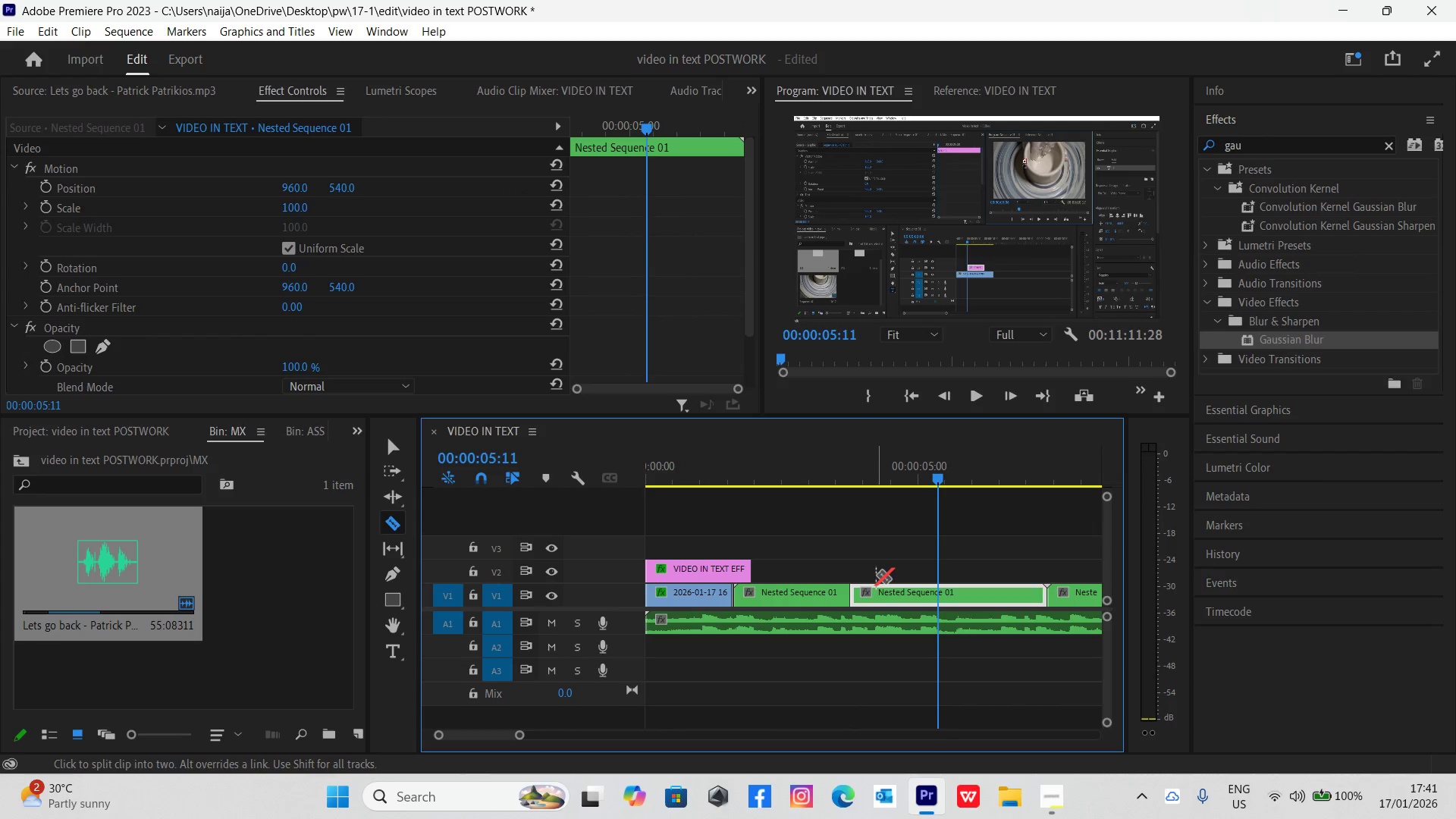 
key(ArrowLeft)
 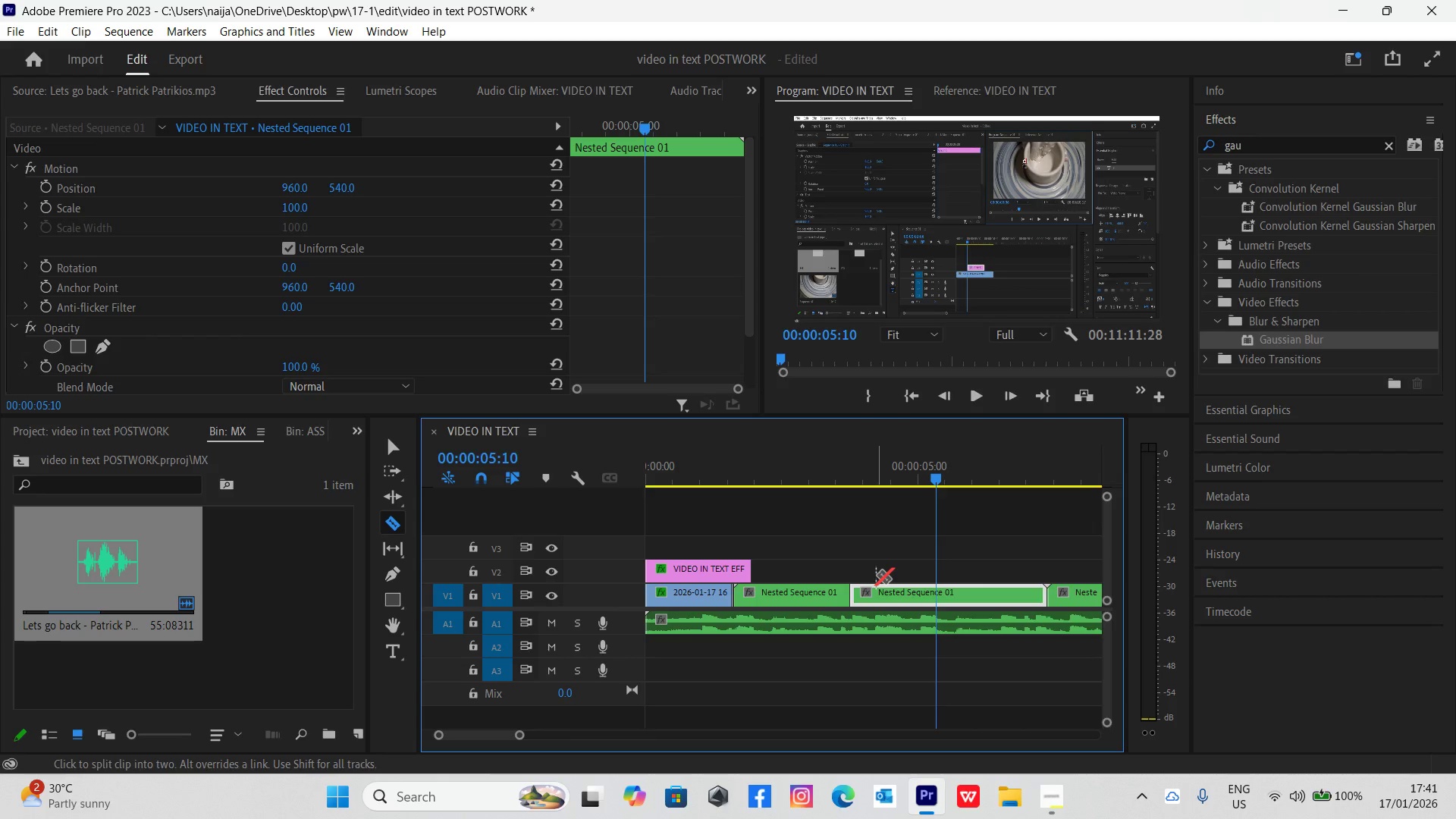 
key(ArrowLeft)
 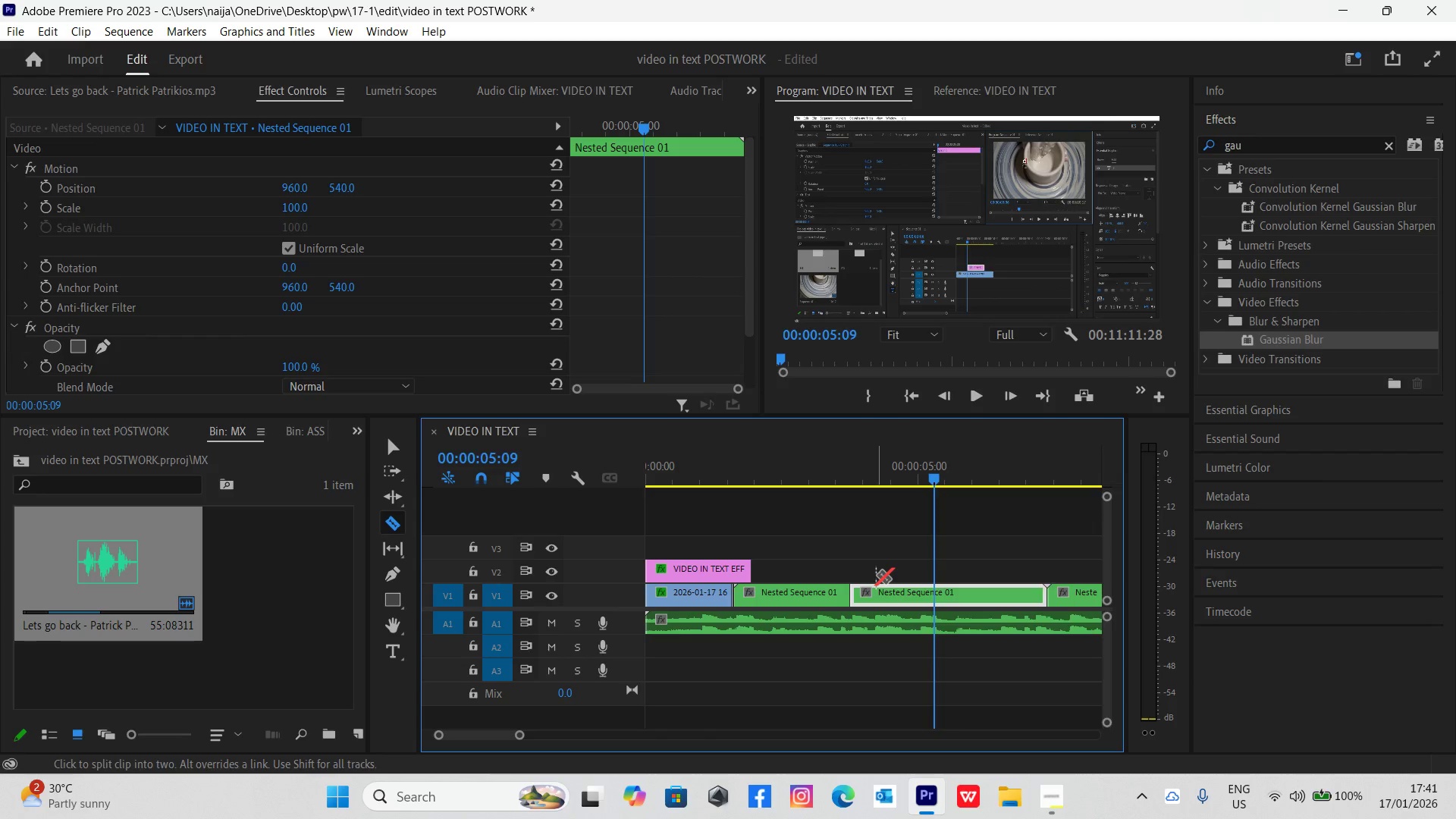 
key(ArrowLeft)
 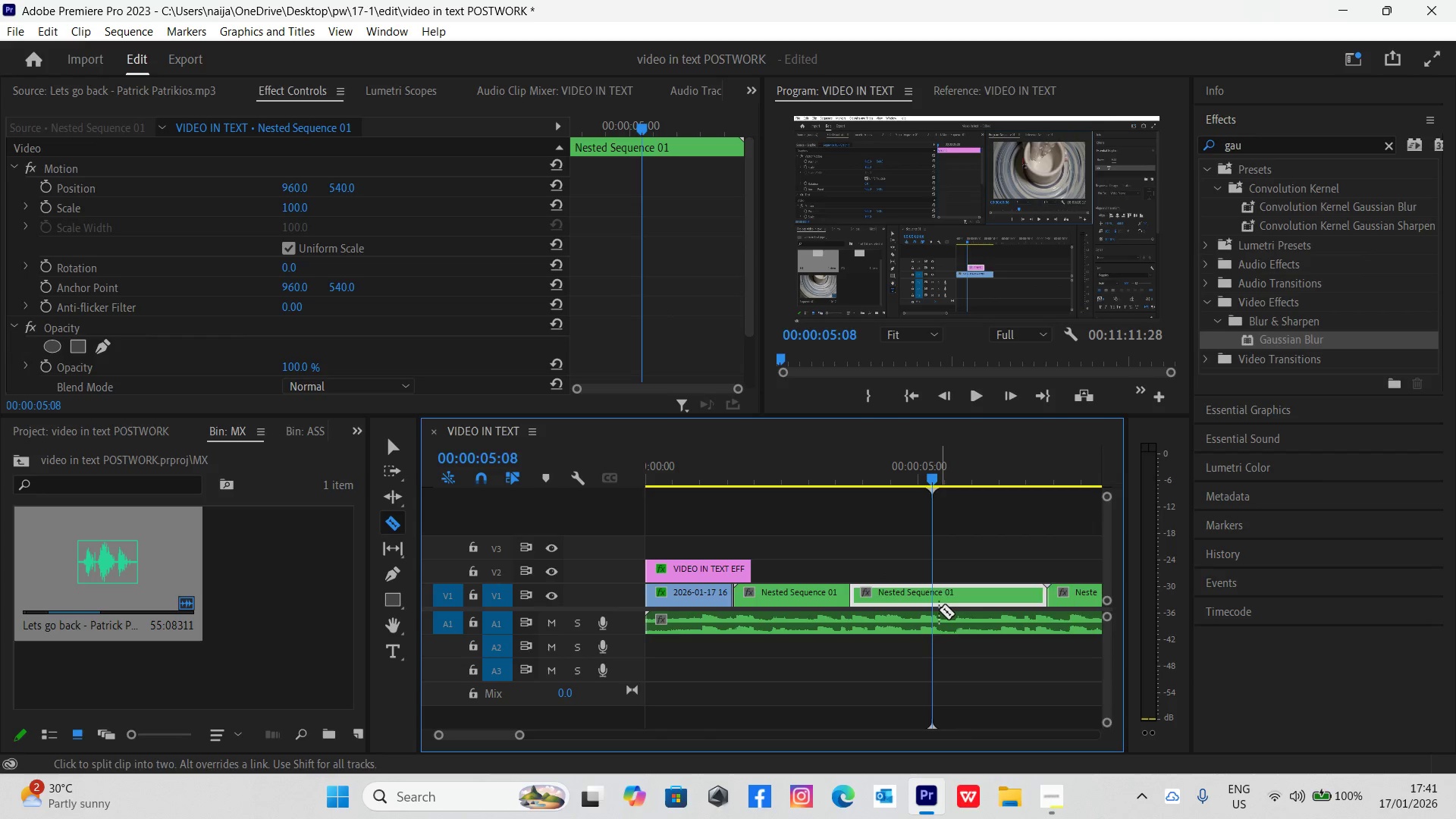 
left_click([933, 594])
 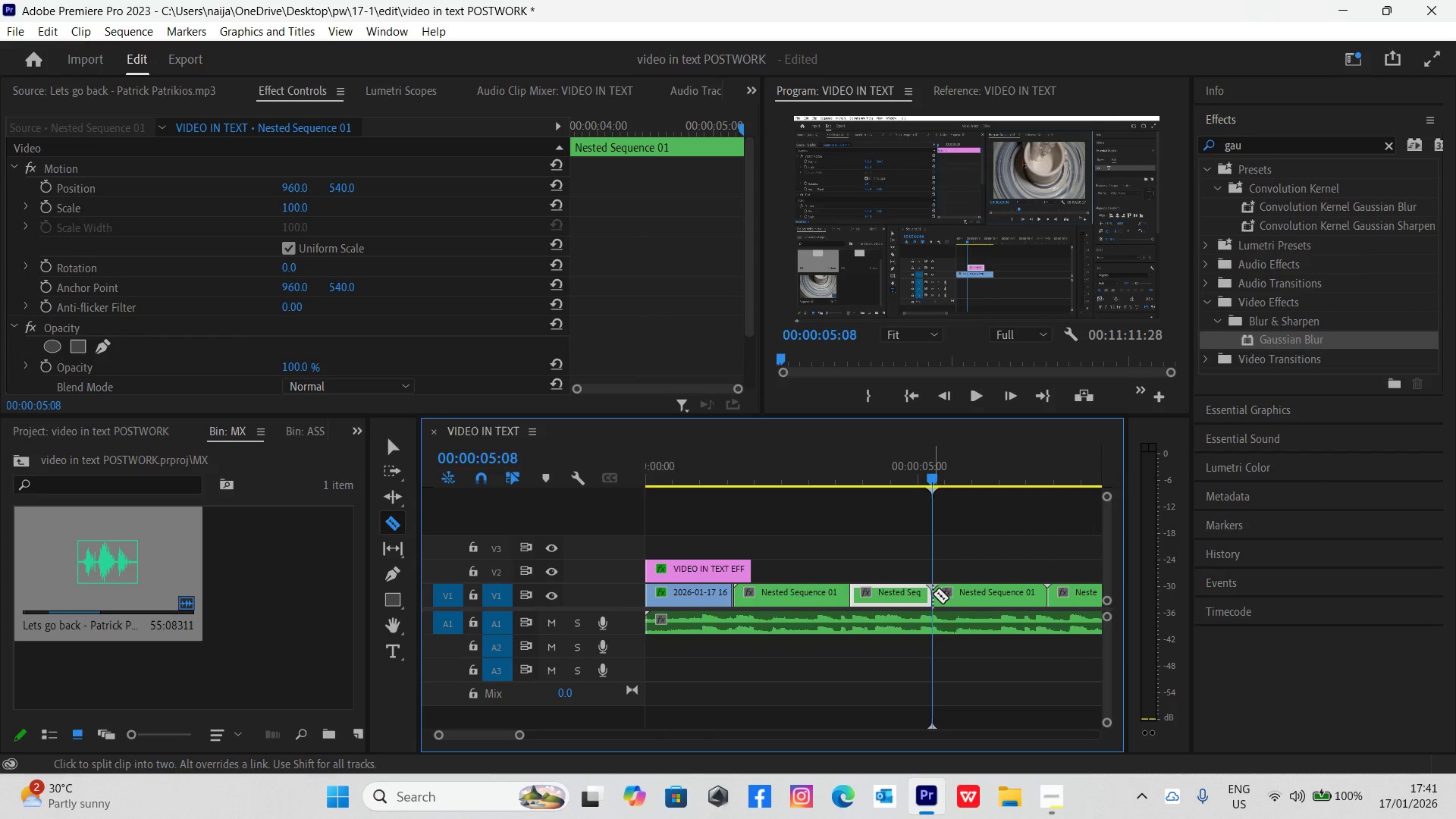 
key(V)
 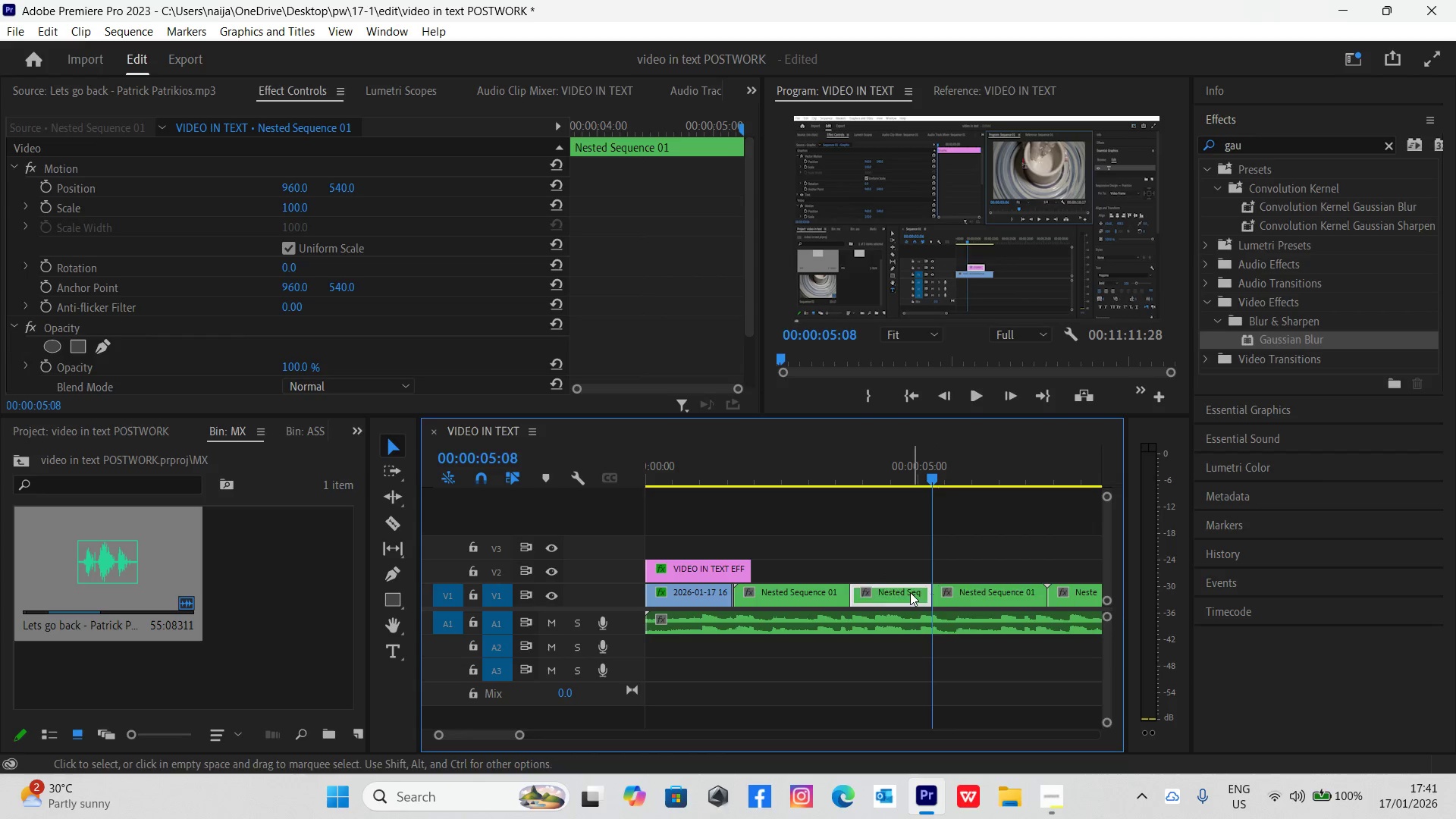 
left_click([906, 588])
 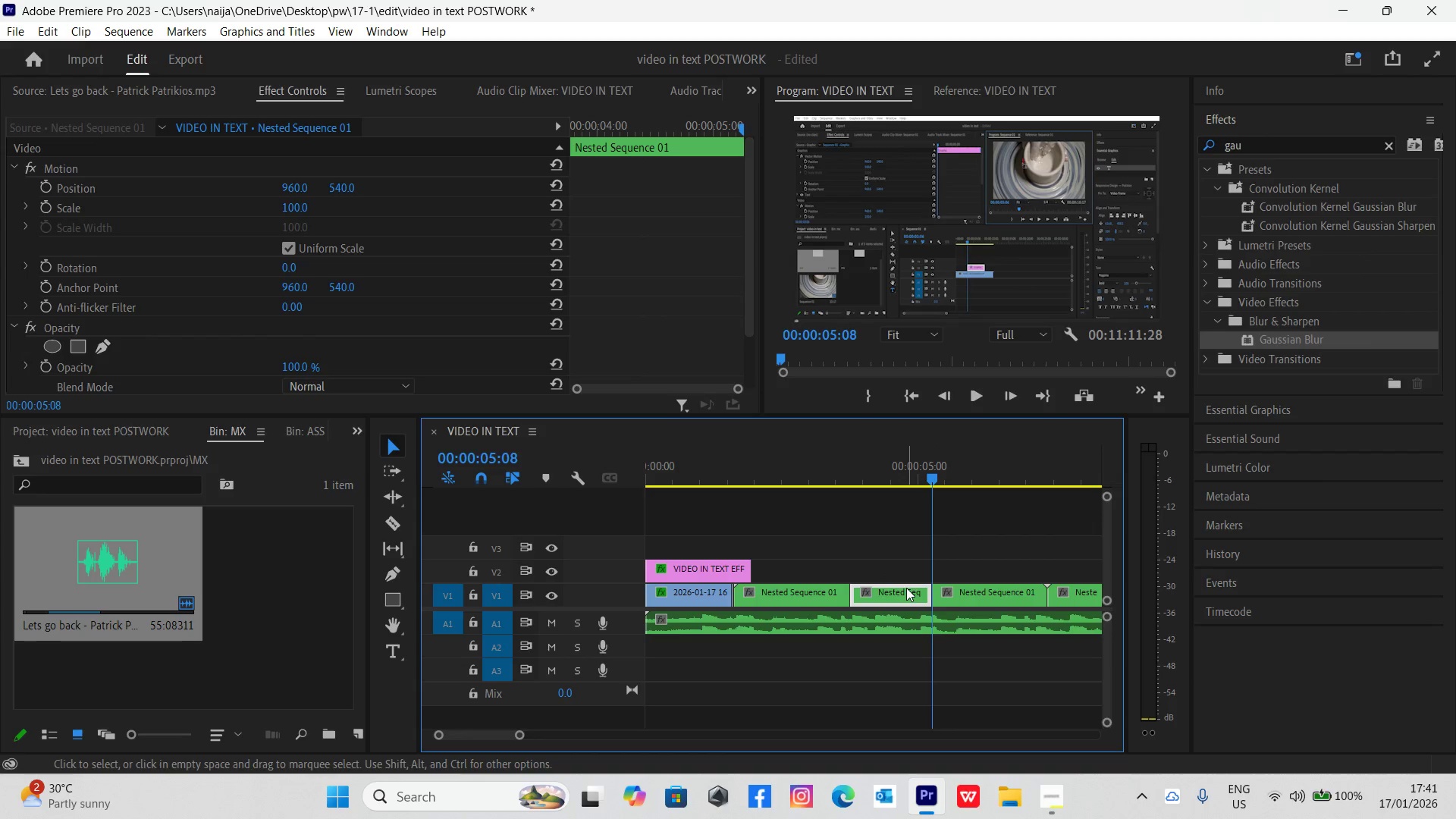 
key(Delete)
 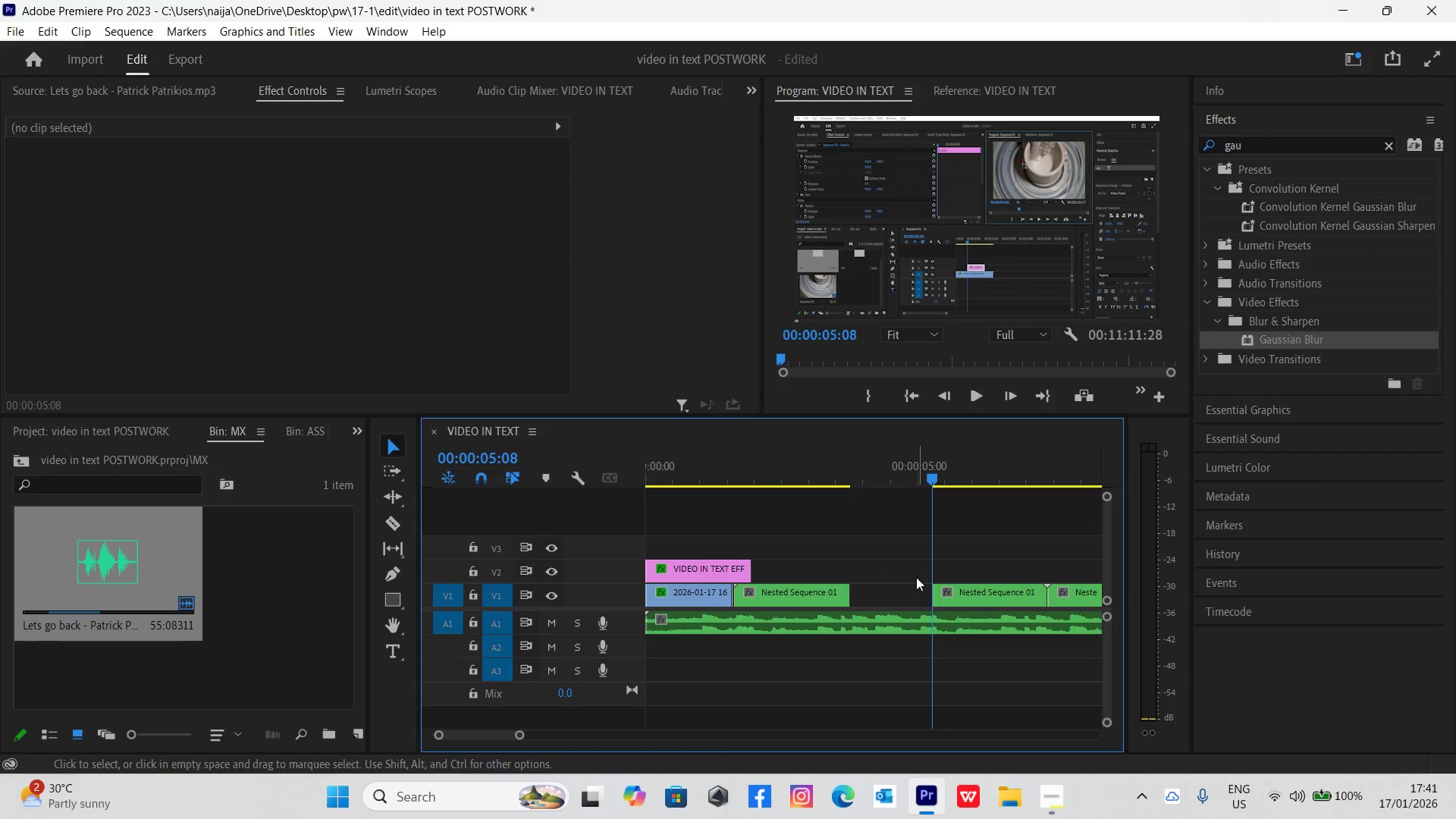 
left_click_drag(start_coordinate=[938, 567], to_coordinate=[1059, 592])
 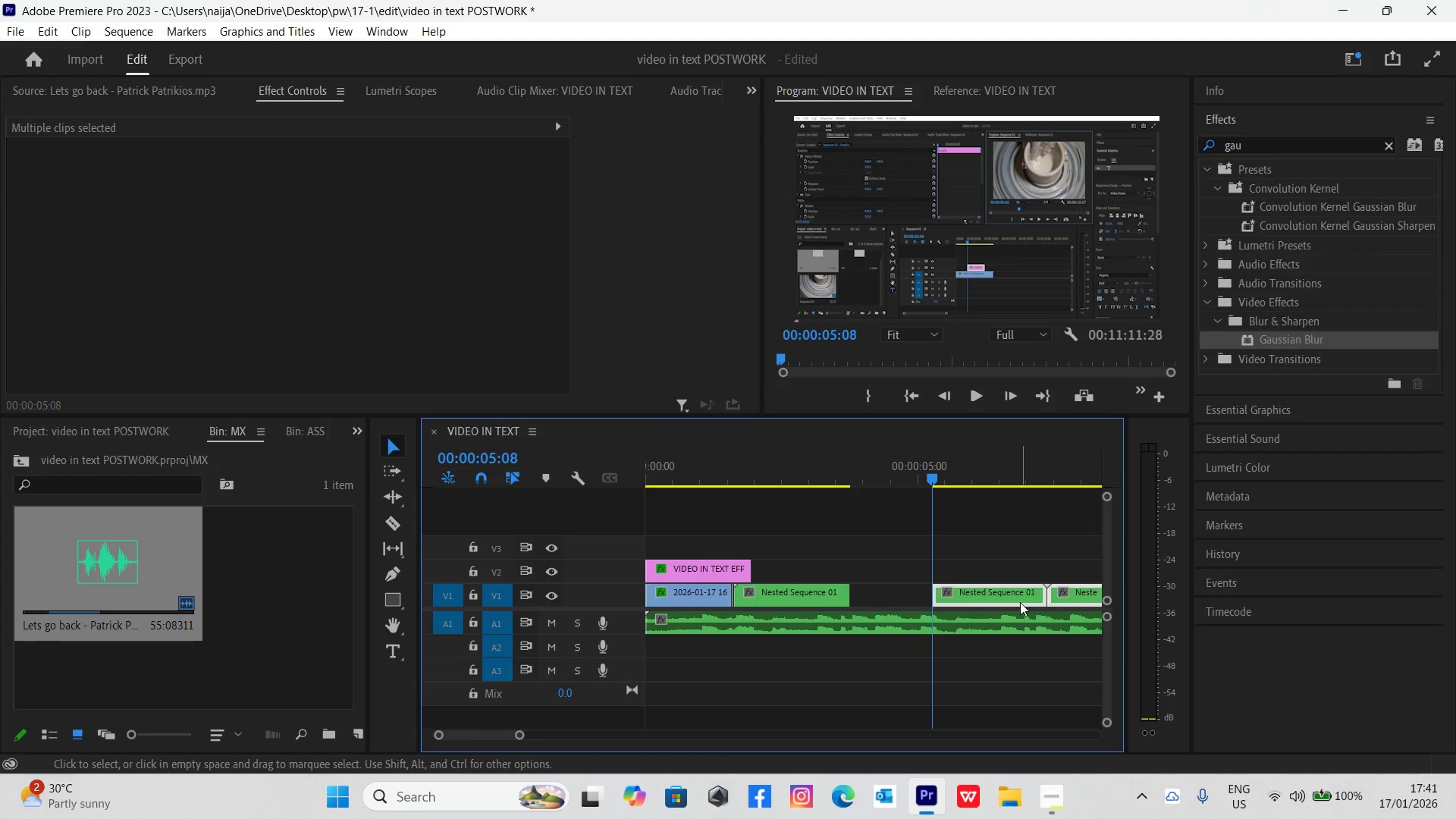 
left_click_drag(start_coordinate=[1018, 602], to_coordinate=[935, 595])
 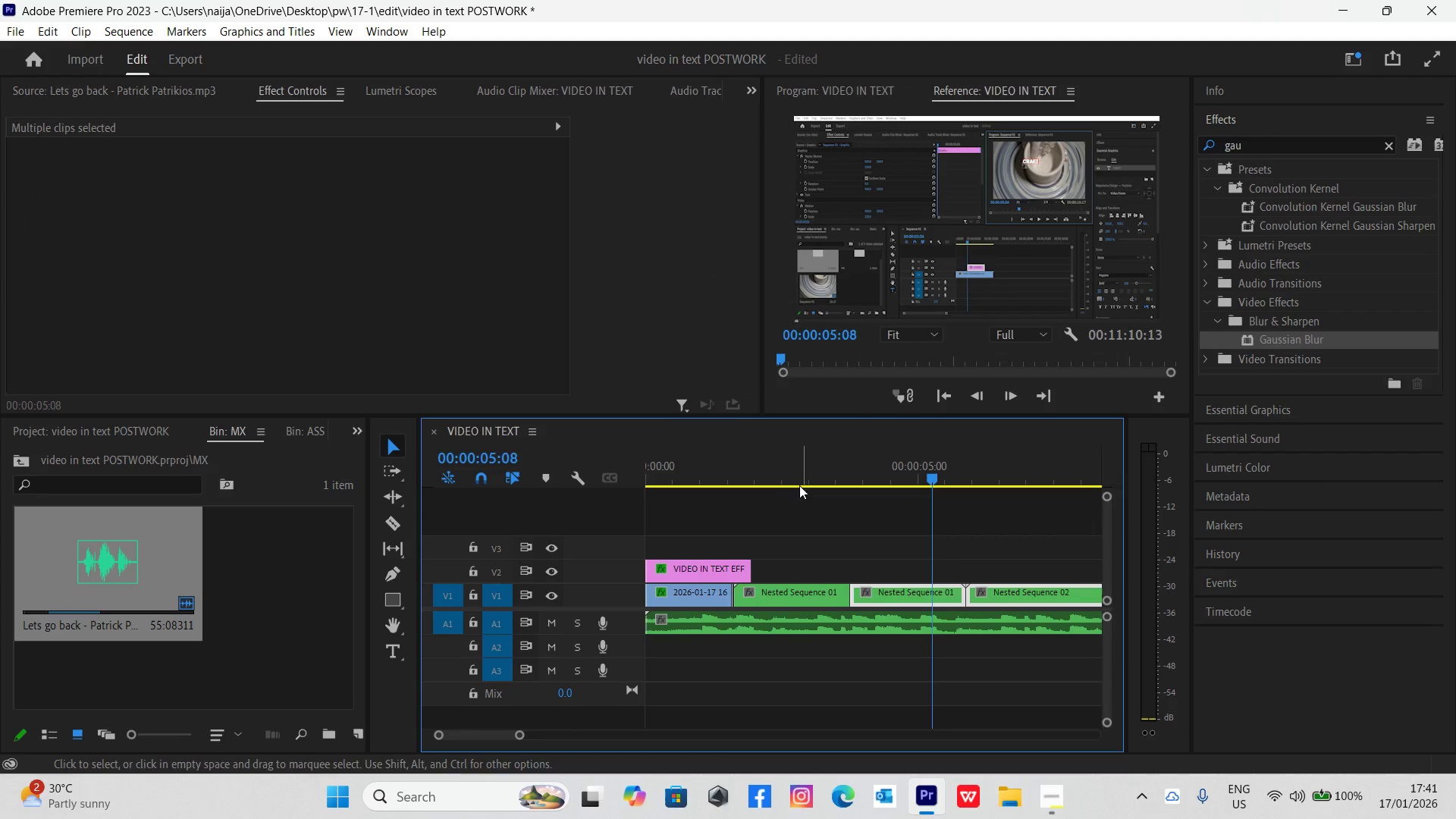 
left_click([774, 479])
 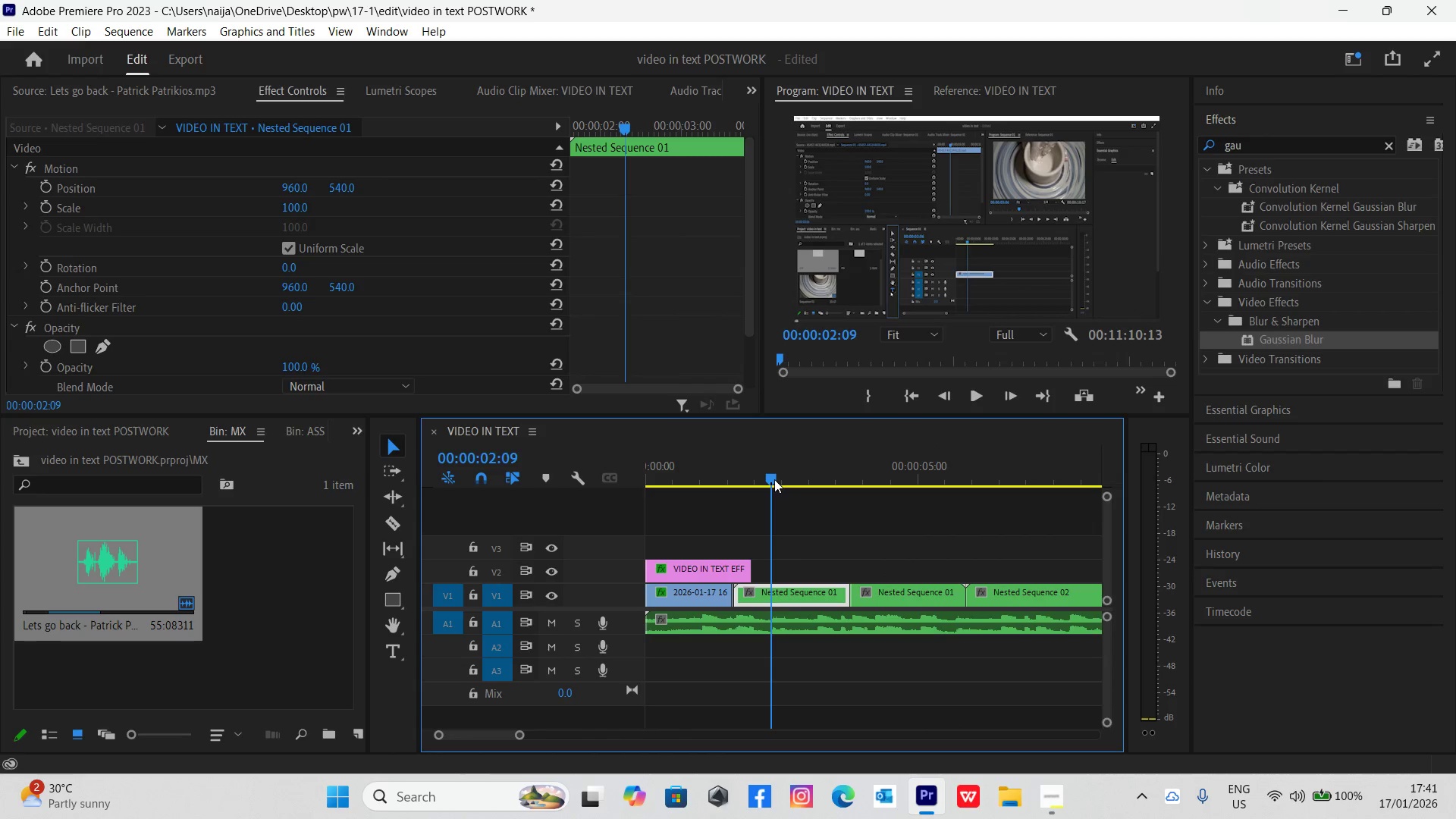 
key(Space)
 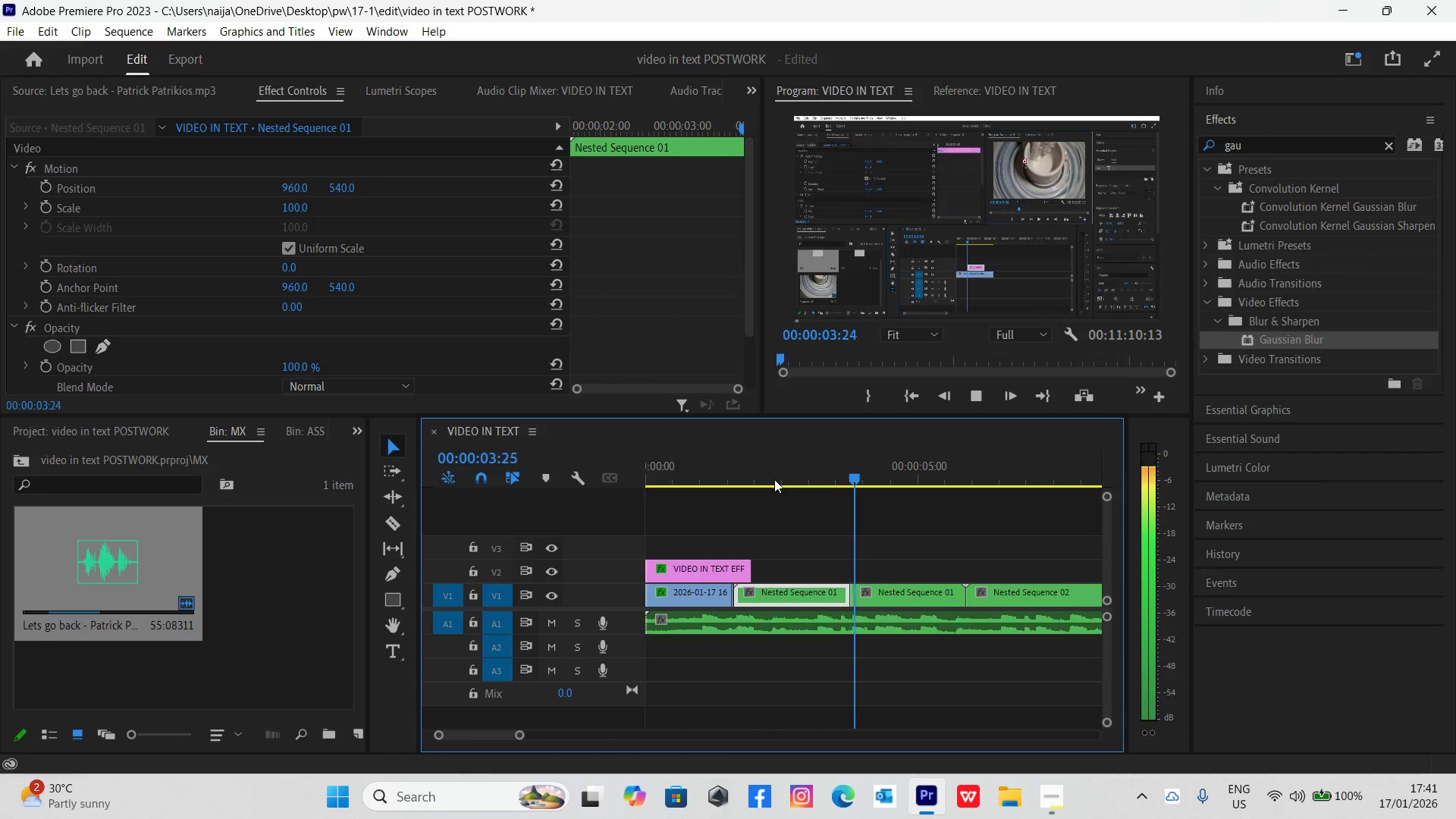 
key(Space)
 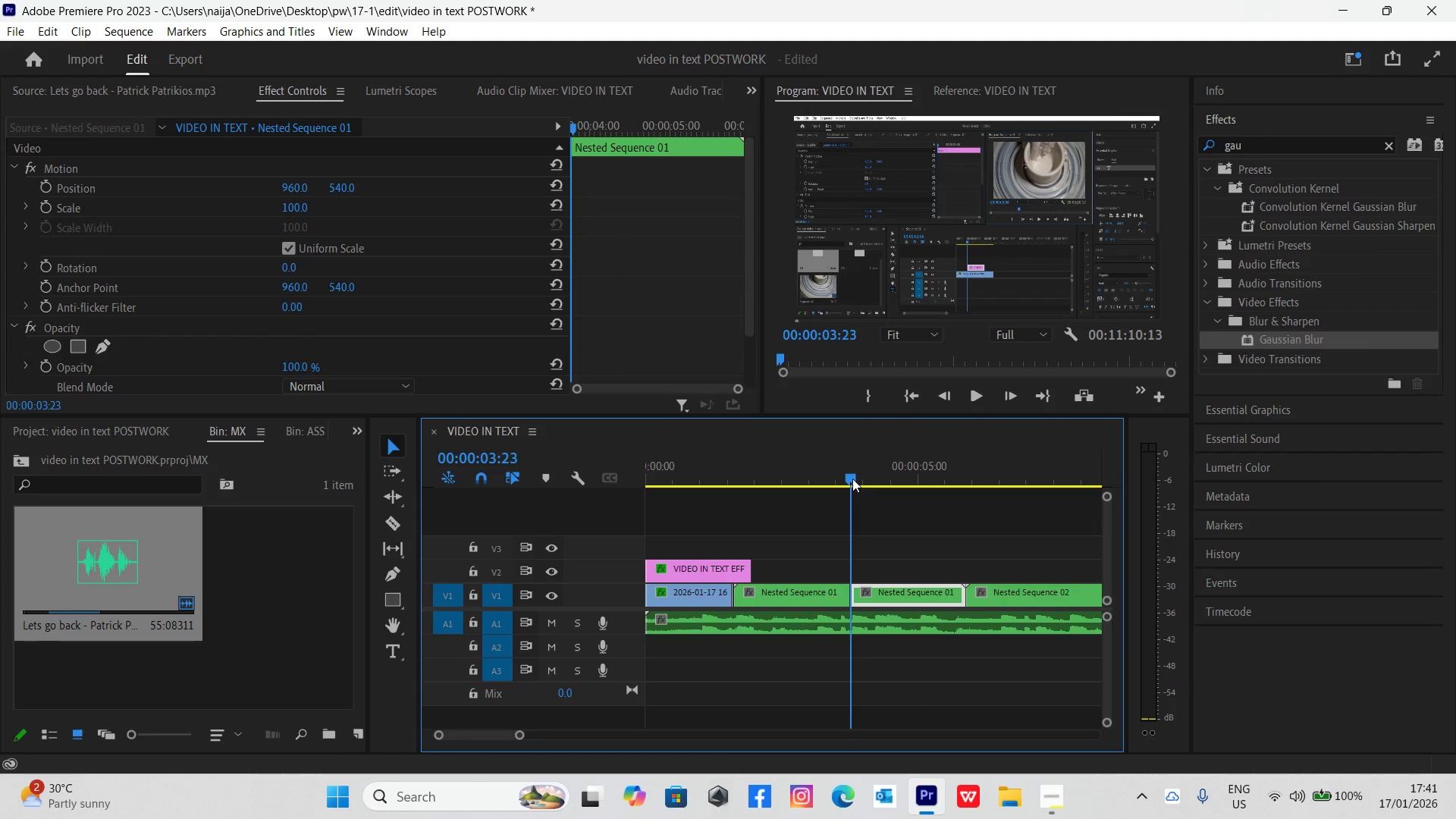 
left_click_drag(start_coordinate=[799, 473], to_coordinate=[823, 518])
 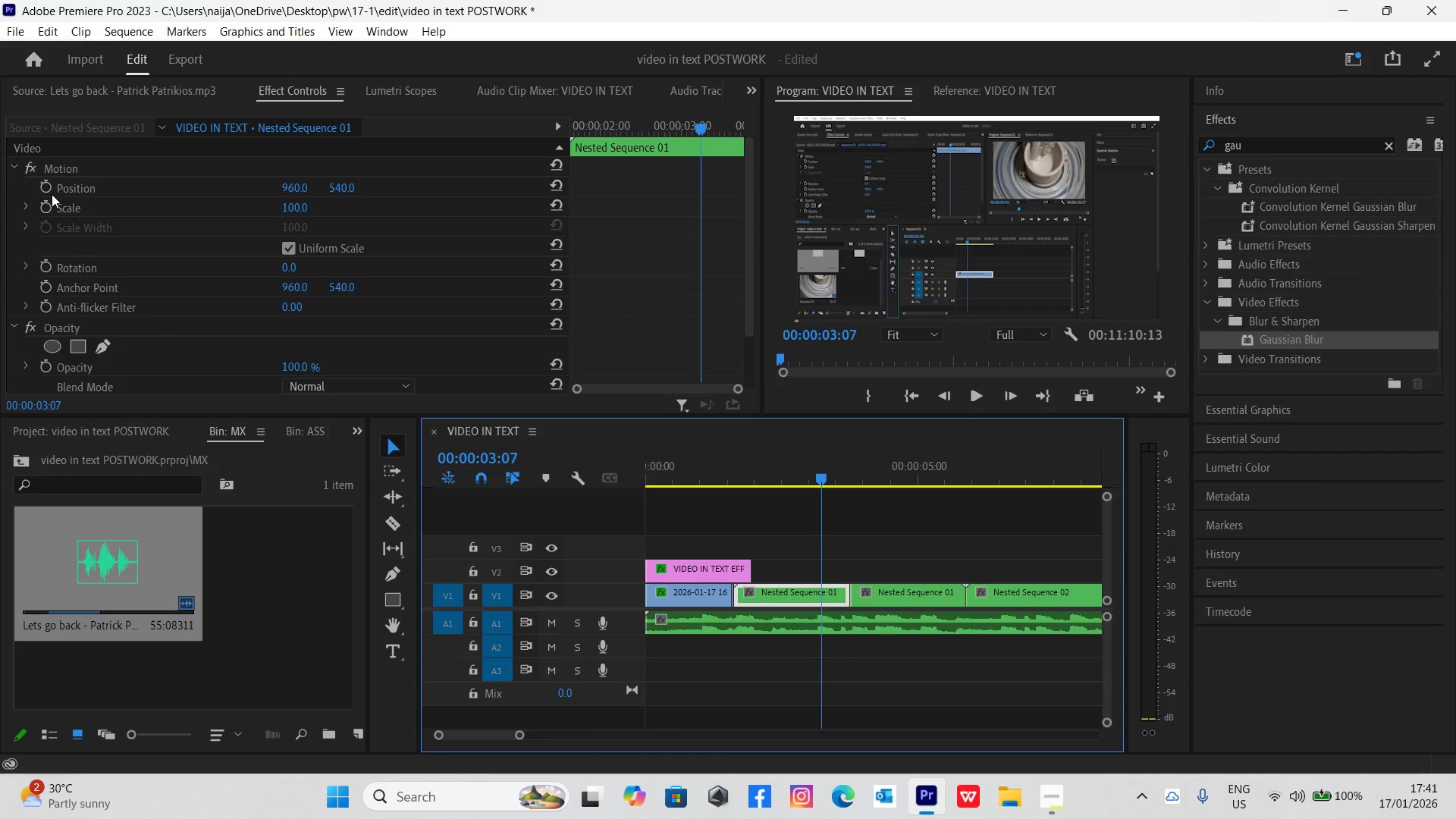 
left_click([46, 209])
 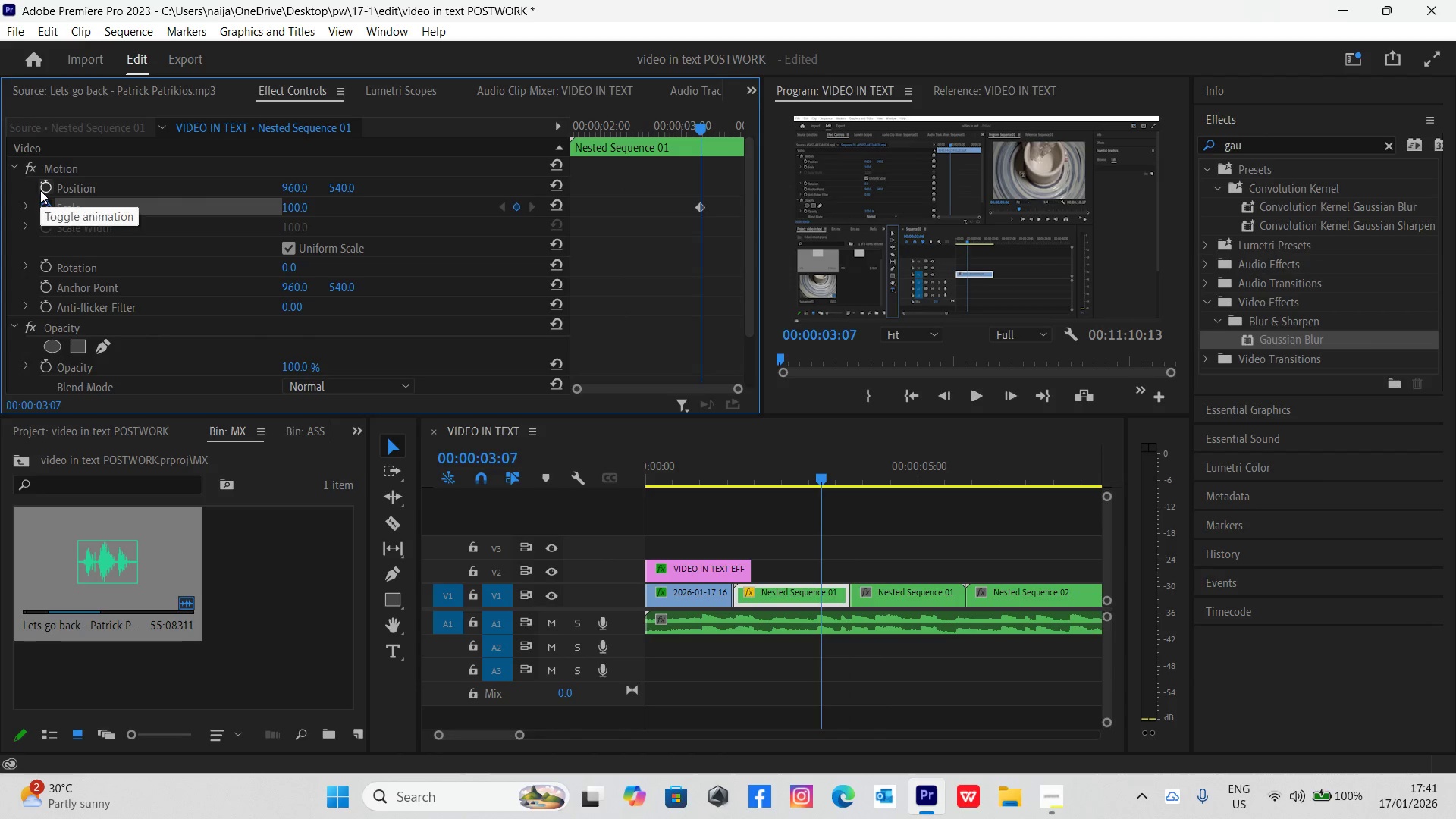 
left_click([42, 184])
 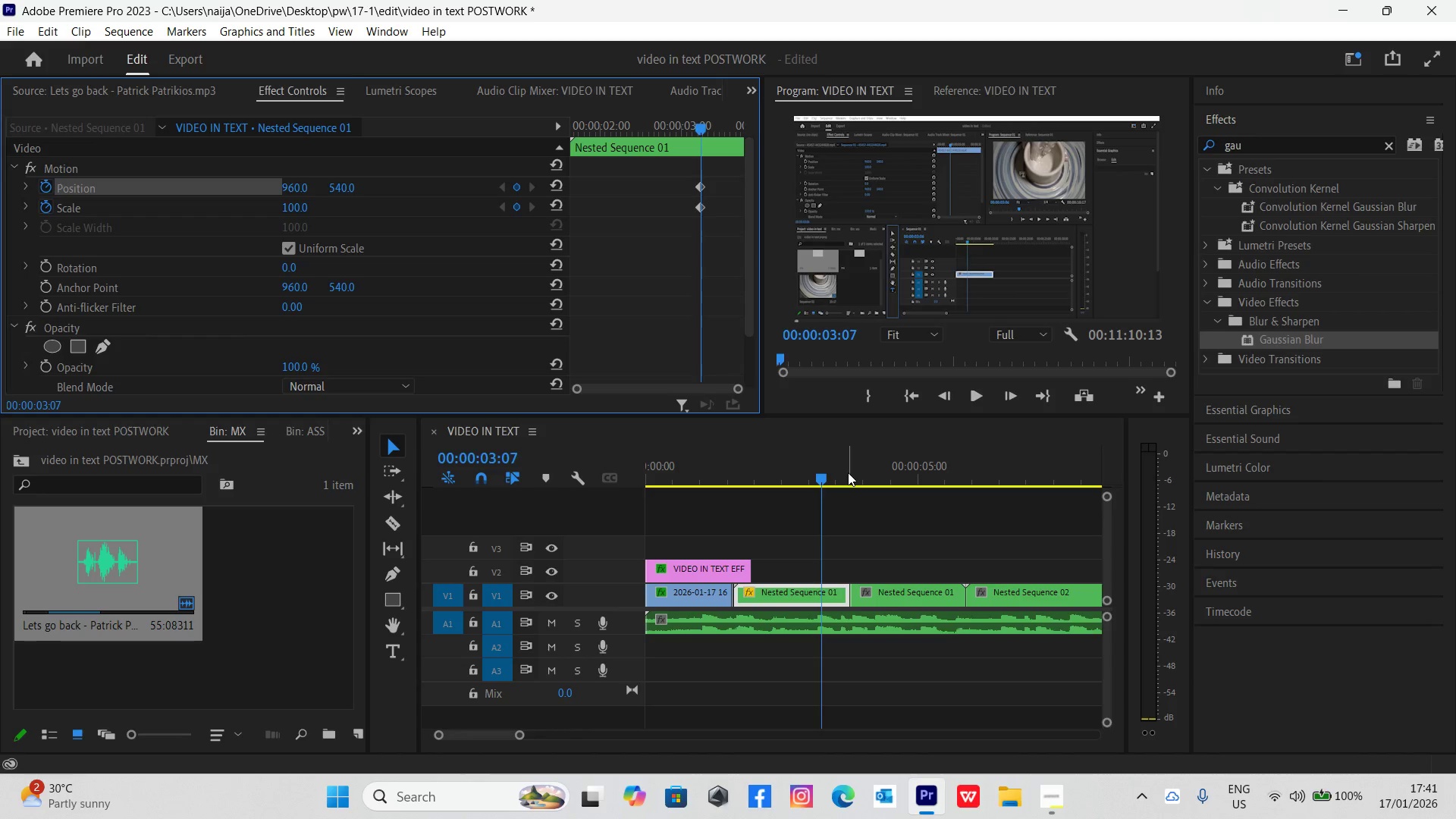 
left_click([848, 472])
 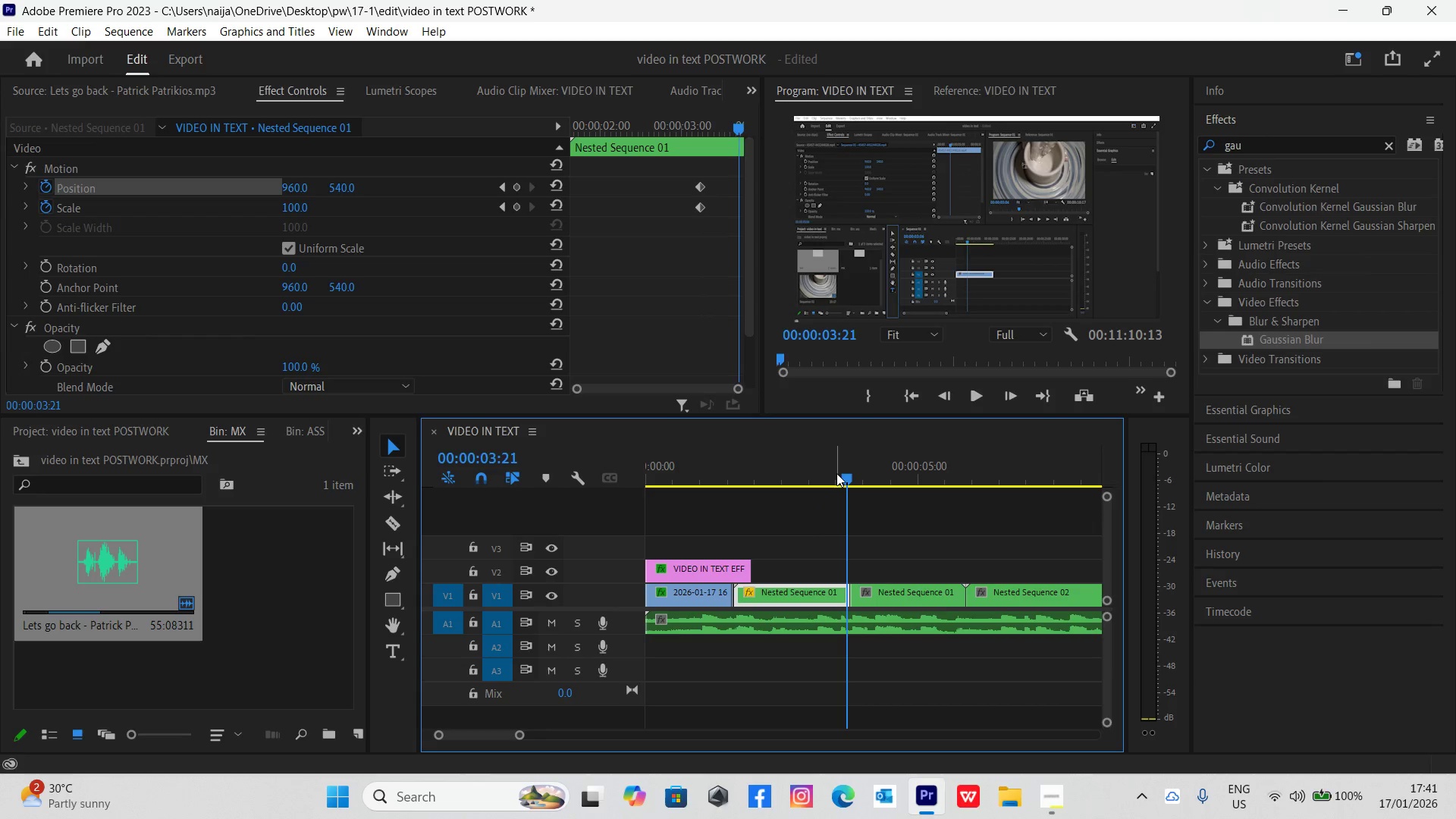 
key(Equal)
 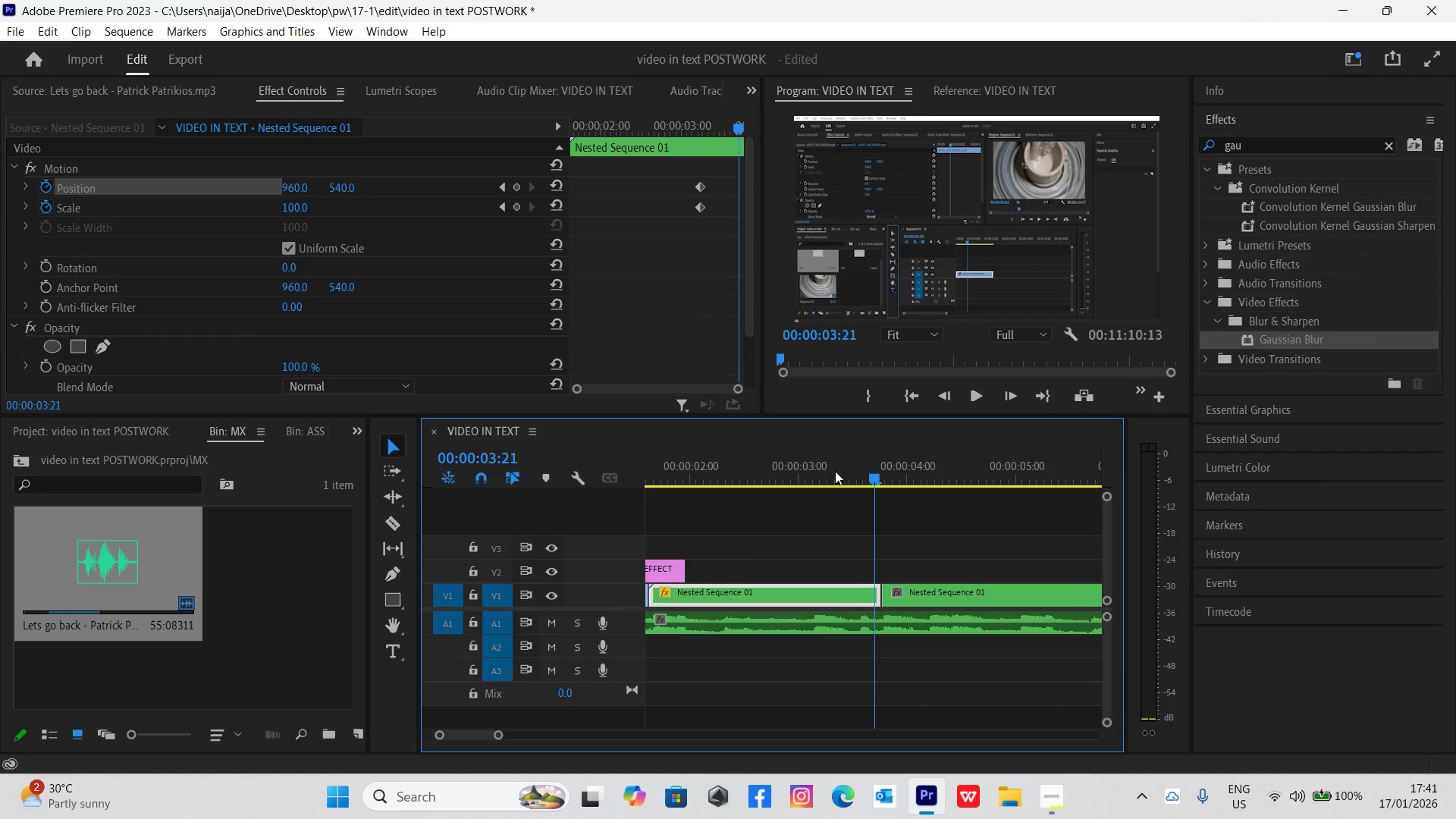 
key(Equal)
 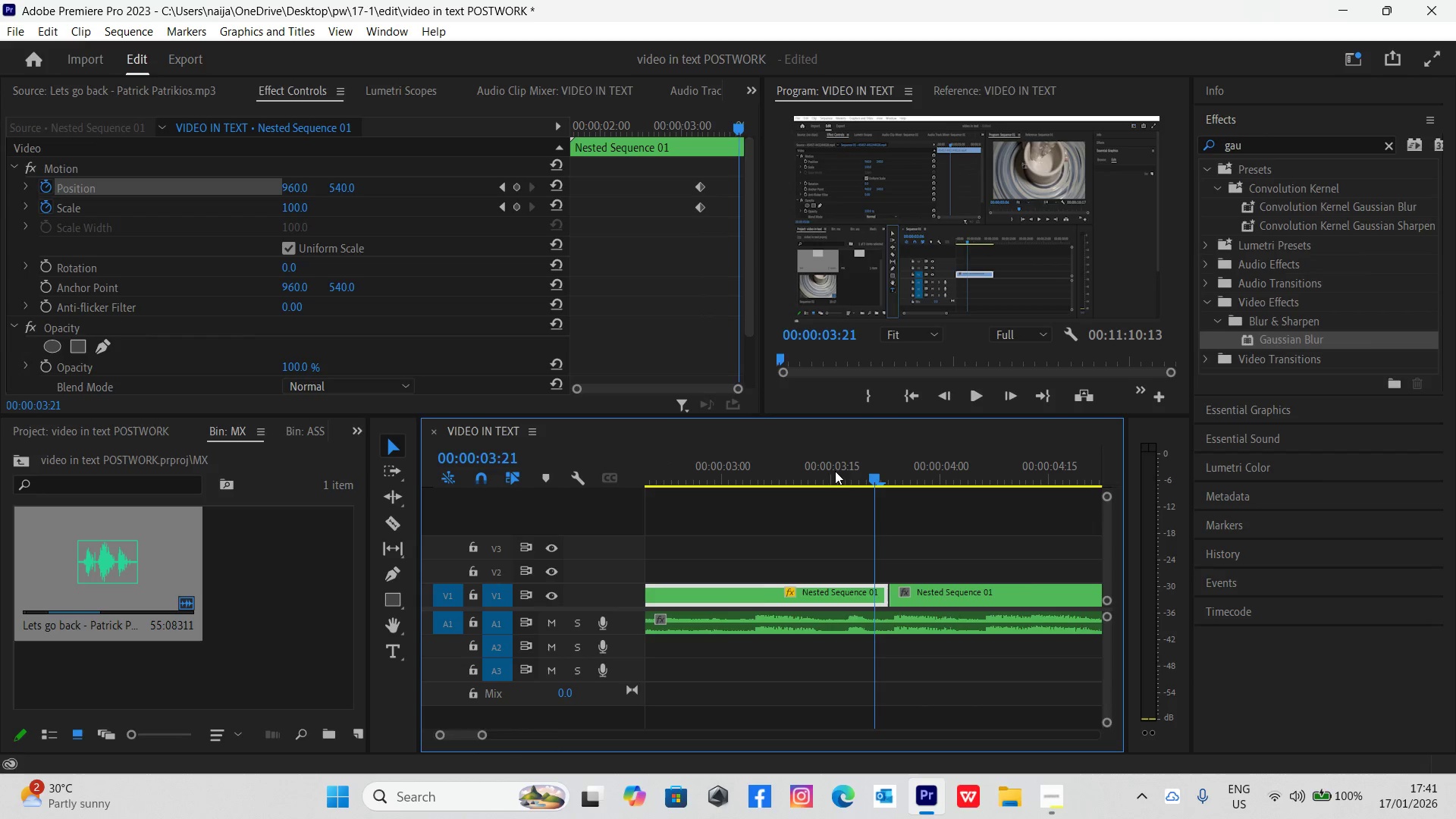 
key(Equal)
 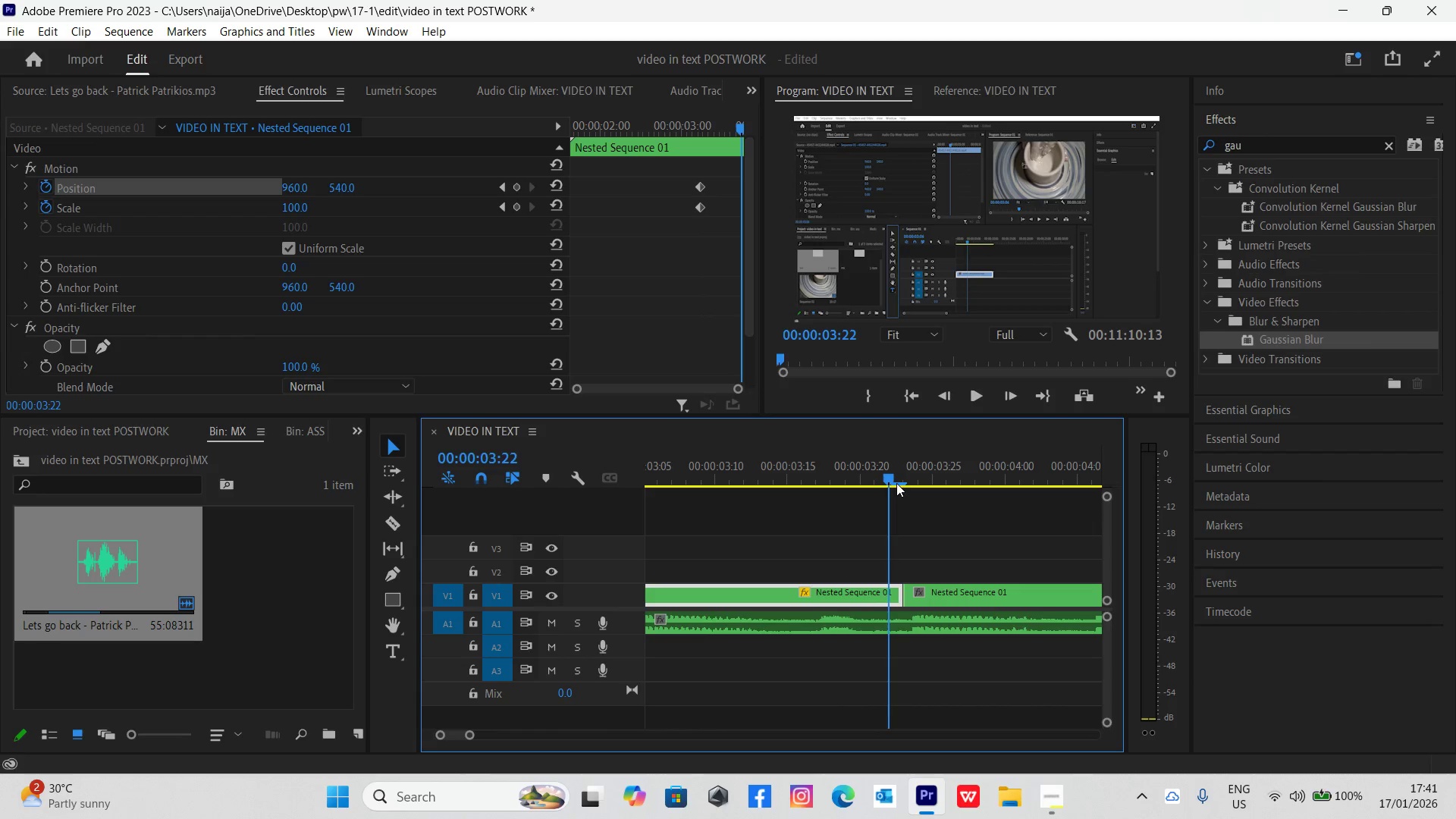 
left_click([904, 482])
 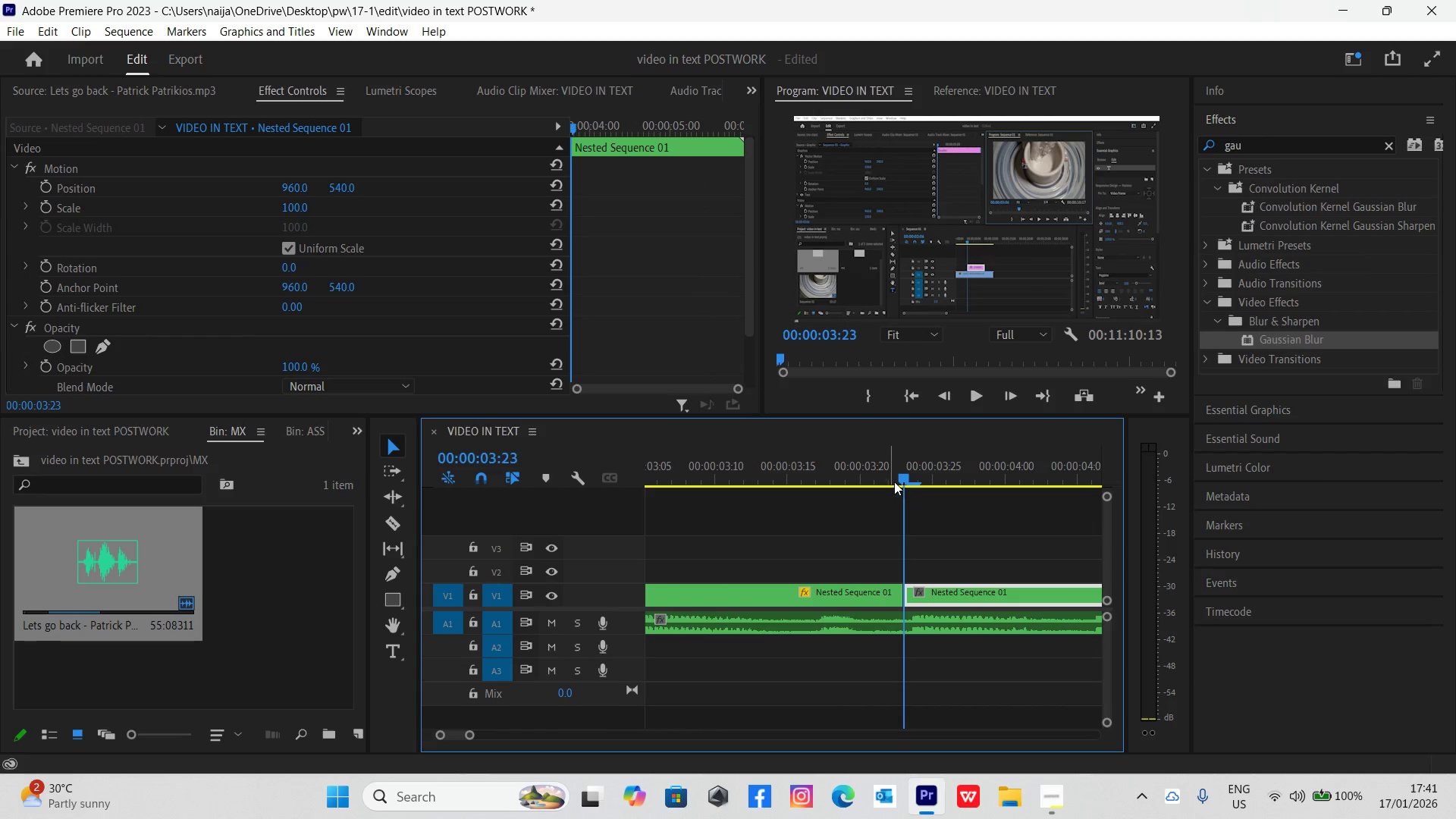 
left_click([891, 480])
 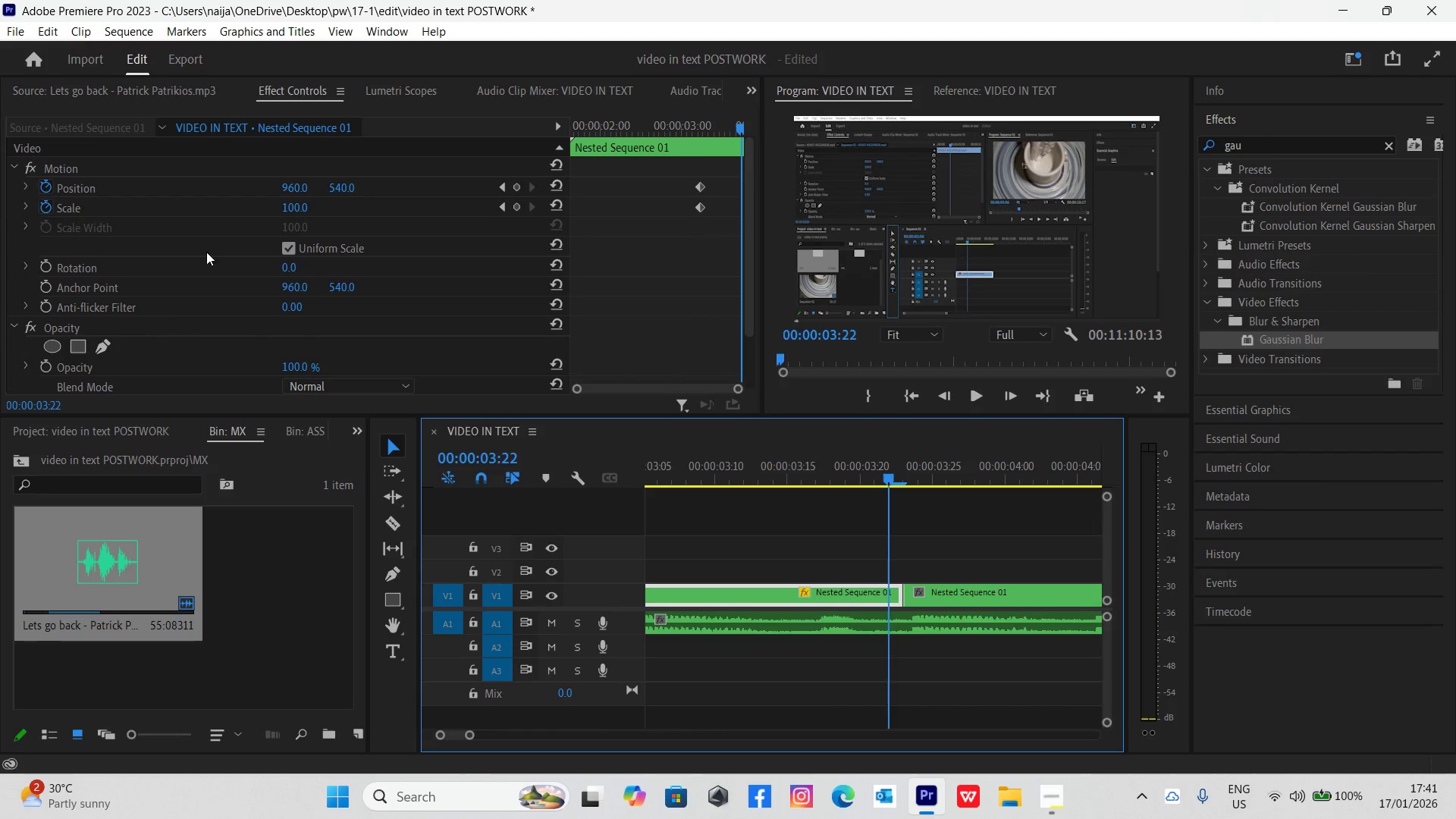 
left_click([296, 204])
 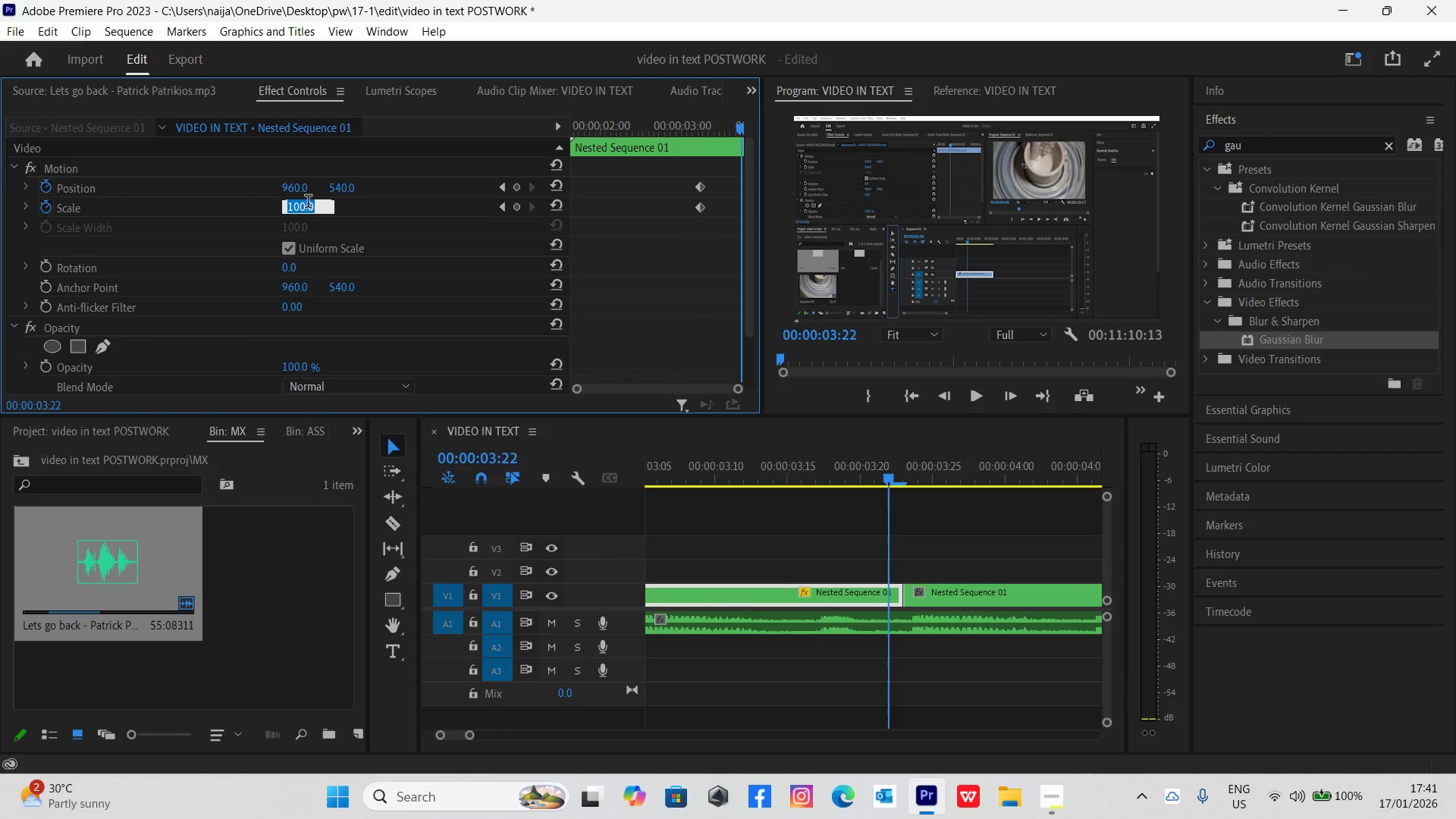 
type(300)
 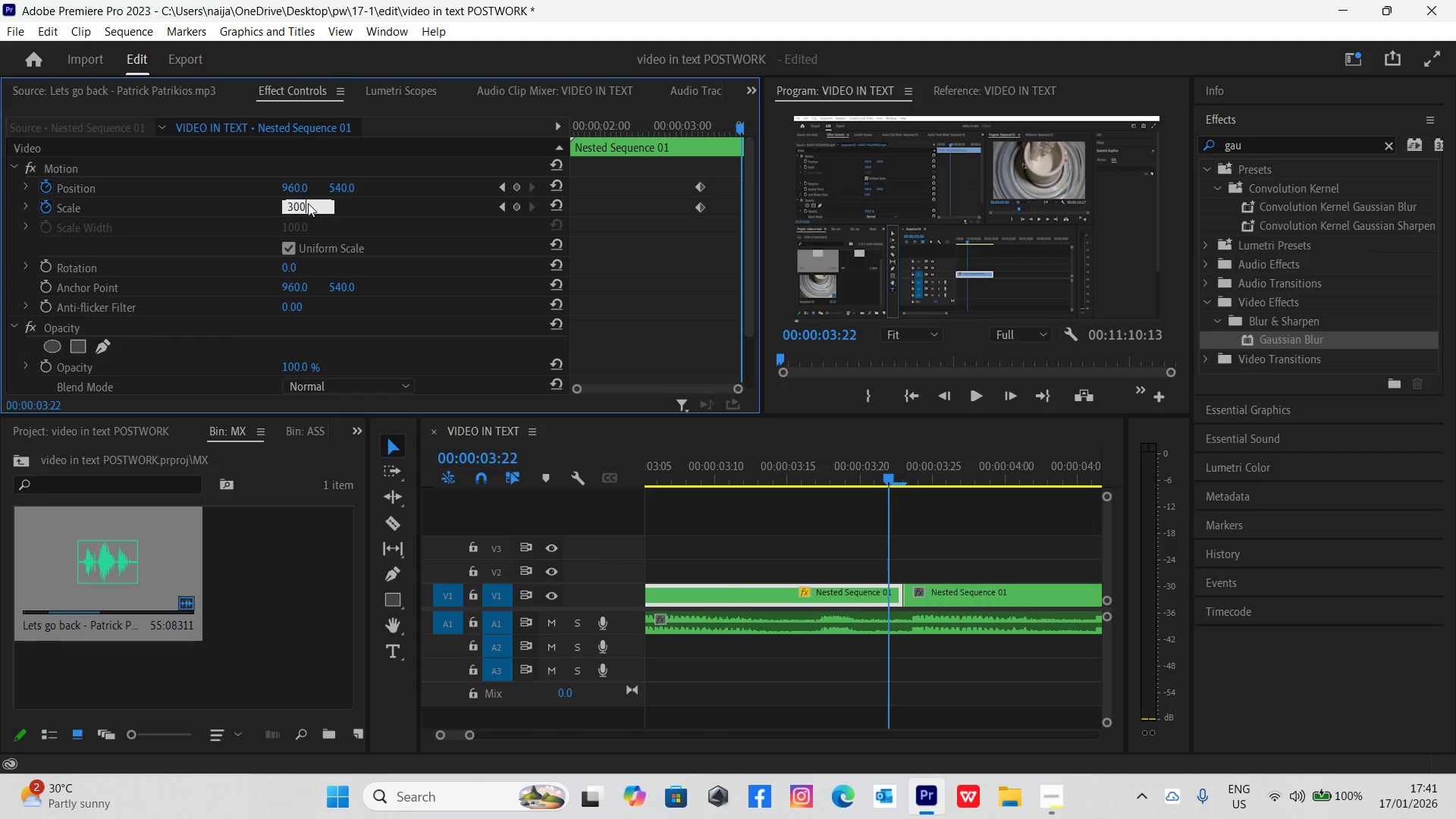 
key(Enter)
 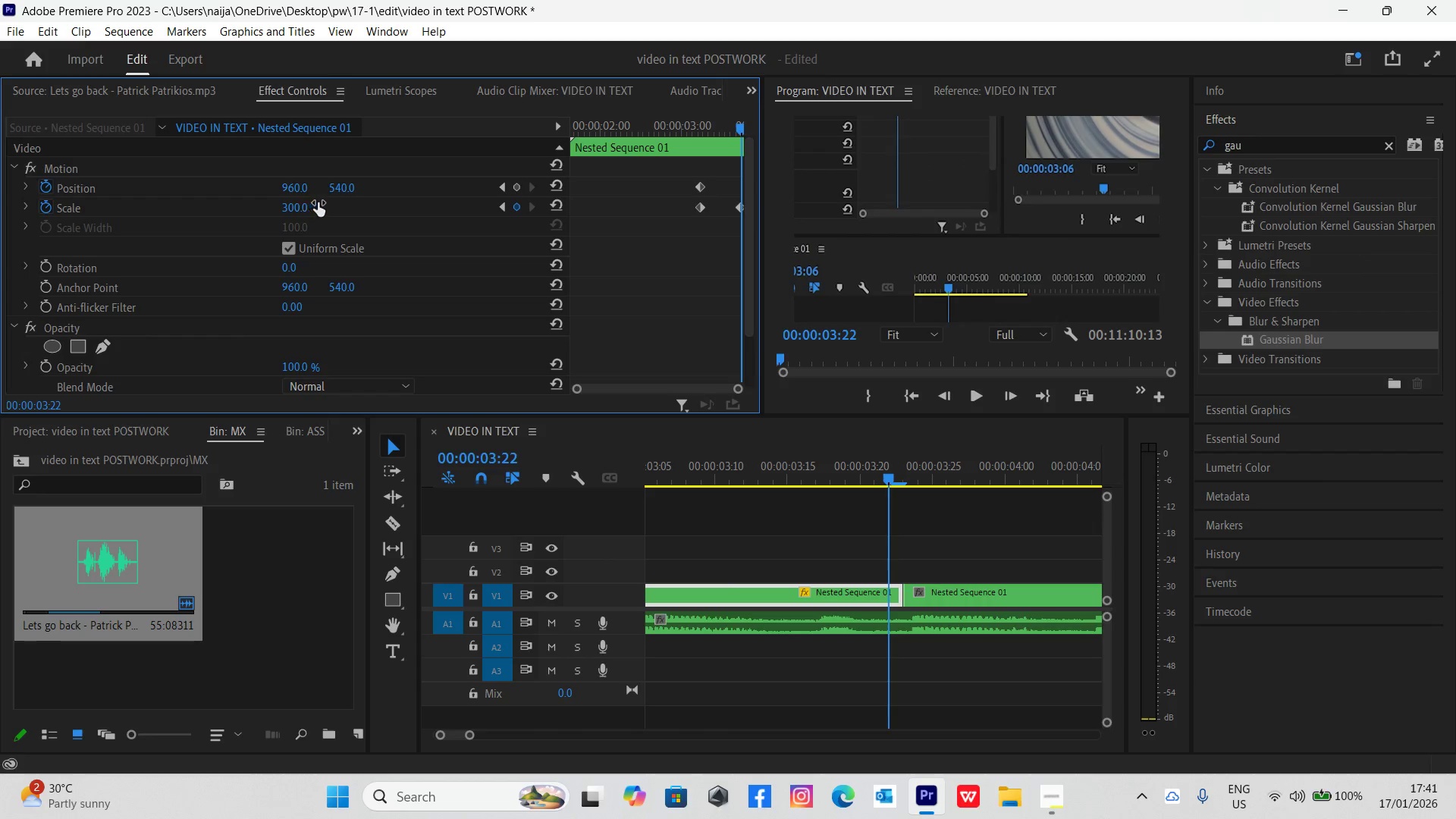 
left_click_drag(start_coordinate=[338, 187], to_coordinate=[968, 175])
 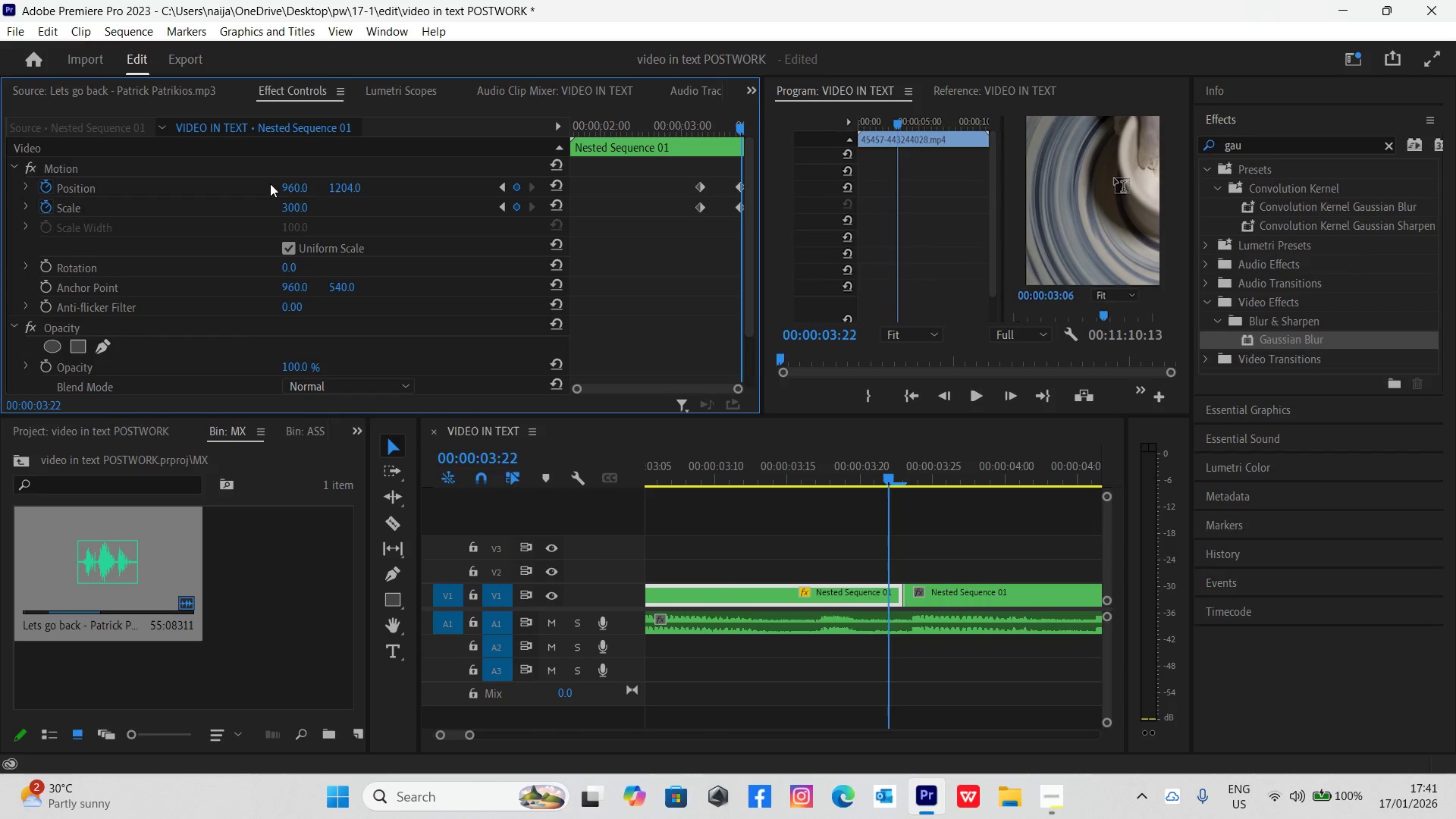 
left_click_drag(start_coordinate=[299, 187], to_coordinate=[154, 230])
 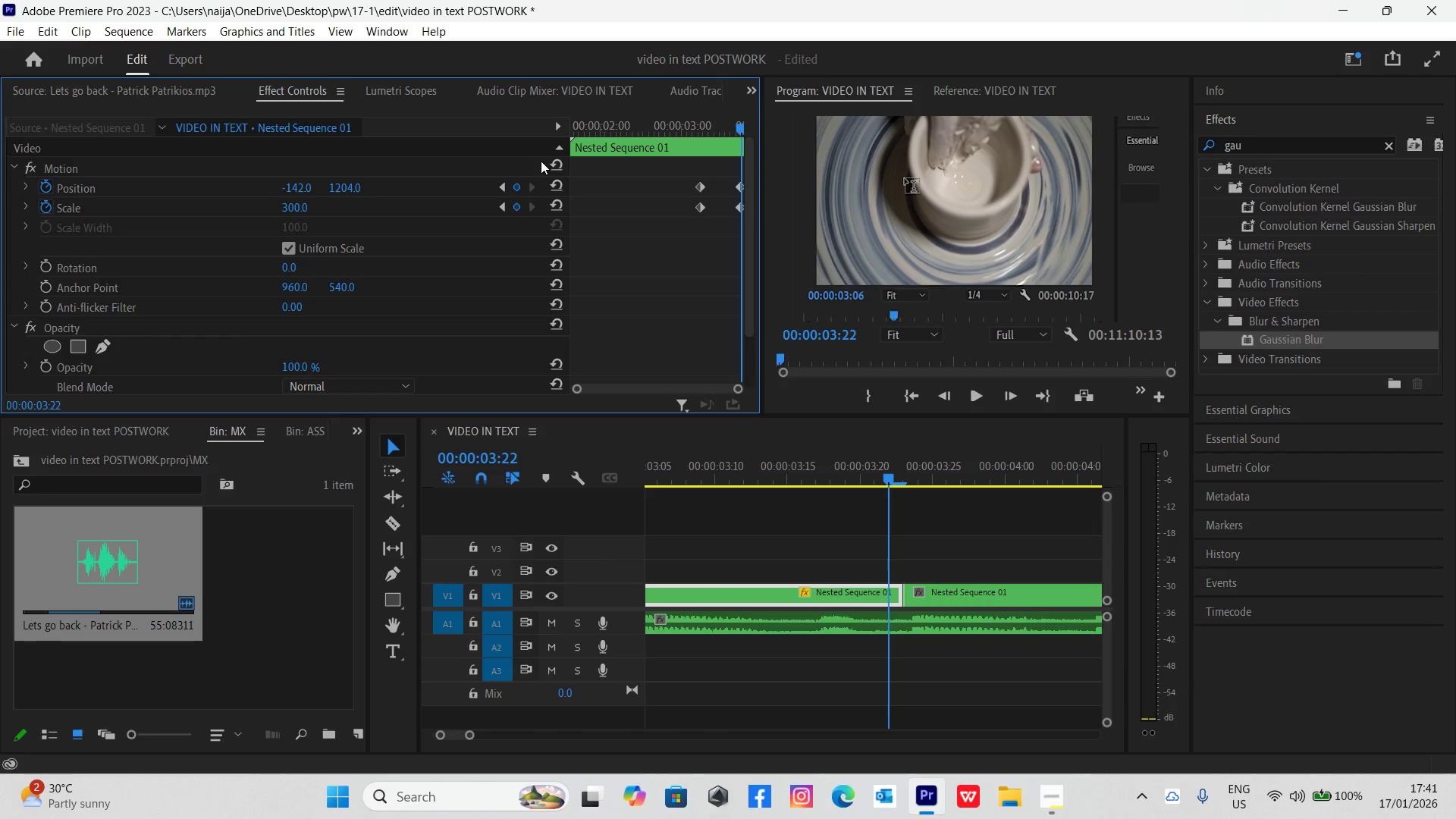 
left_click_drag(start_coordinate=[348, 187], to_coordinate=[505, 165])
 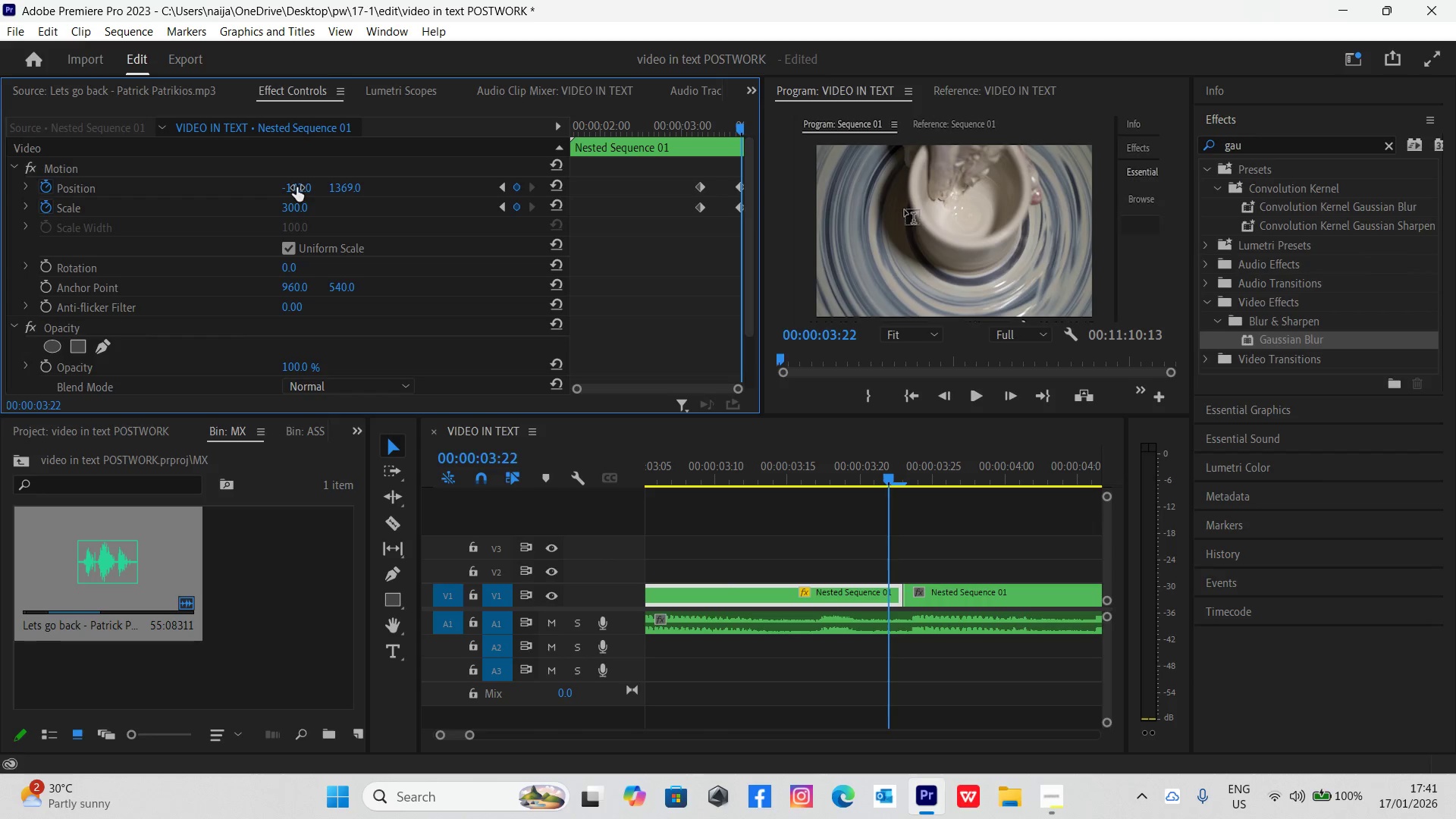 
left_click_drag(start_coordinate=[295, 190], to_coordinate=[324, 218])
 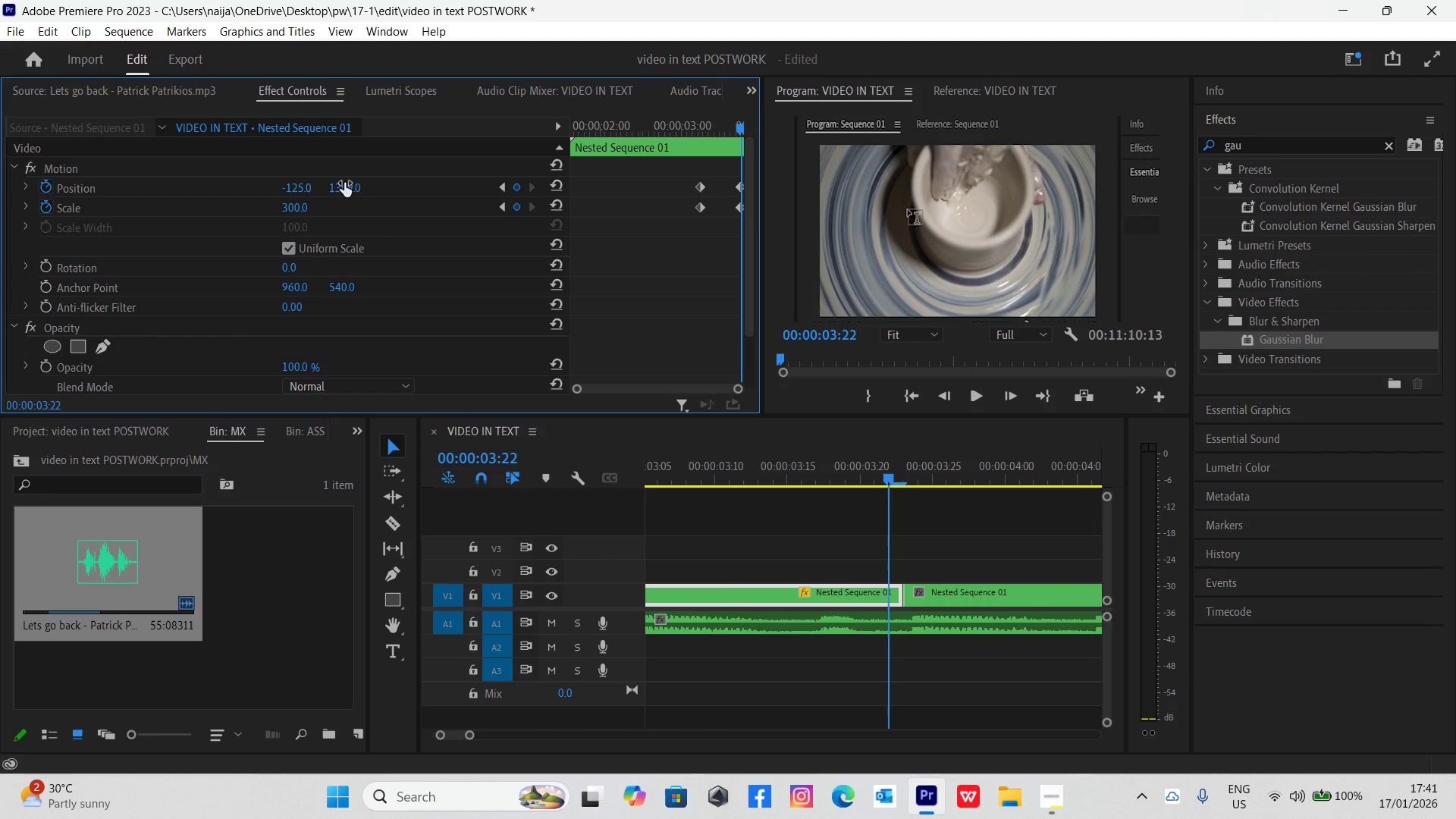 
left_click_drag(start_coordinate=[344, 190], to_coordinate=[265, 205])
 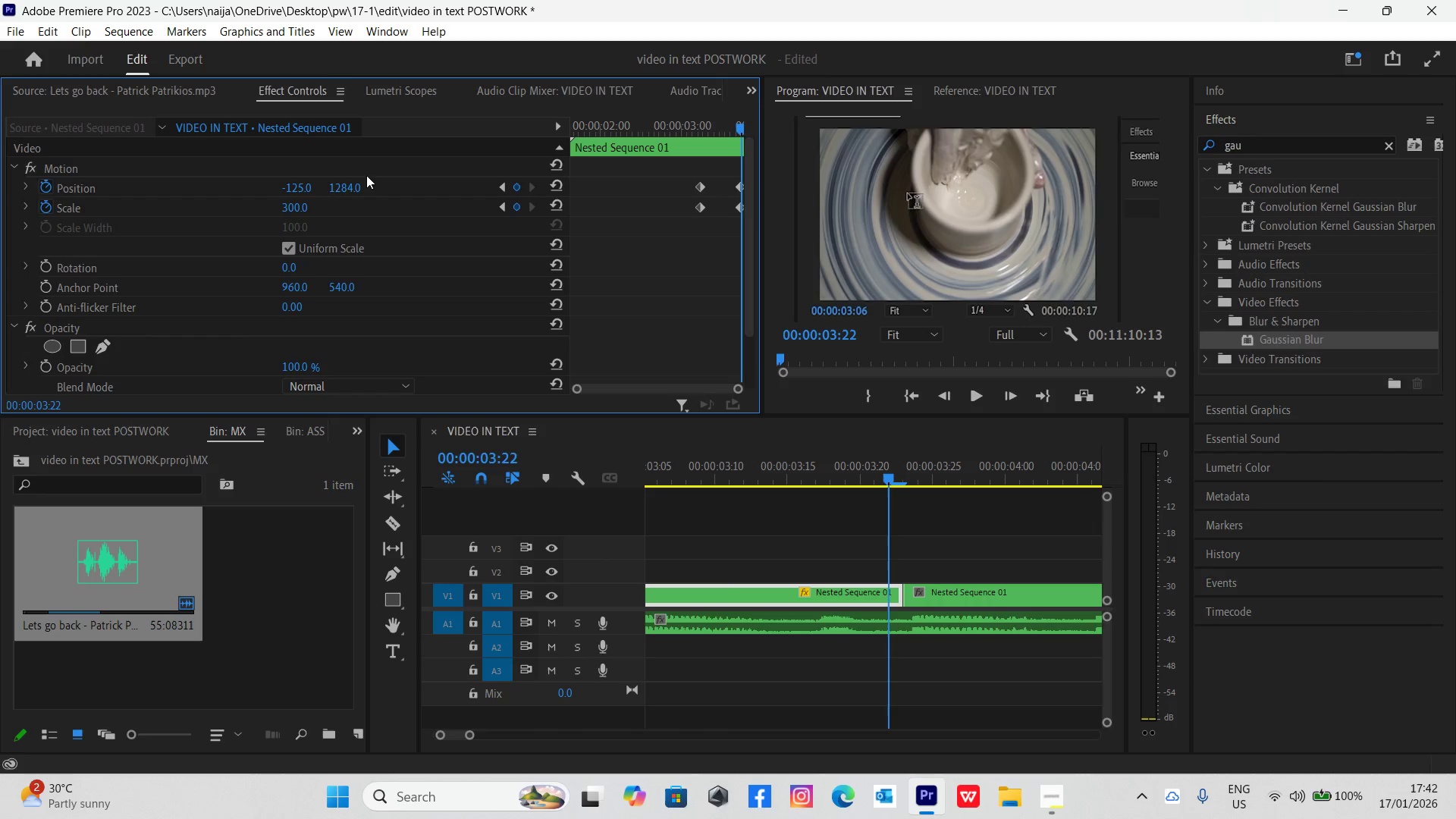 
left_click([293, 212])
 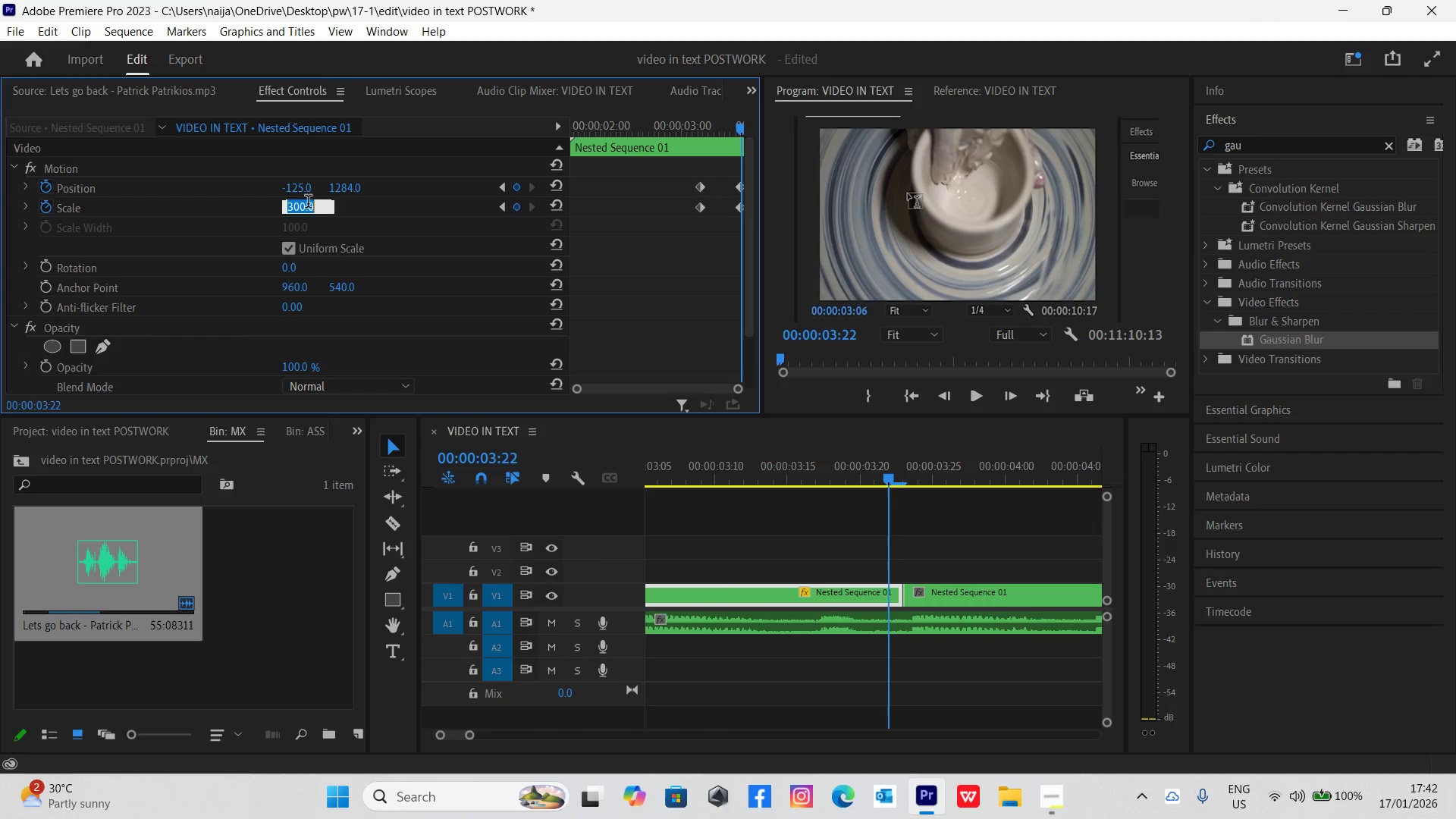 
type(350)
 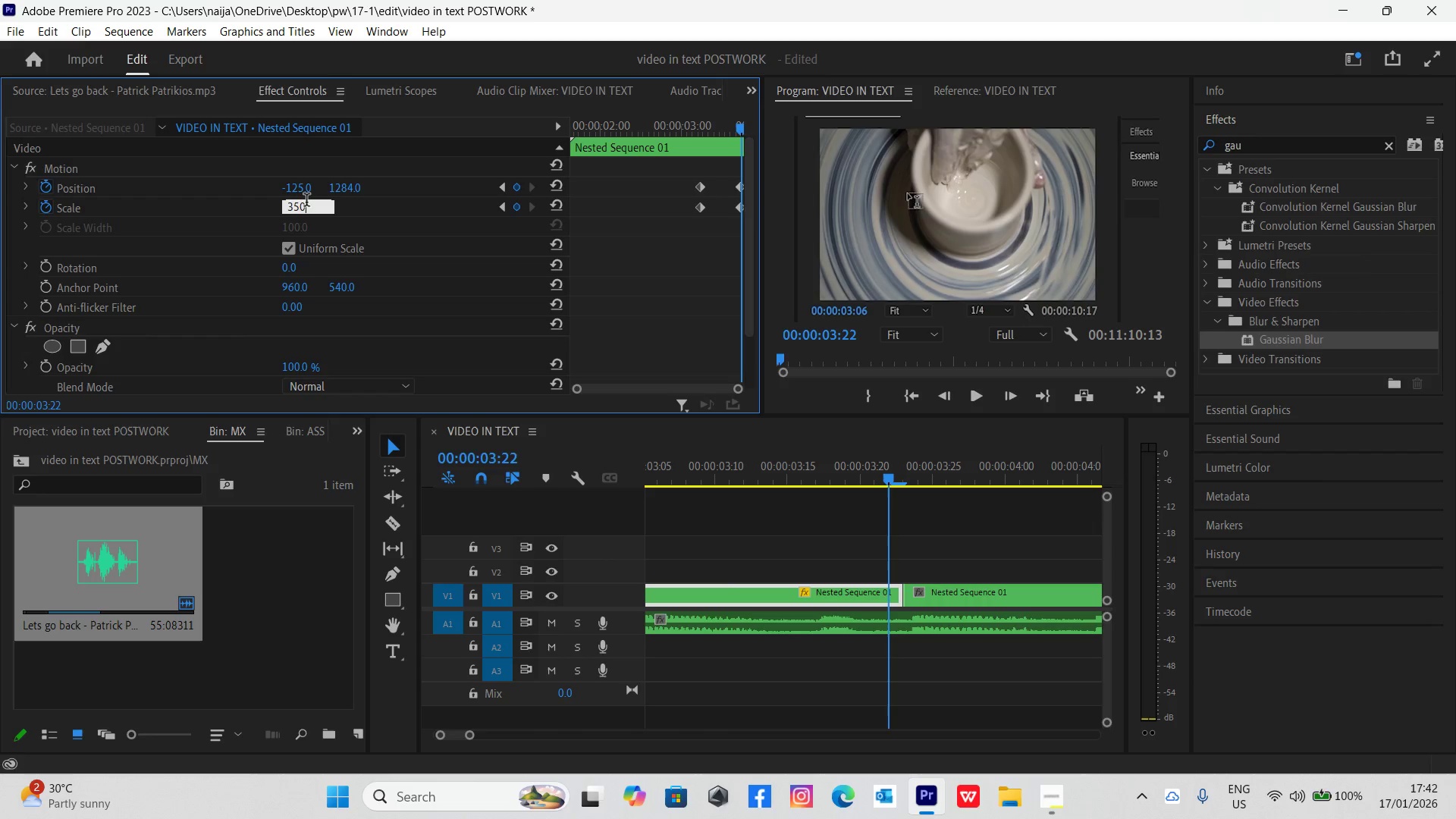 
key(Enter)
 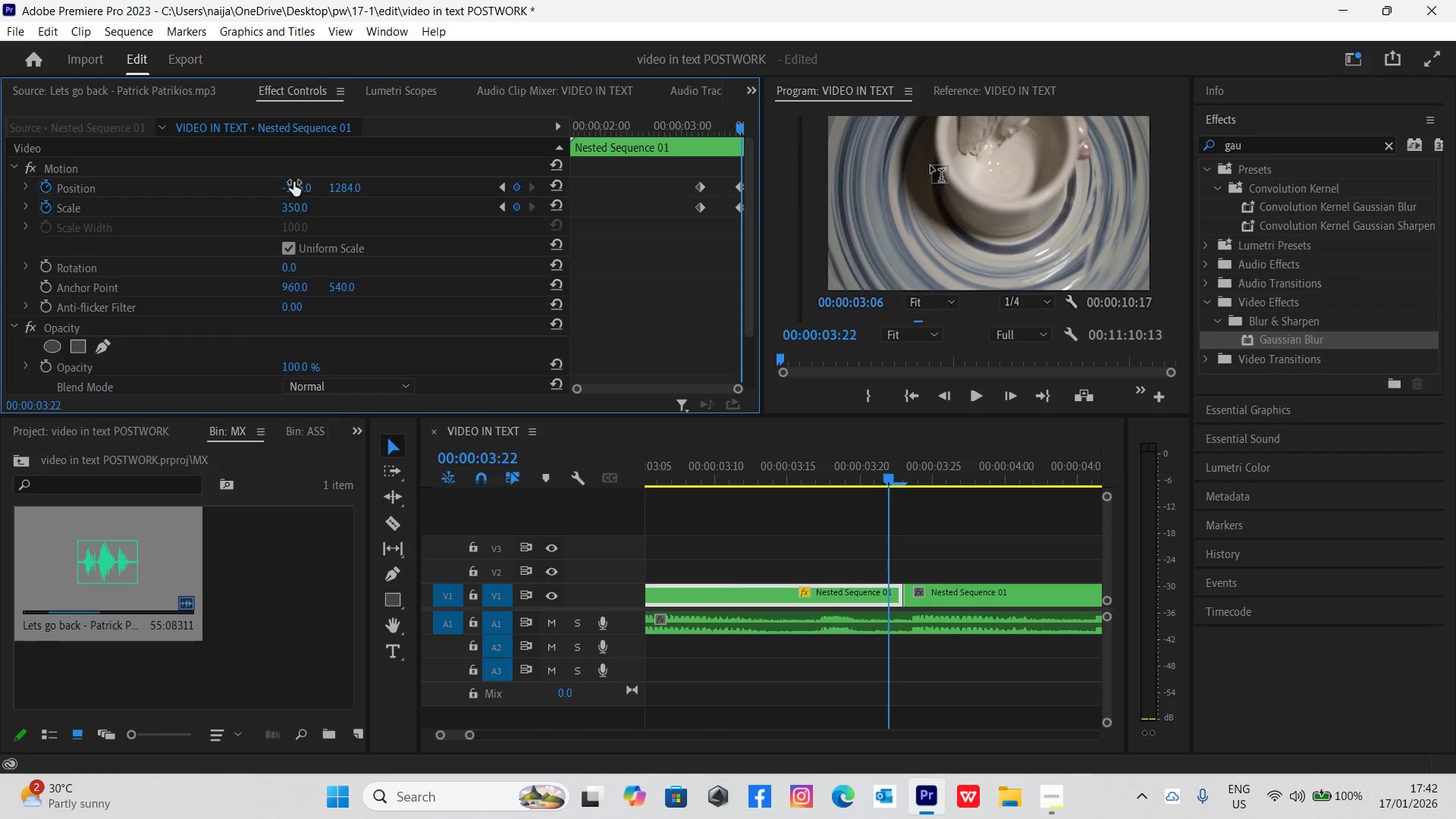 
left_click([298, 208])
 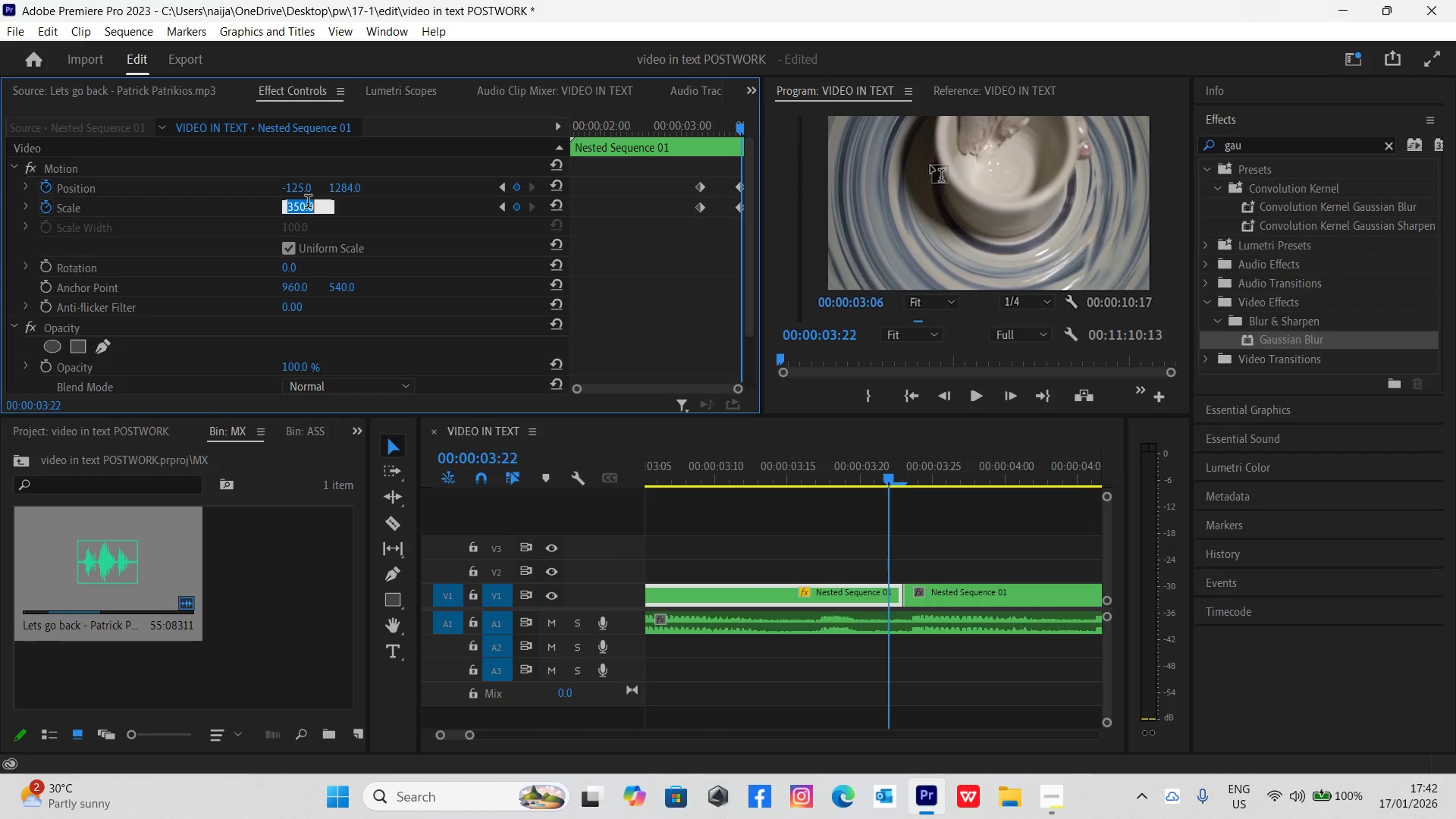 
type(330)
 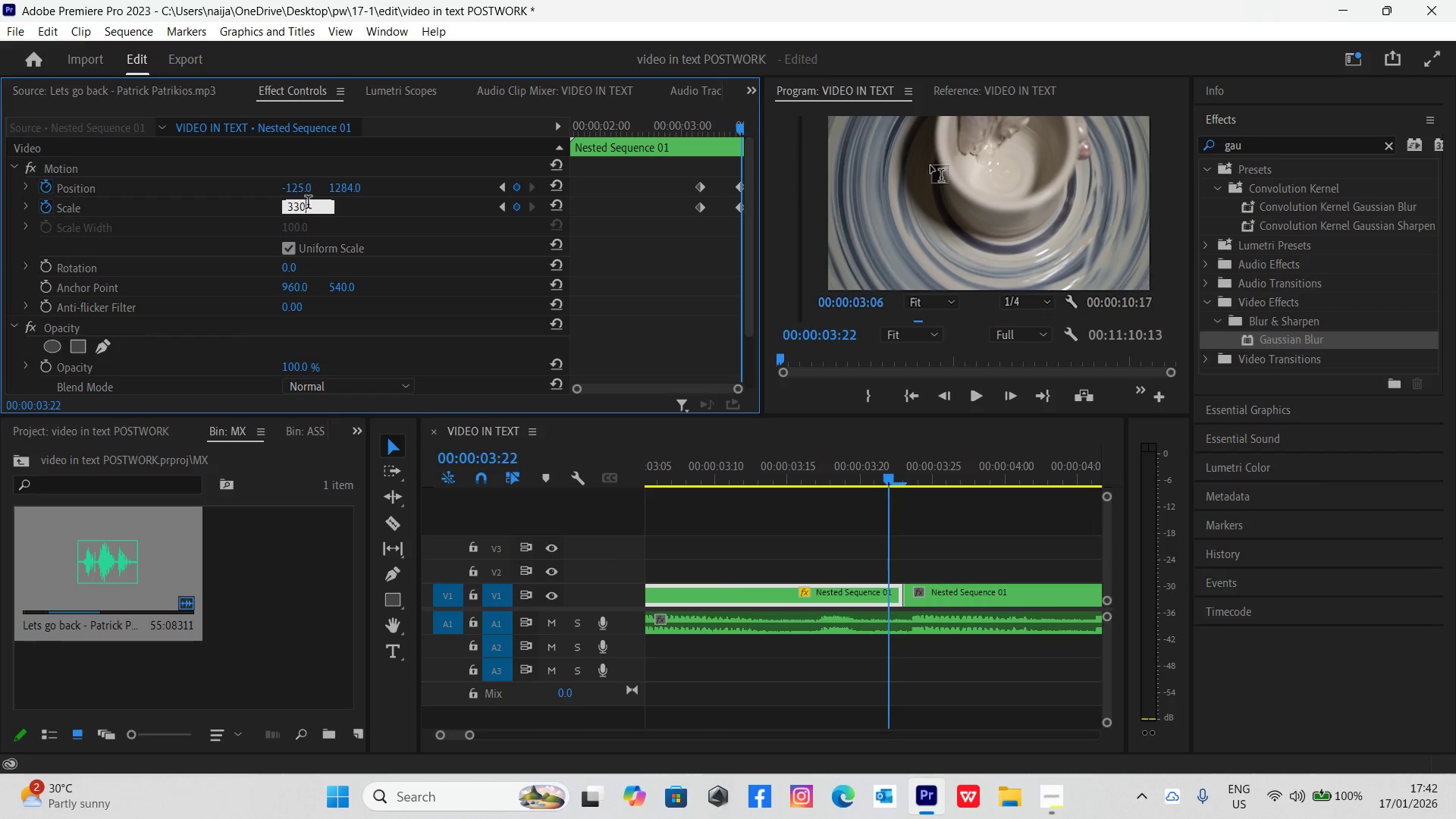 
key(Enter)
 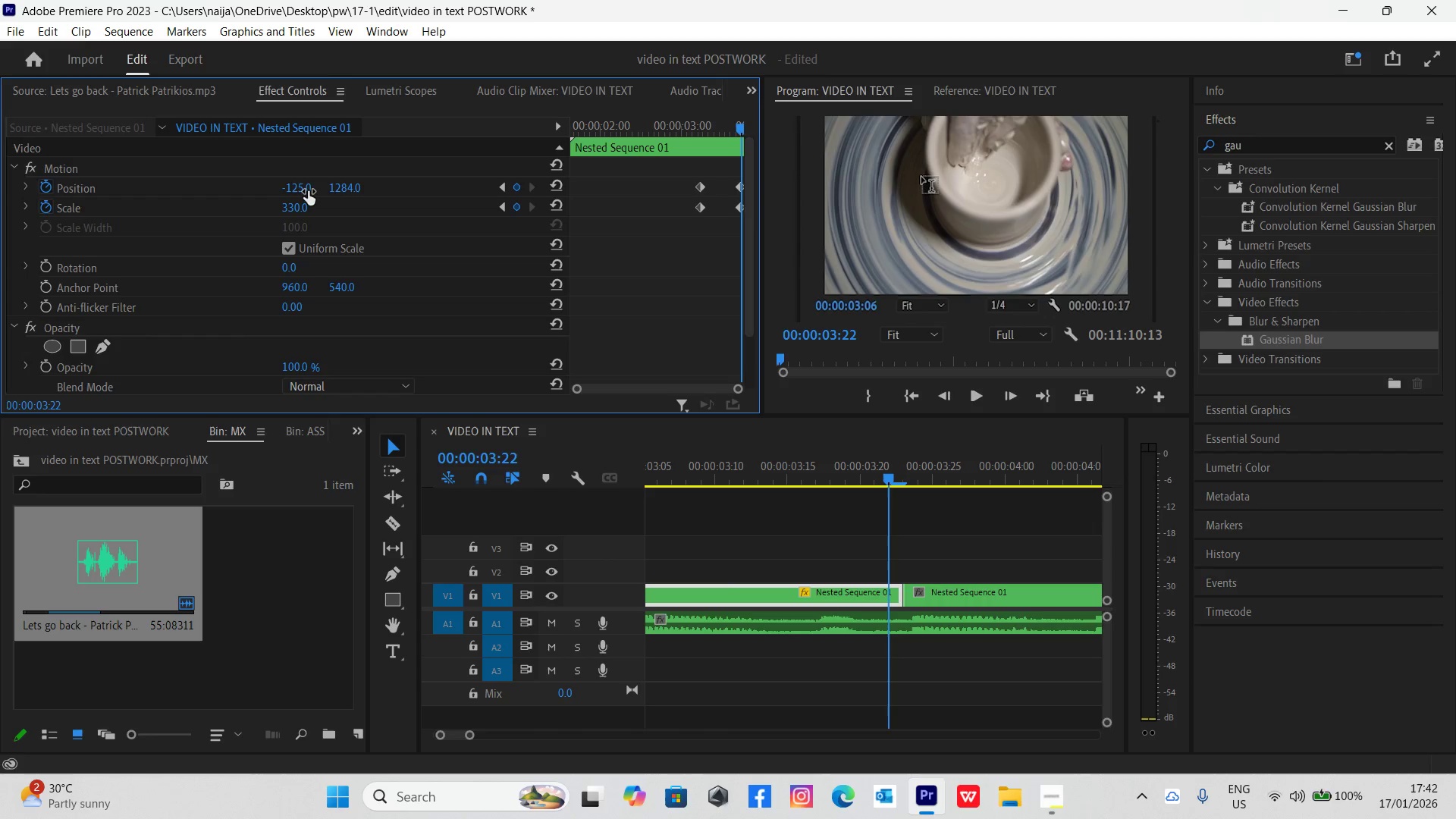 
left_click_drag(start_coordinate=[336, 188], to_coordinate=[394, 175])
 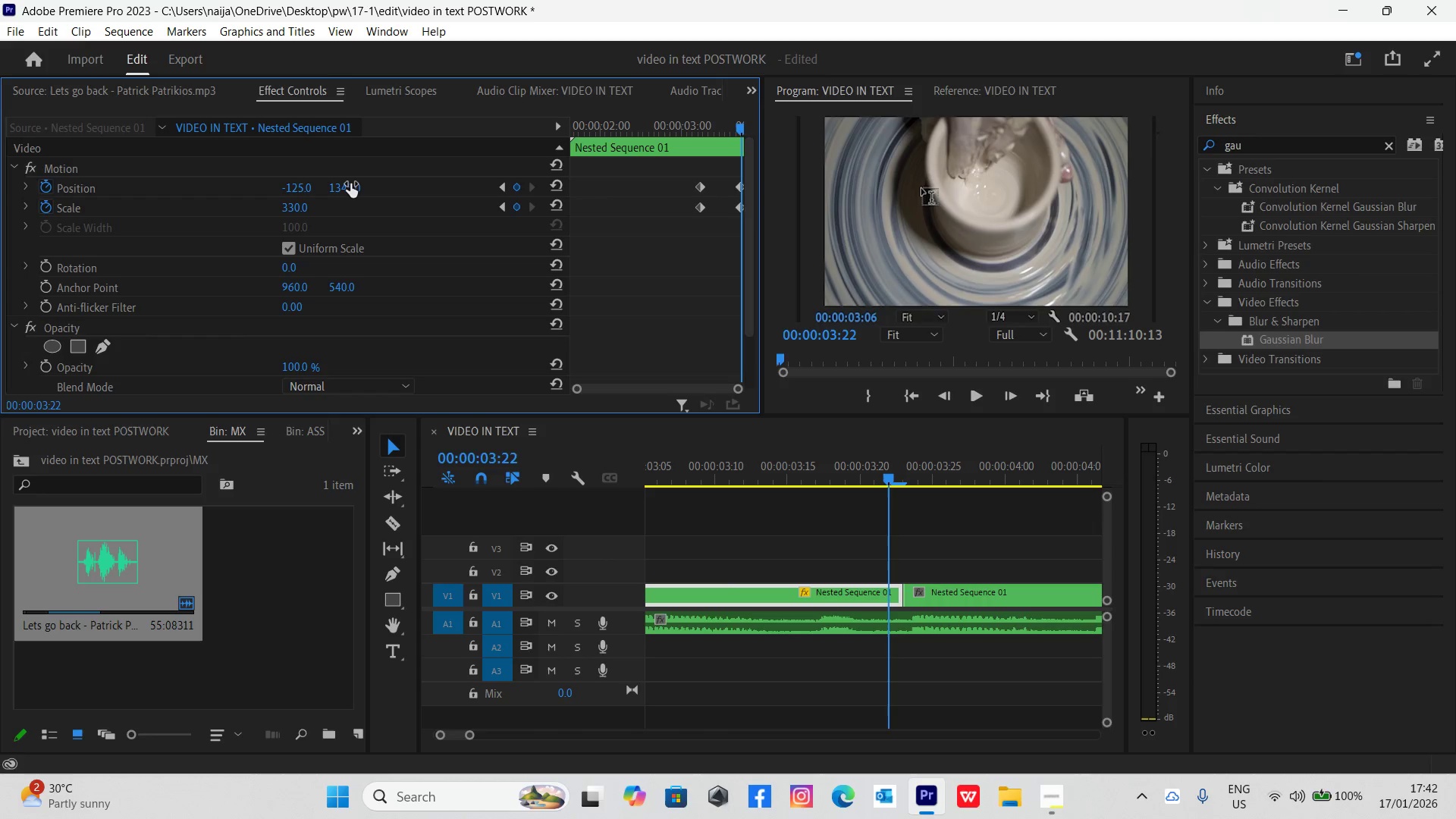 
key(Control+Backquote)
 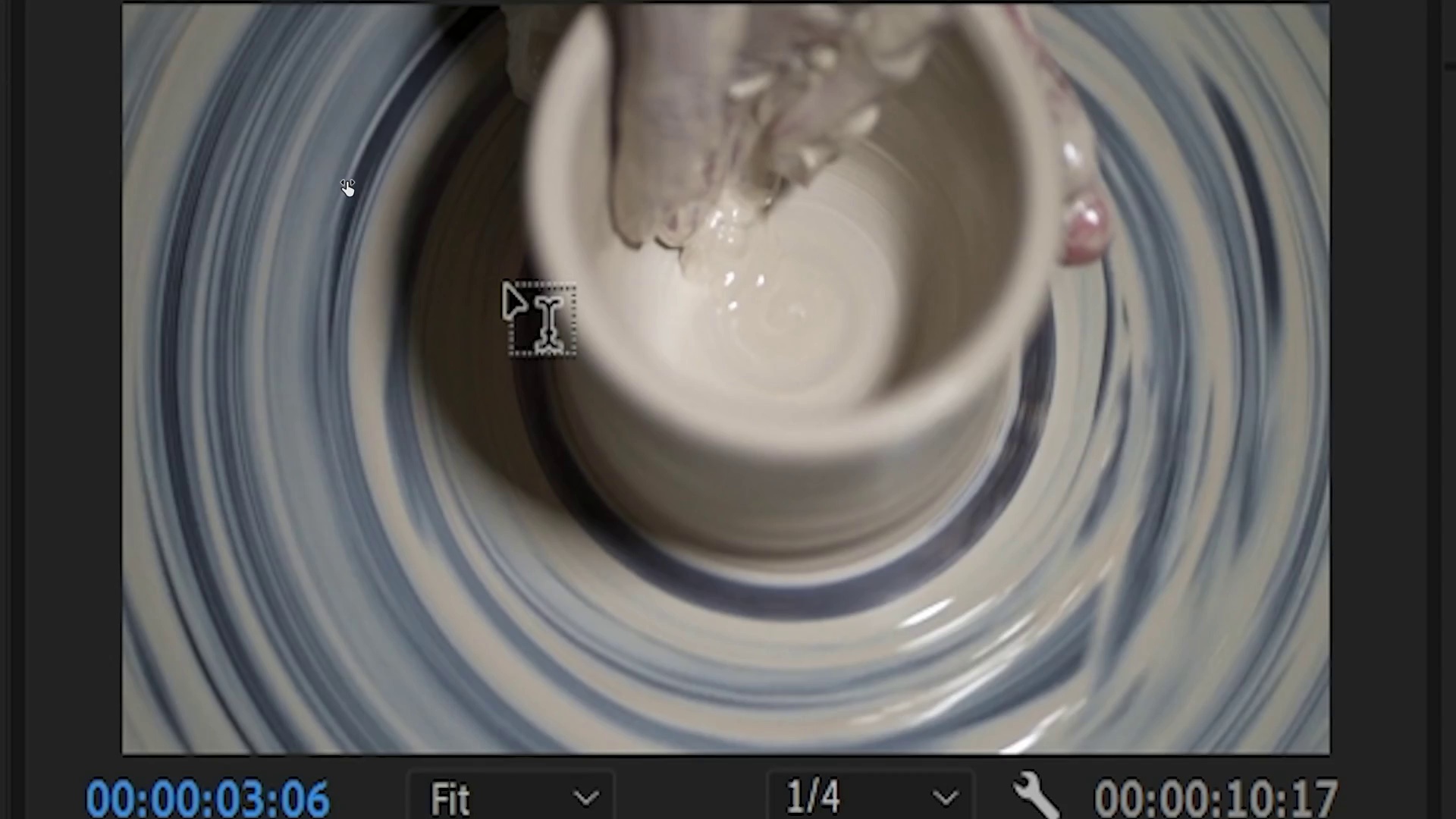 
hold_key(key=ControlLeft, duration=1.5)
 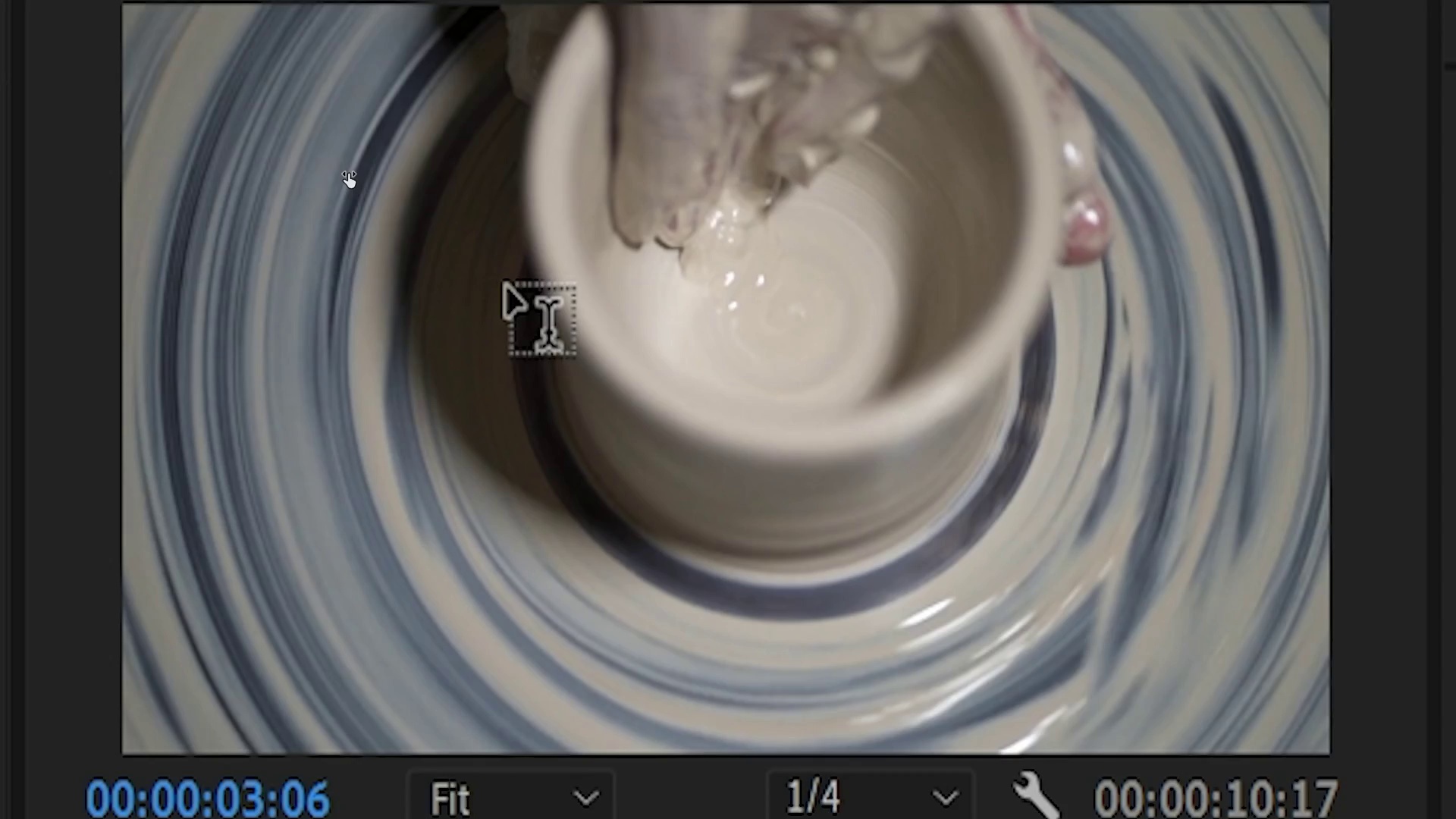 
key(Control+Backquote)
 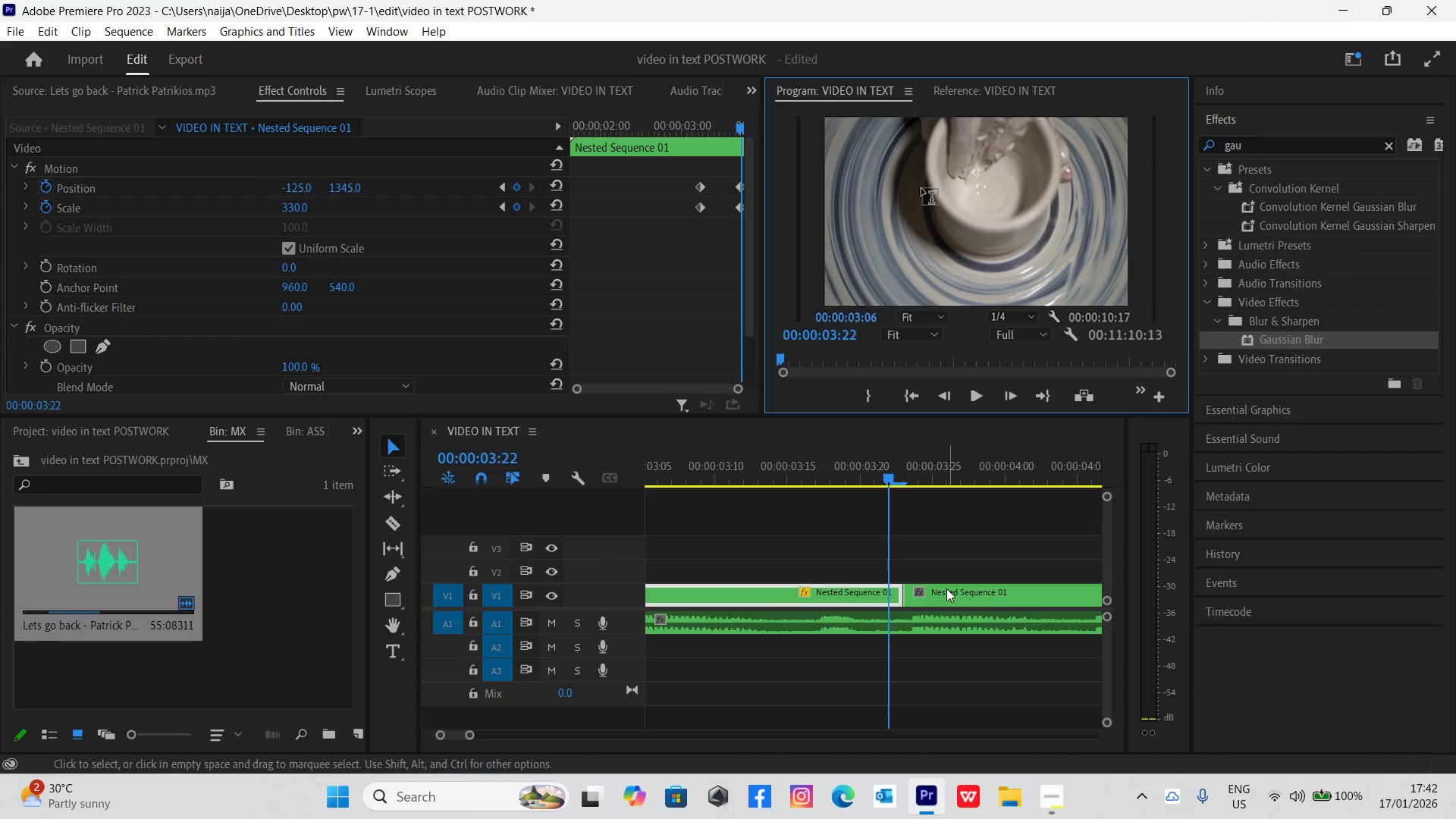 
left_click([946, 588])
 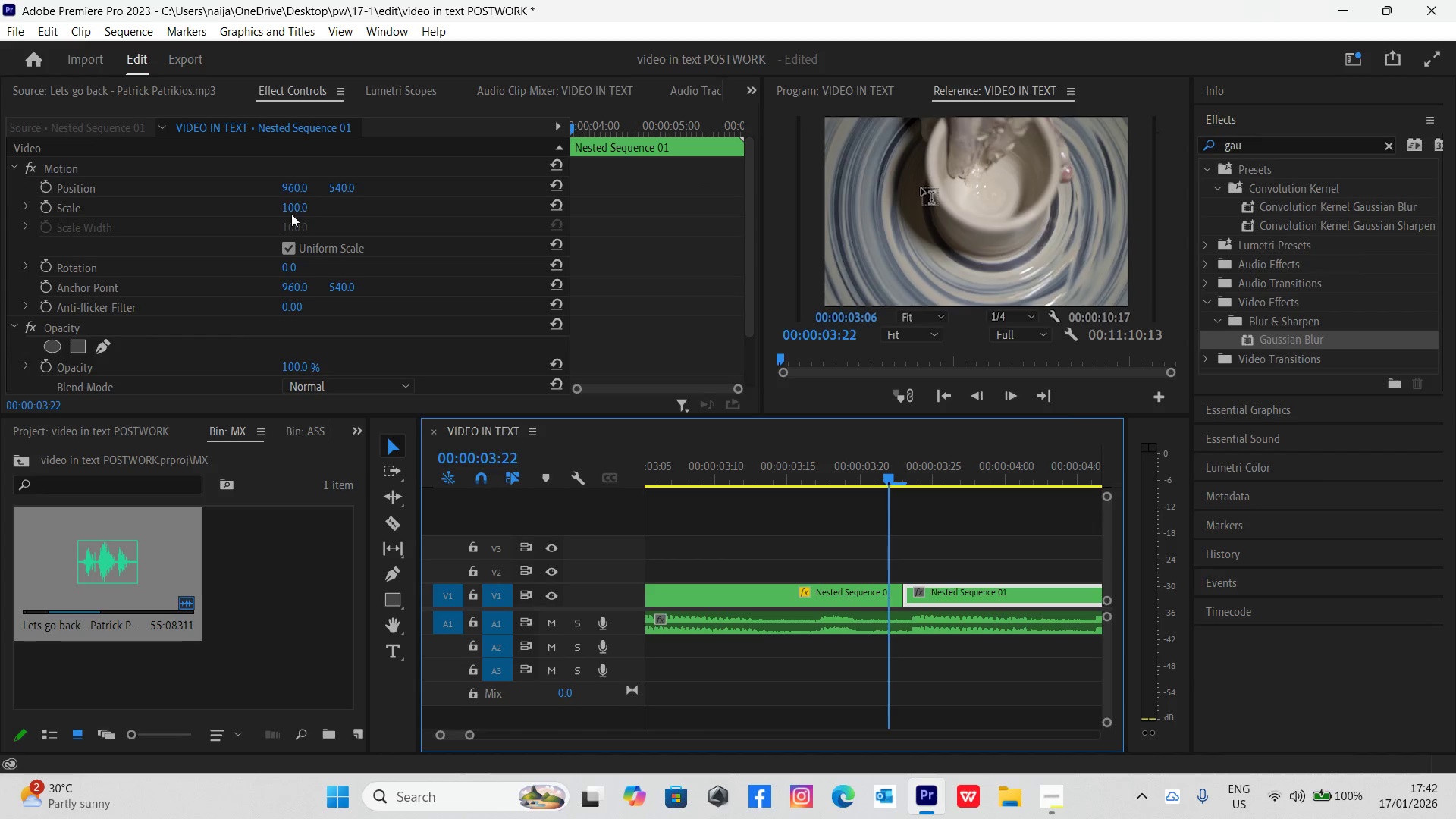 
left_click([289, 212])
 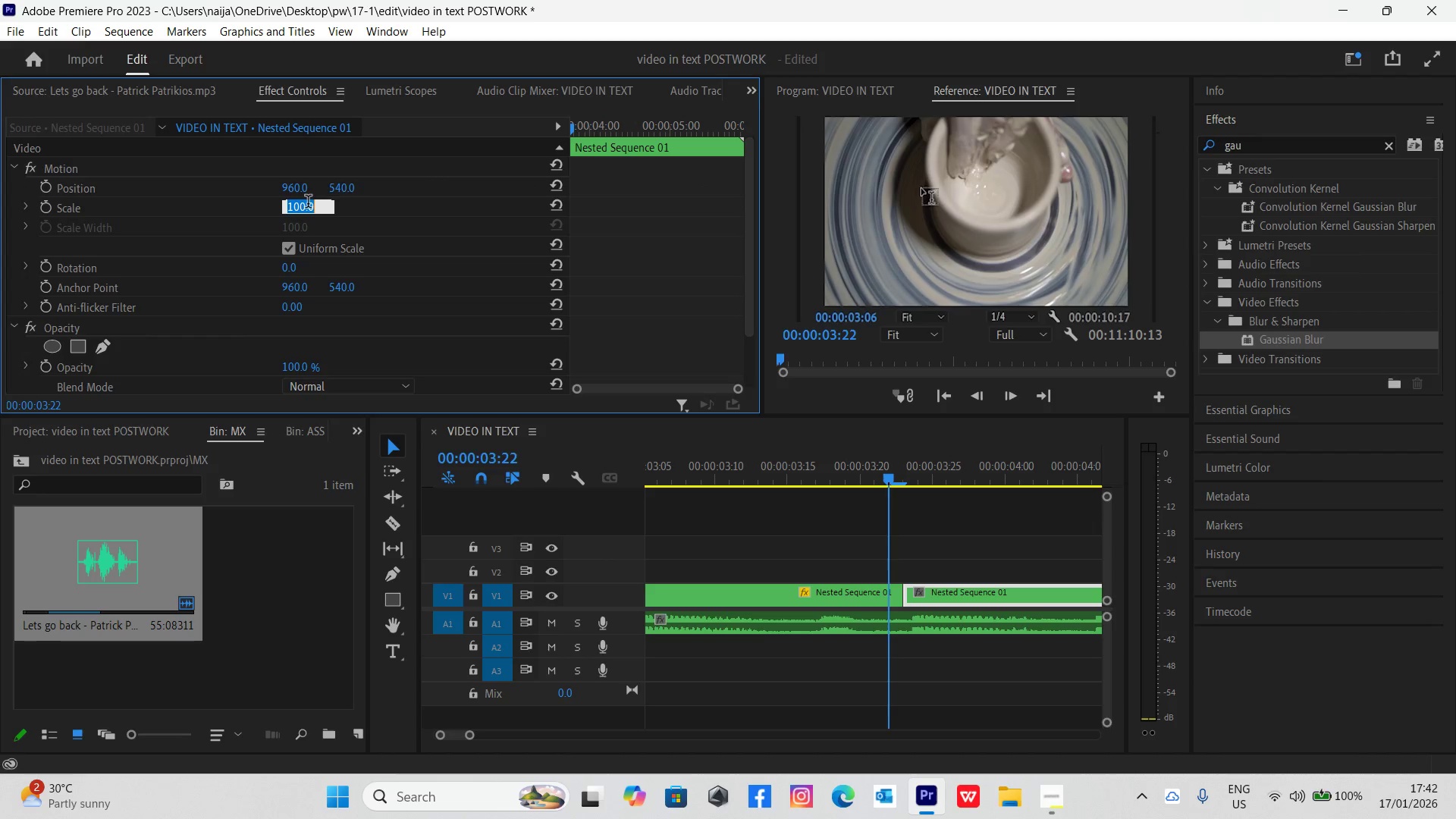 
type(330)
 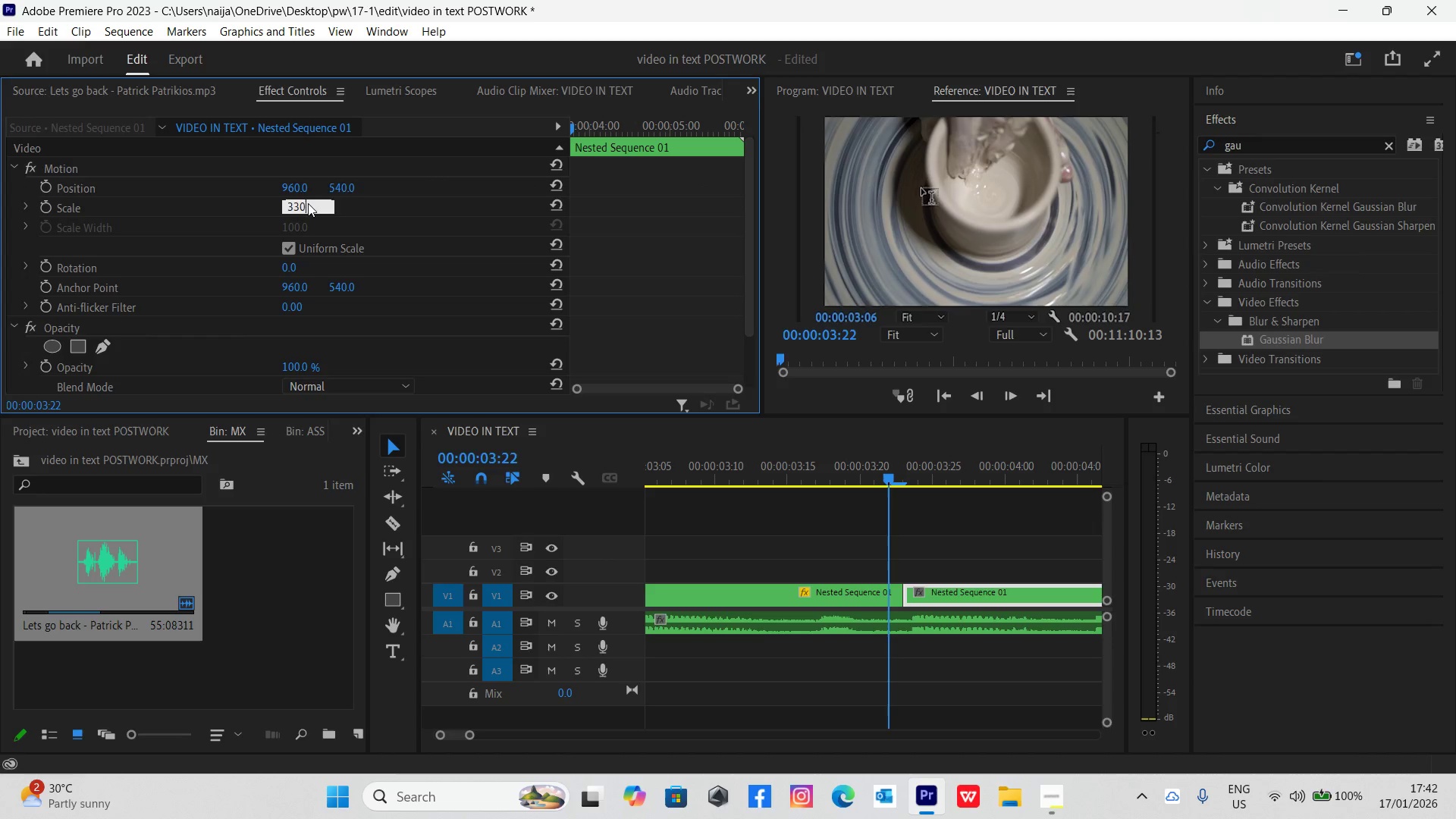 
key(Enter)
 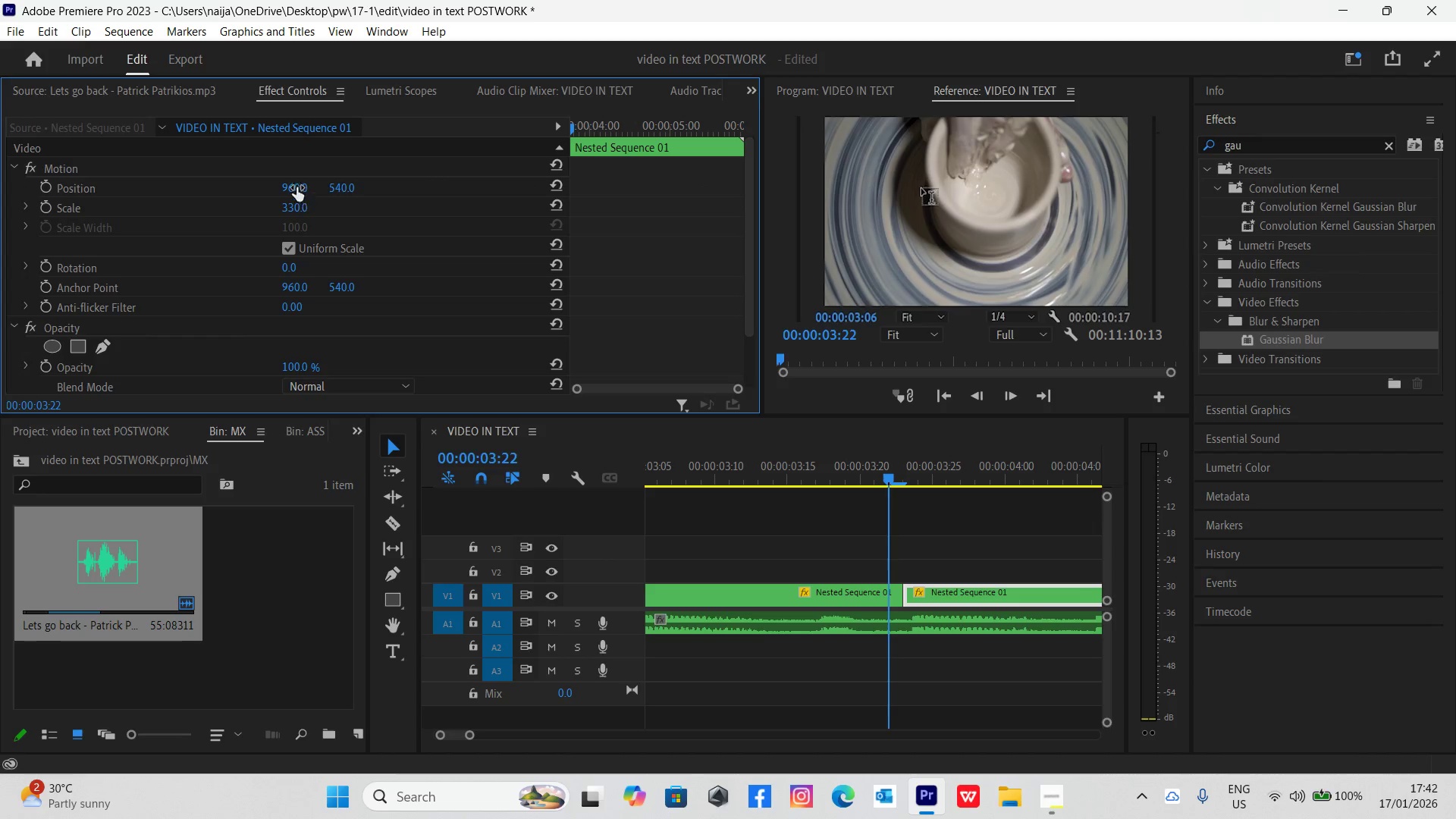 
left_click([294, 184])
 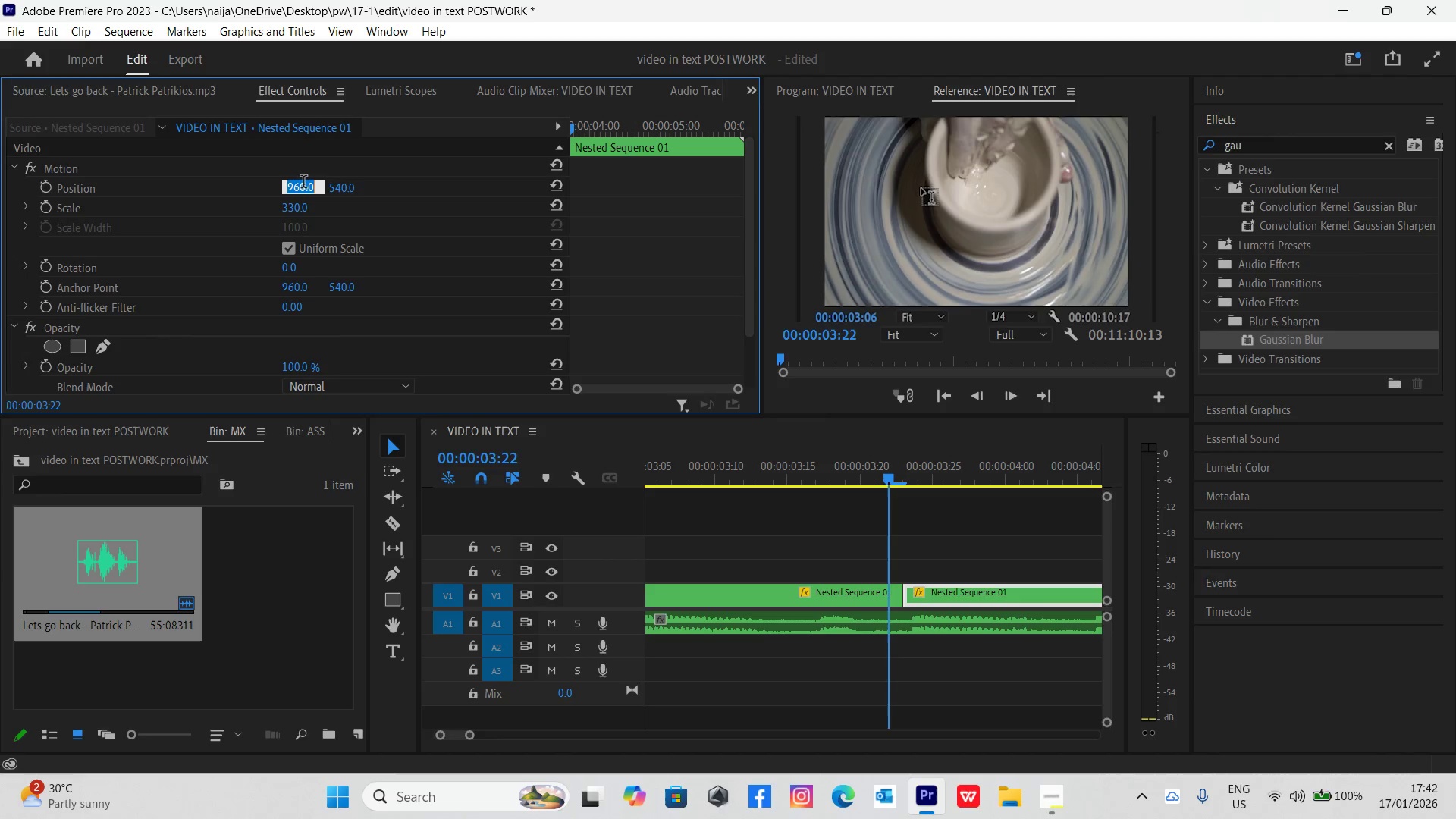 
type(-125)
 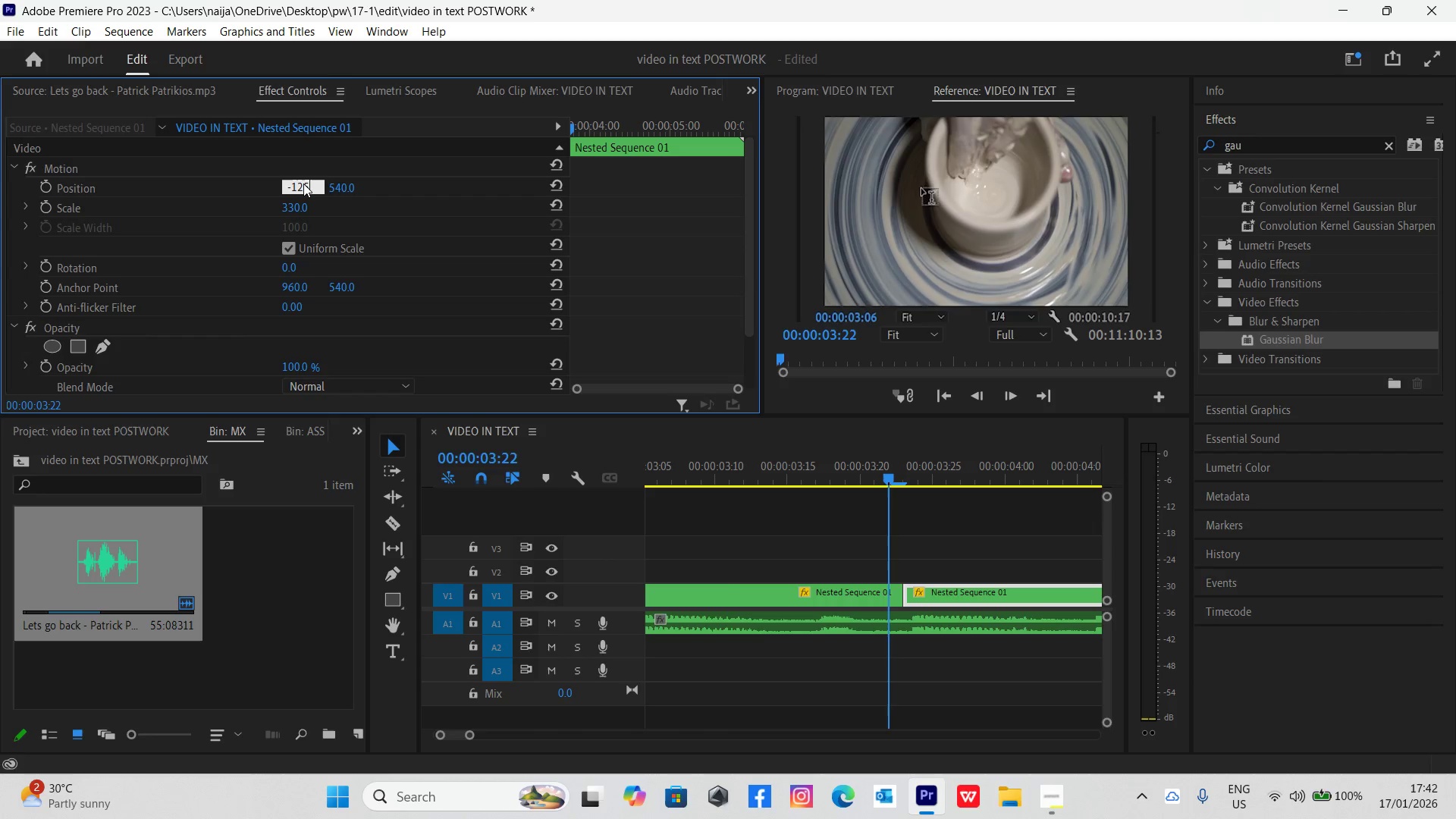 
key(Enter)
 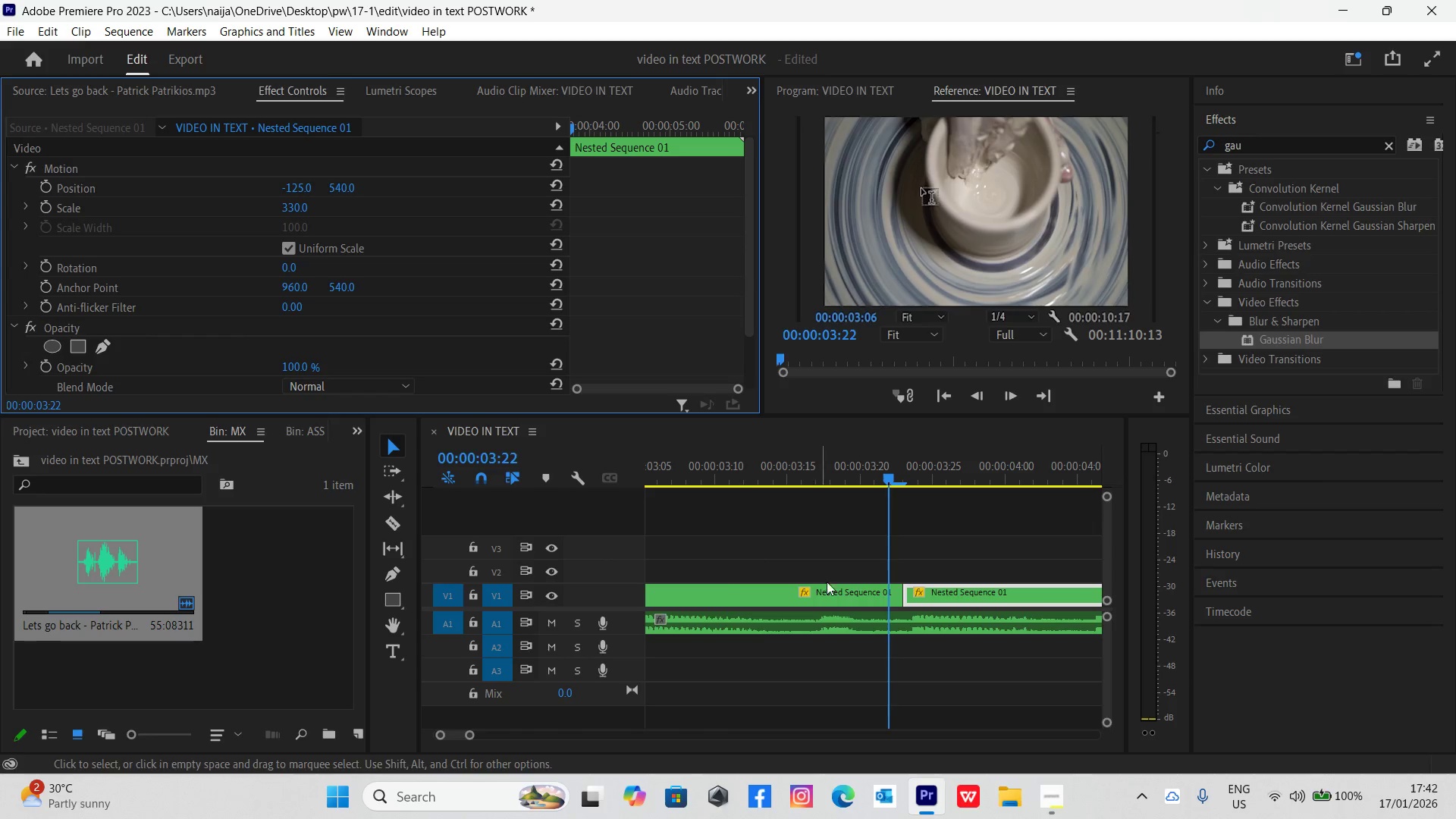 
left_click([849, 591])
 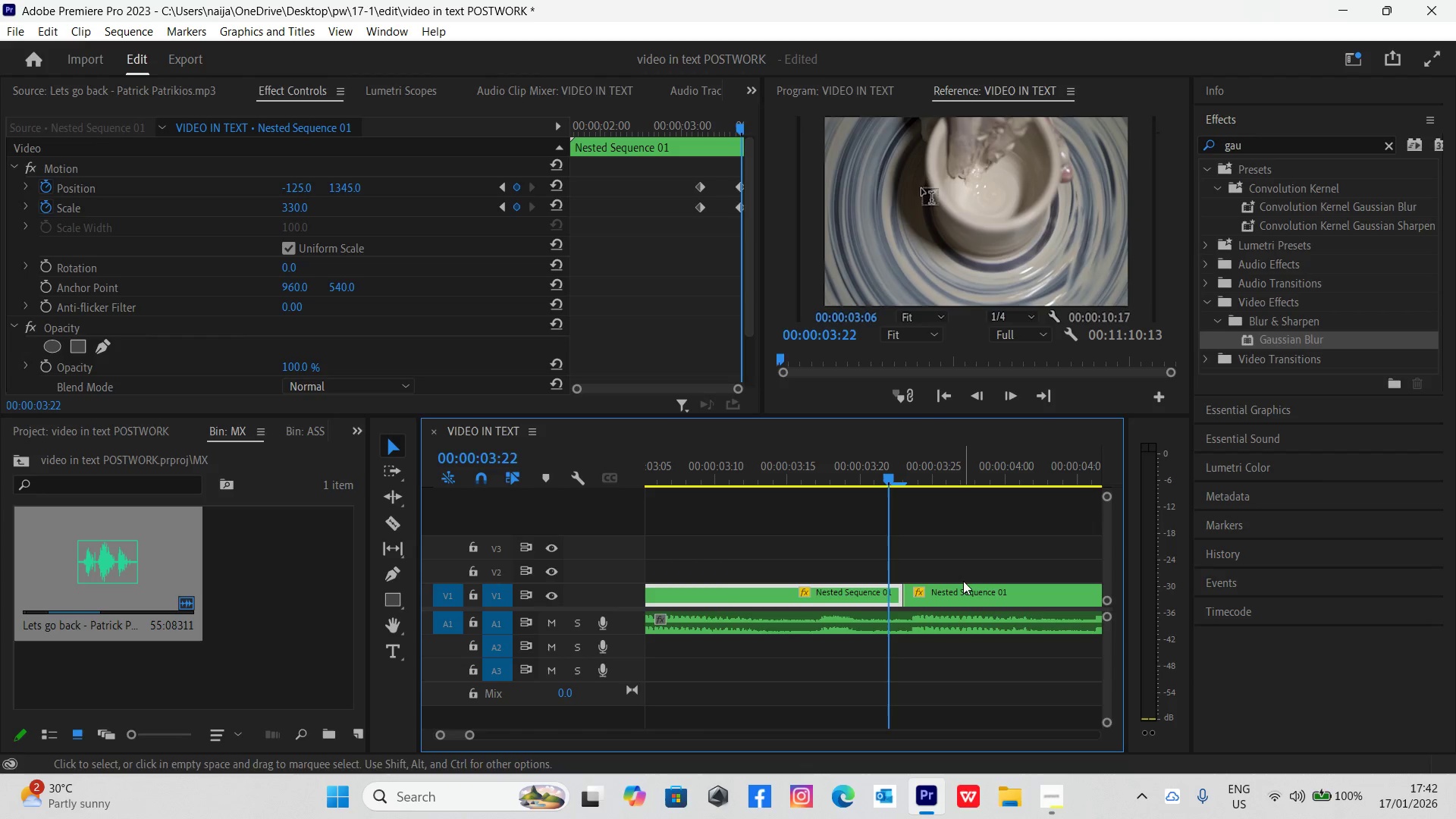 
left_click([971, 593])
 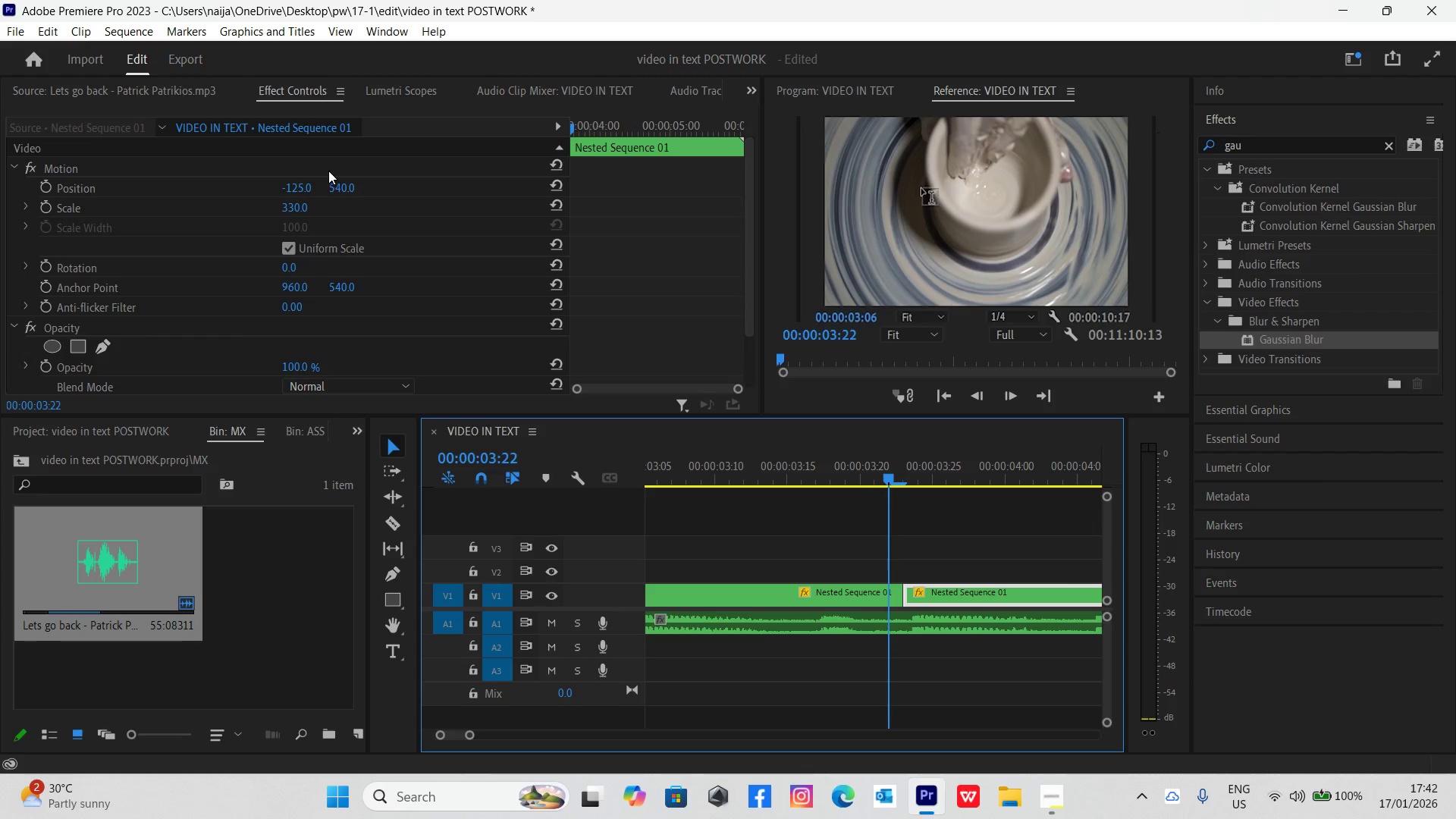 
left_click([338, 188])
 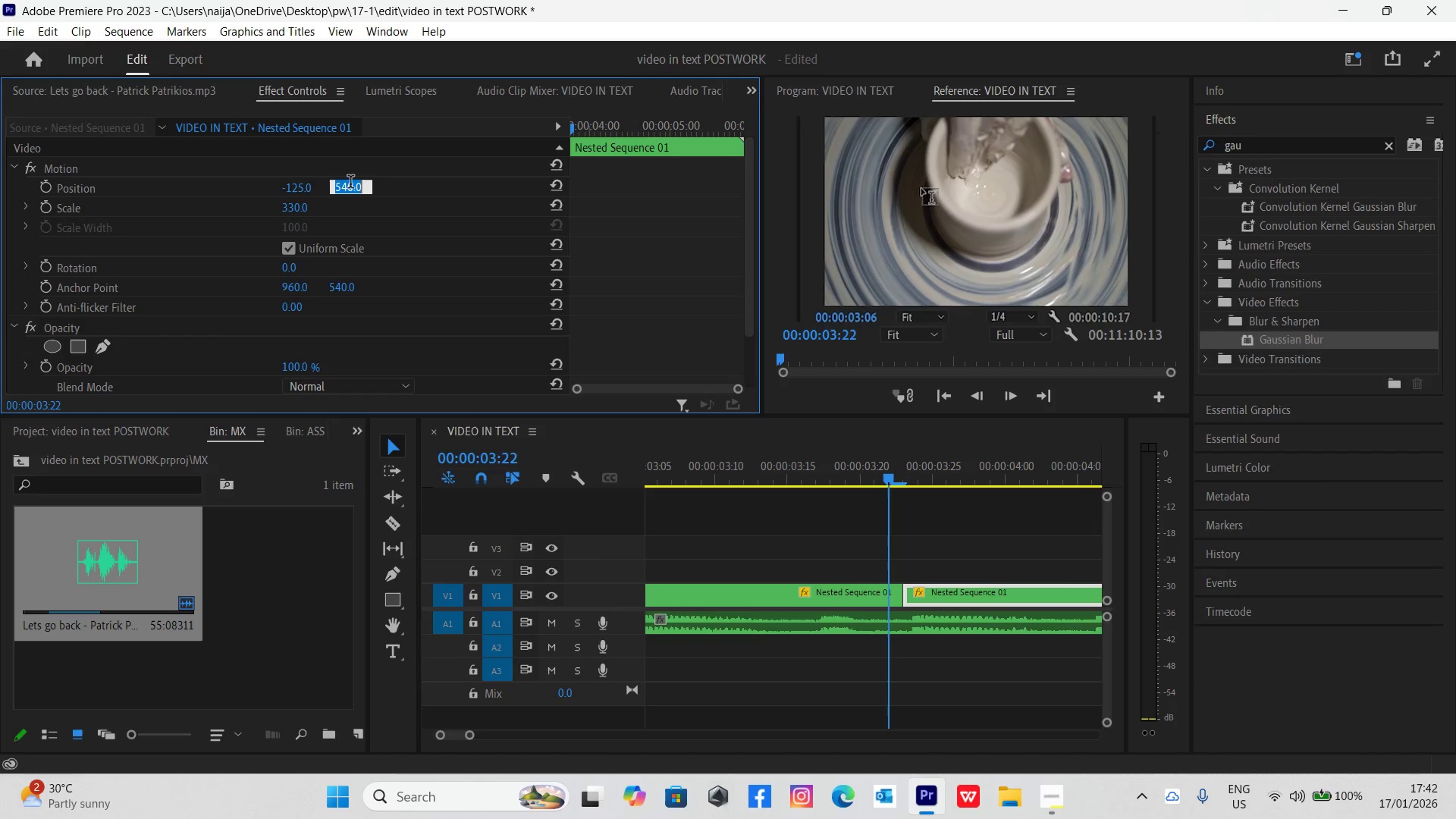 
type(1345)
 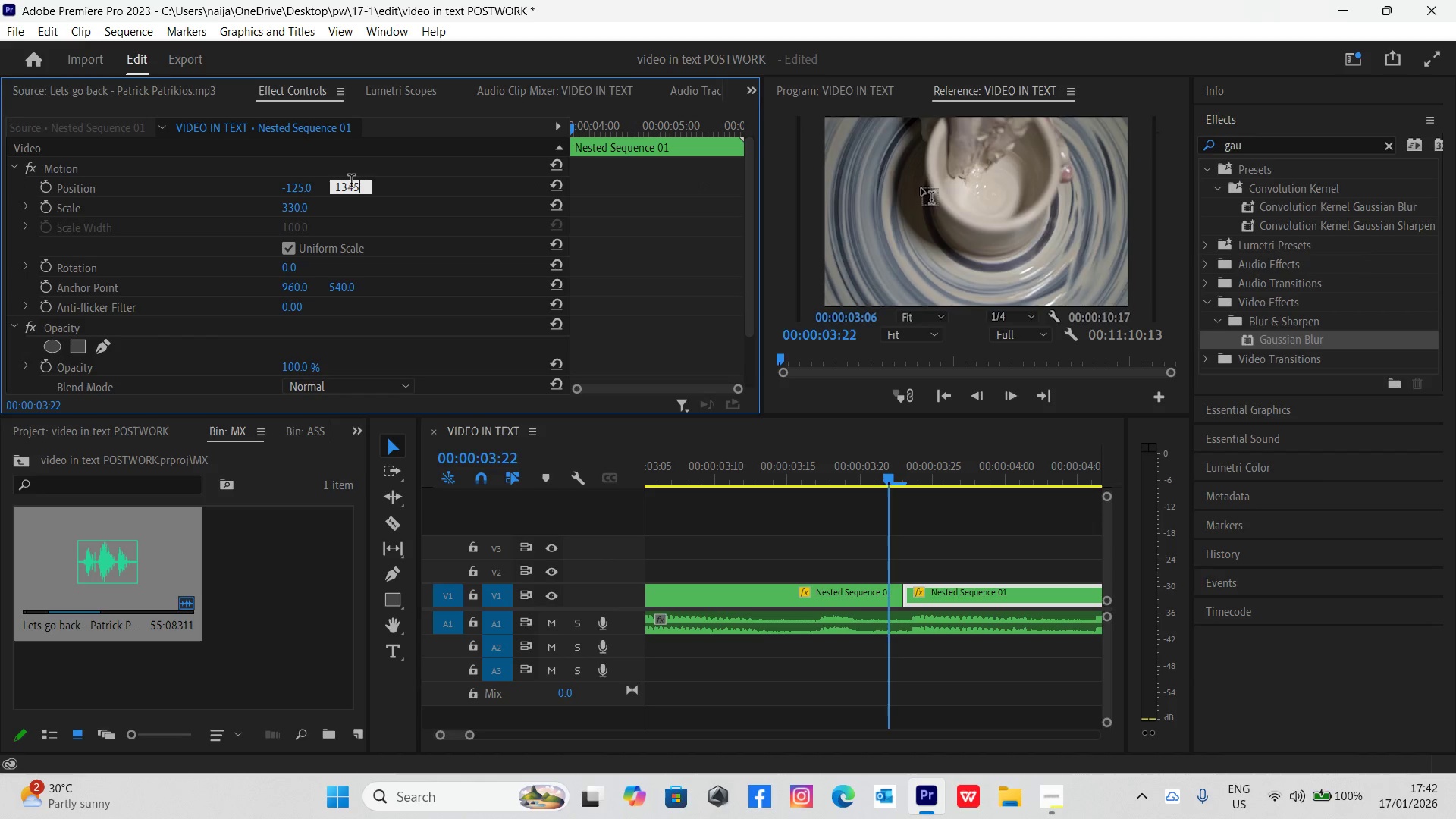 
key(Enter)
 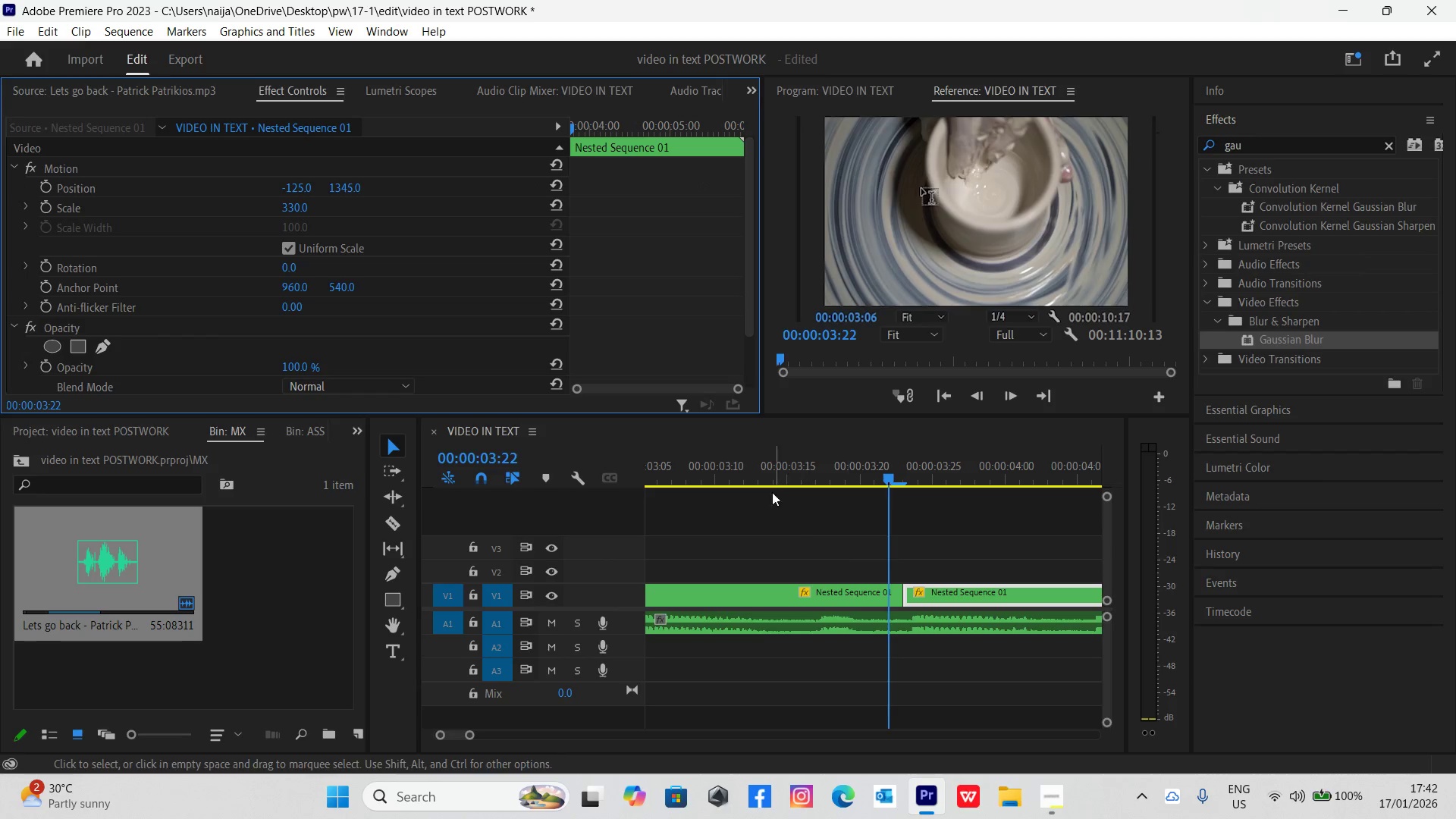 
left_click([762, 477])
 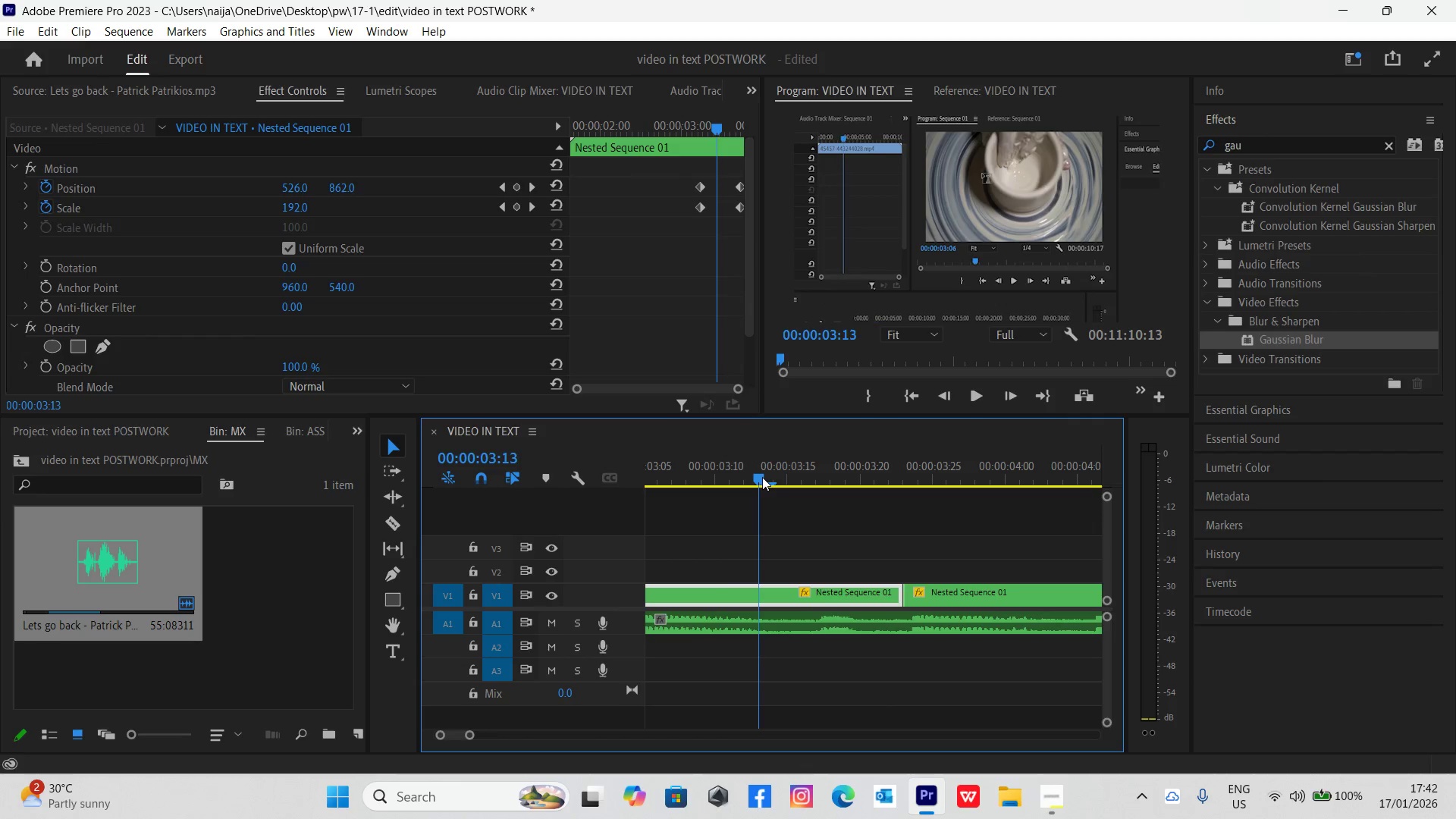 
key(Space)
 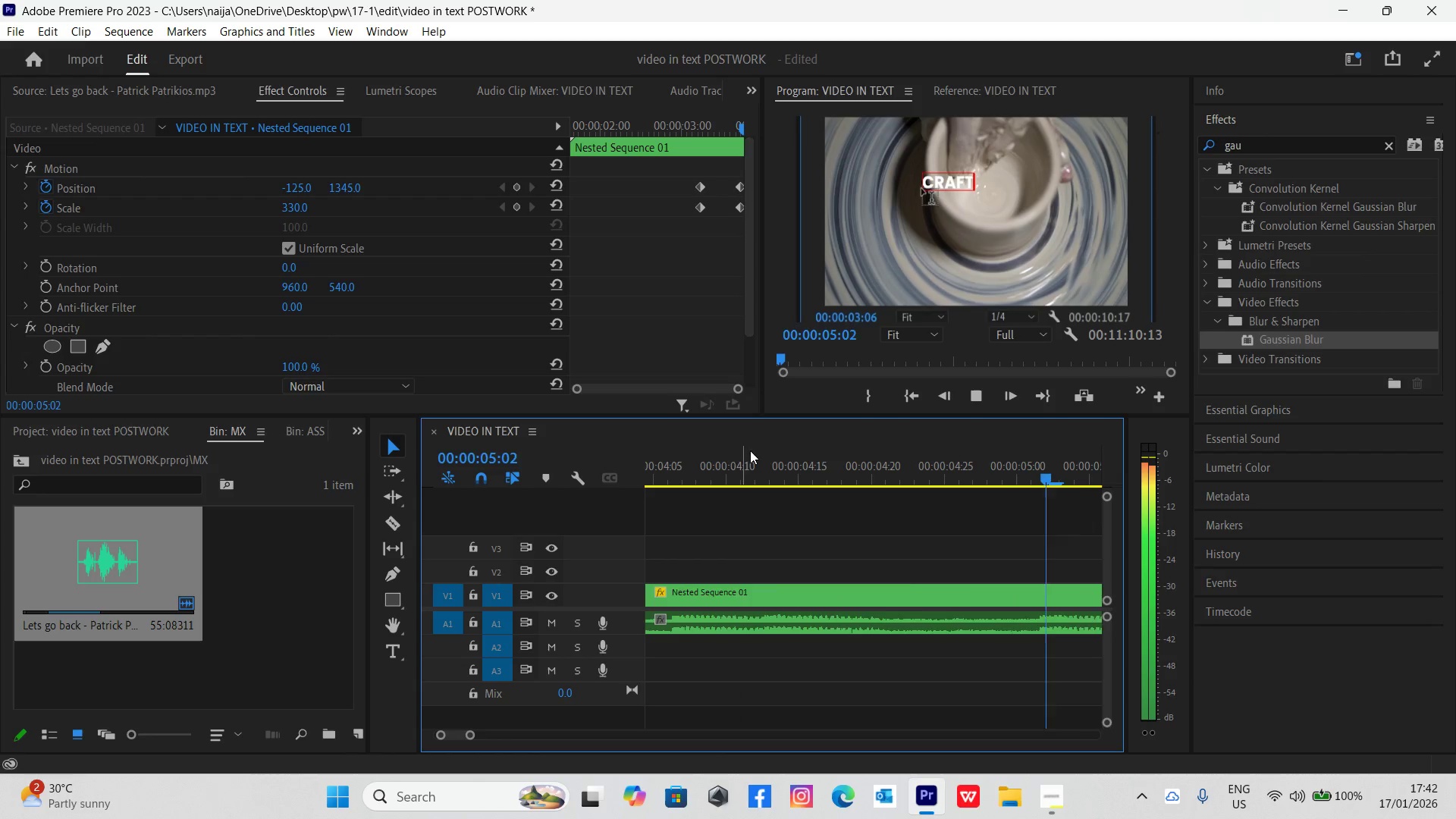 
key(Space)
 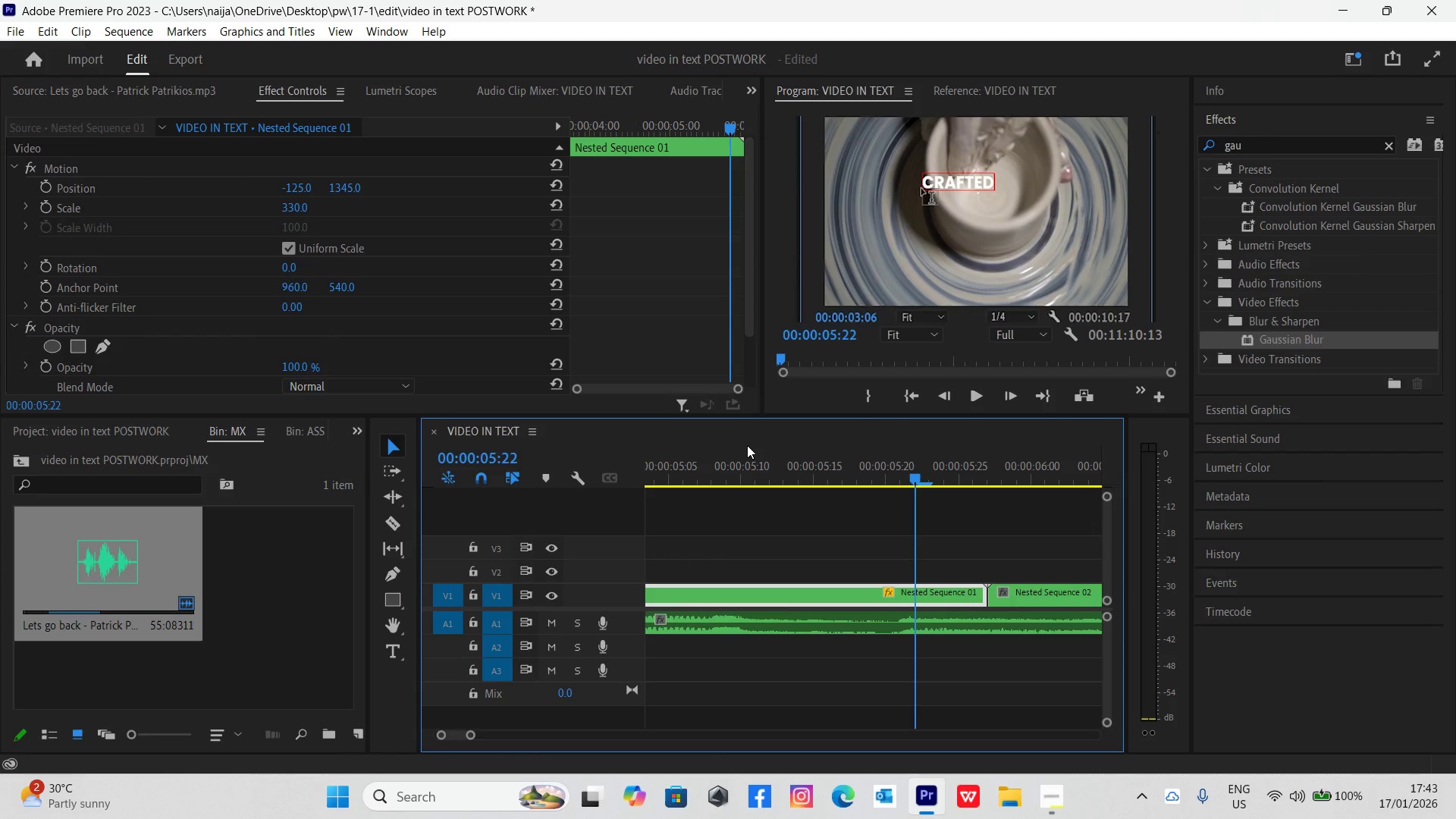 
key(Minus)
 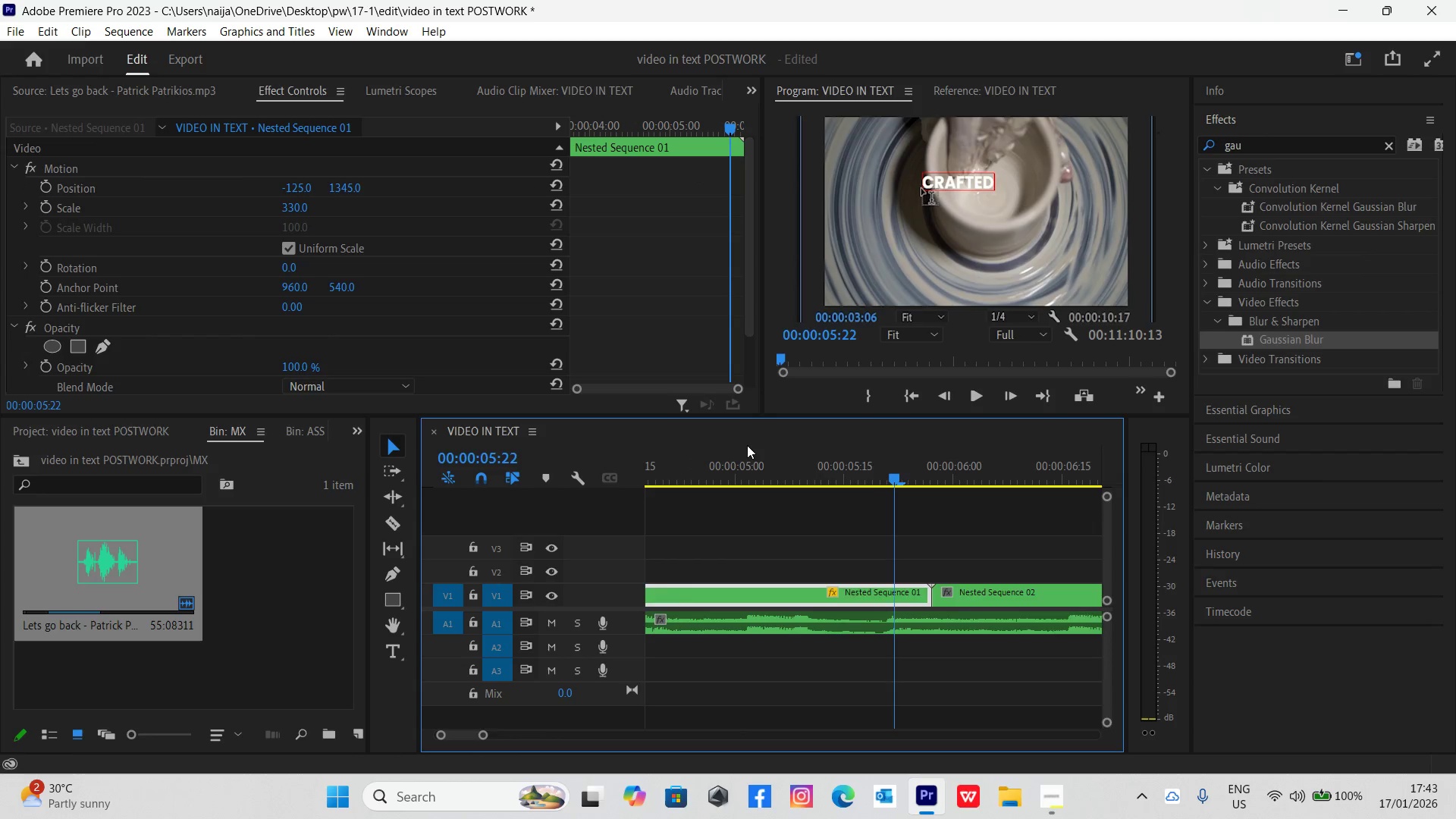 
key(Minus)
 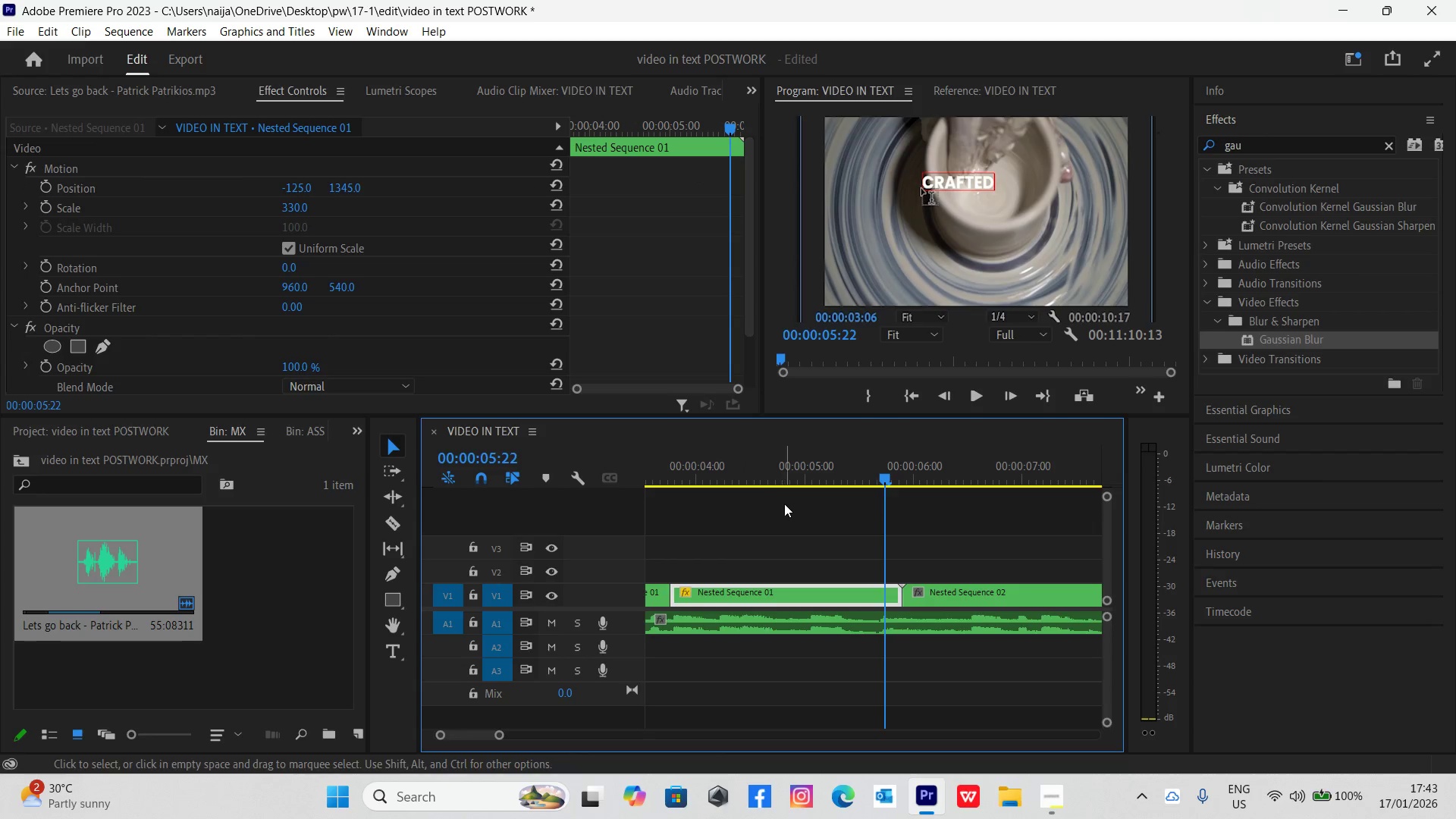 
key(Minus)
 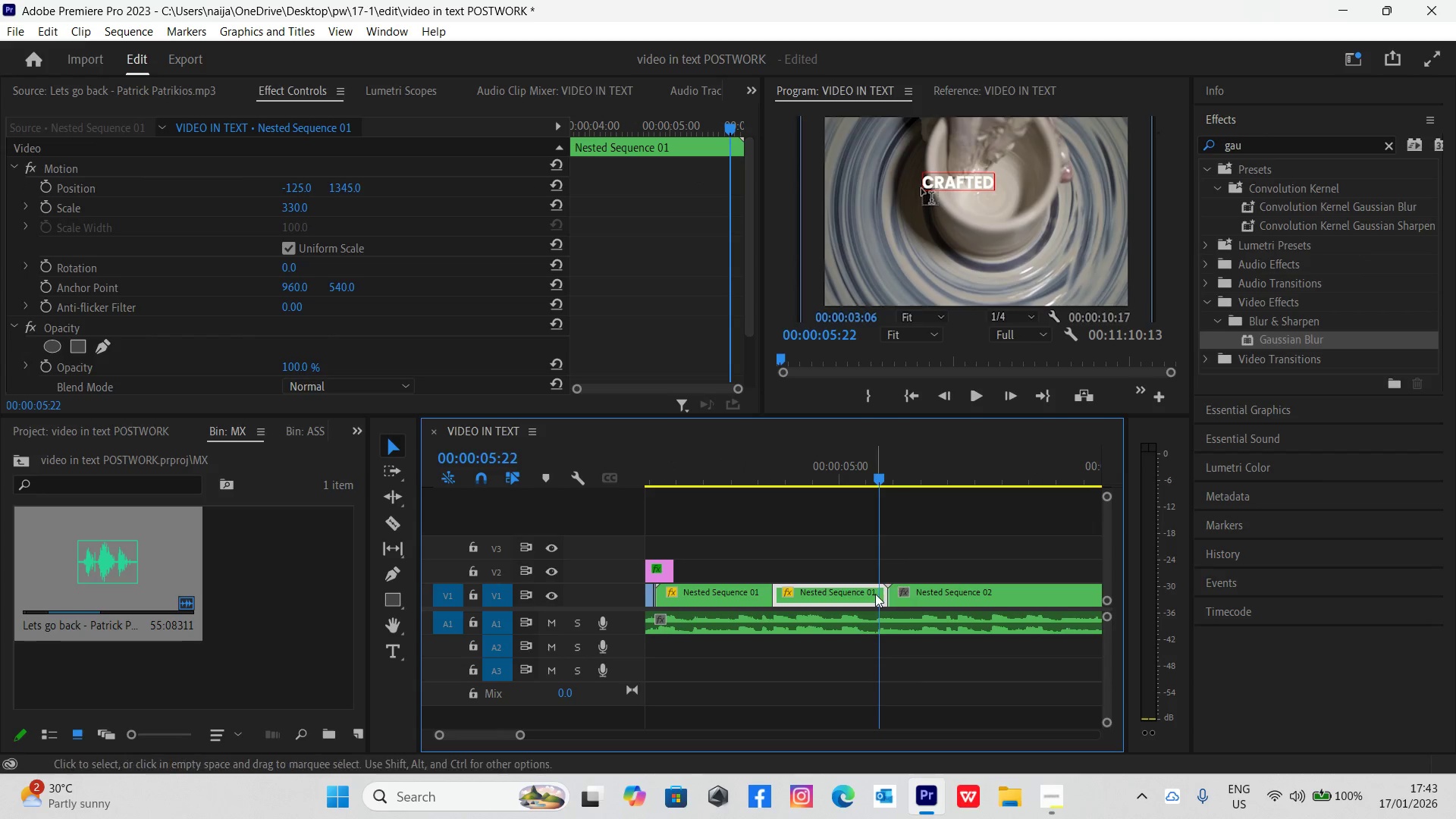 
key(Space)
 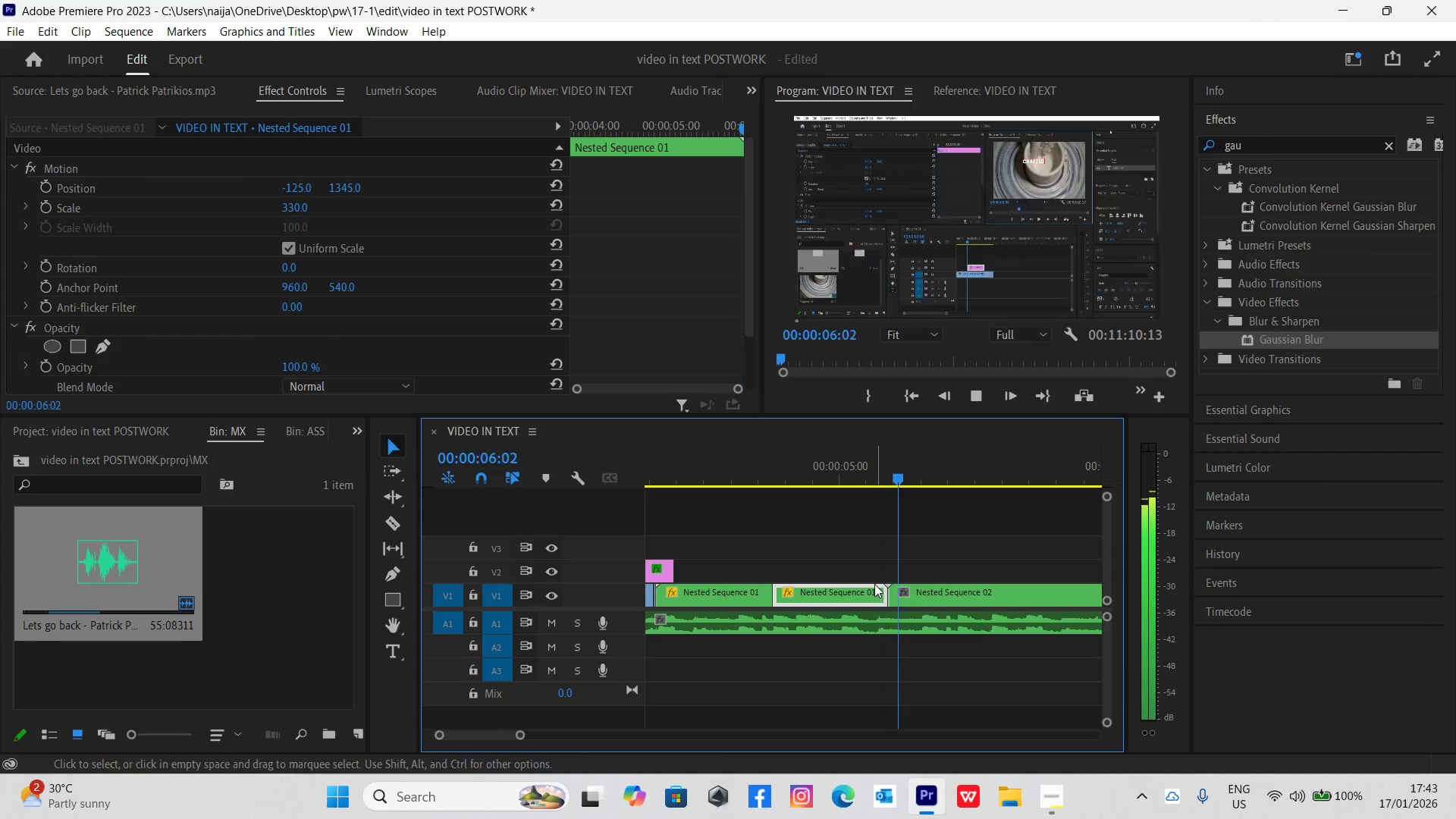 
key(Space)
 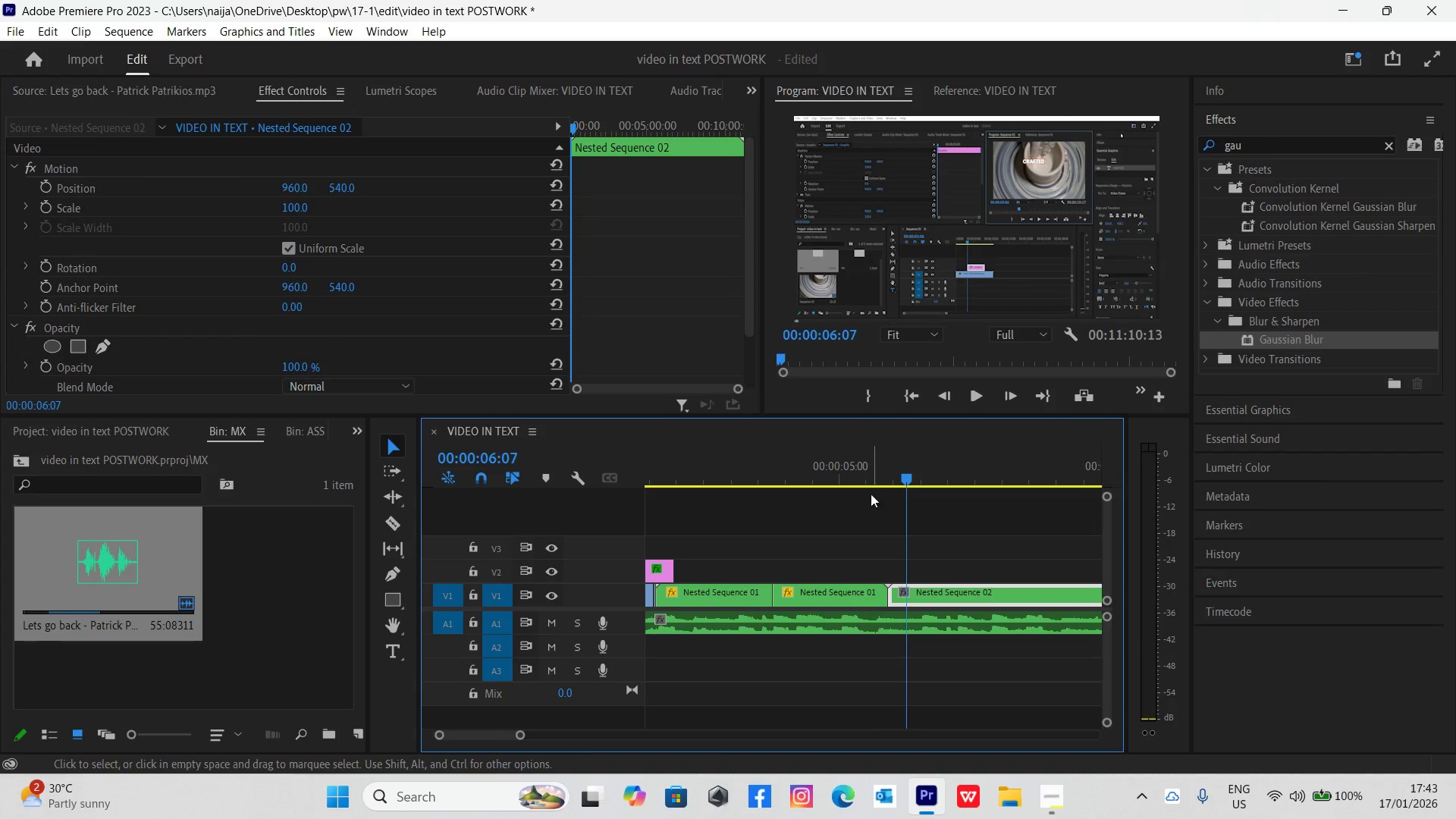 
left_click_drag(start_coordinate=[872, 472], to_coordinate=[874, 476])
 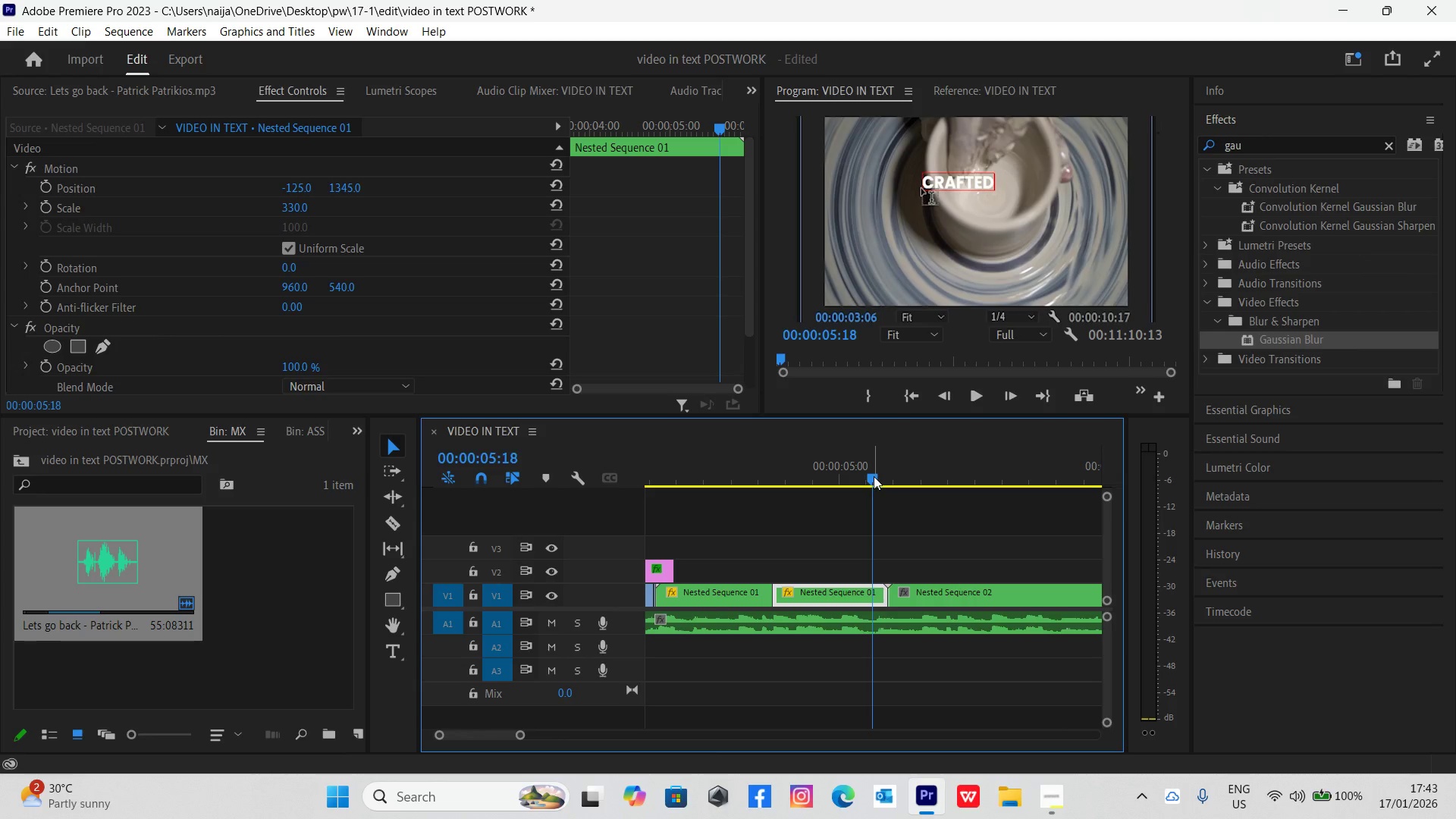 
key(ArrowRight)
 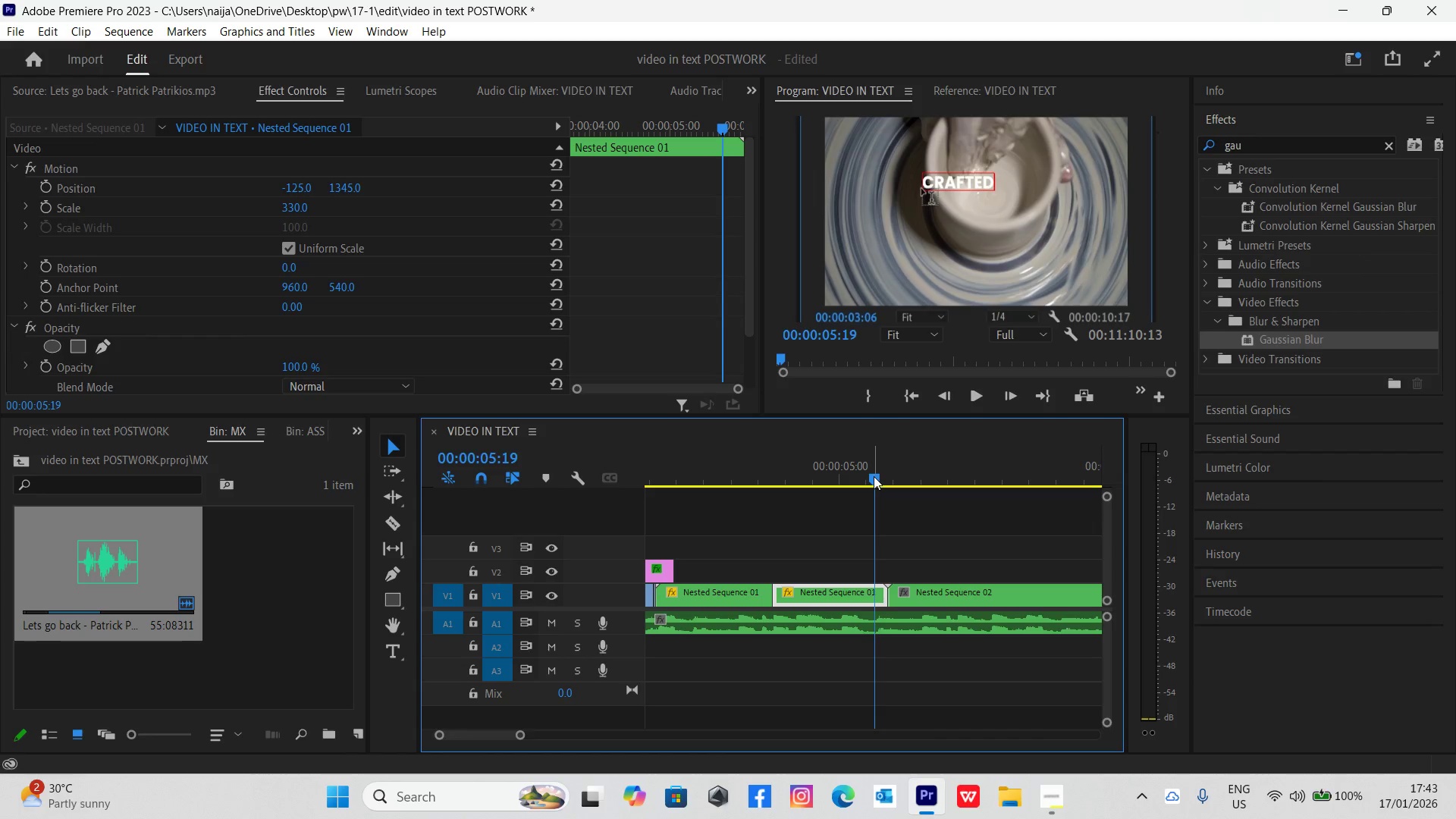 
key(ArrowRight)
 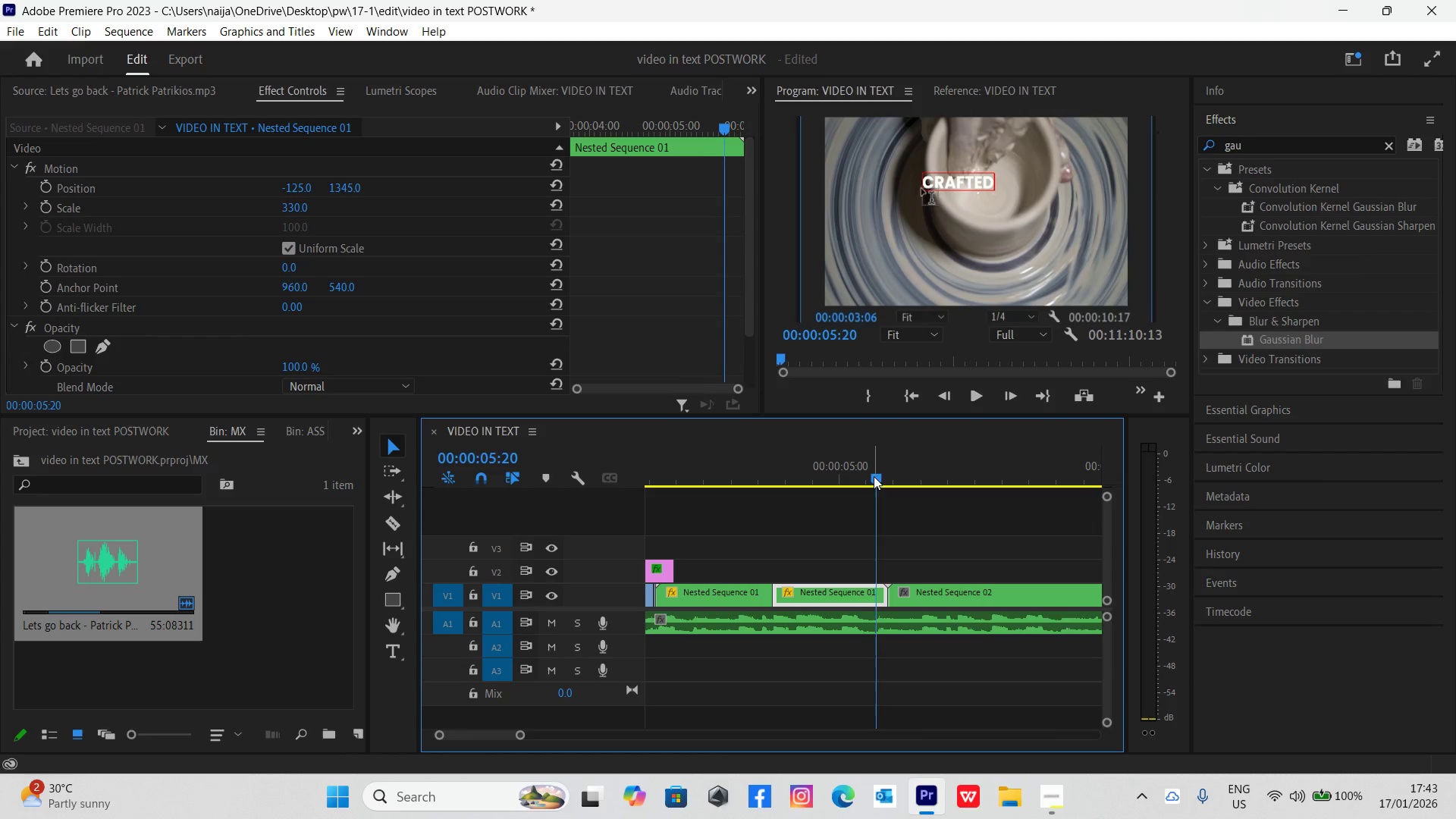 
key(ArrowRight)
 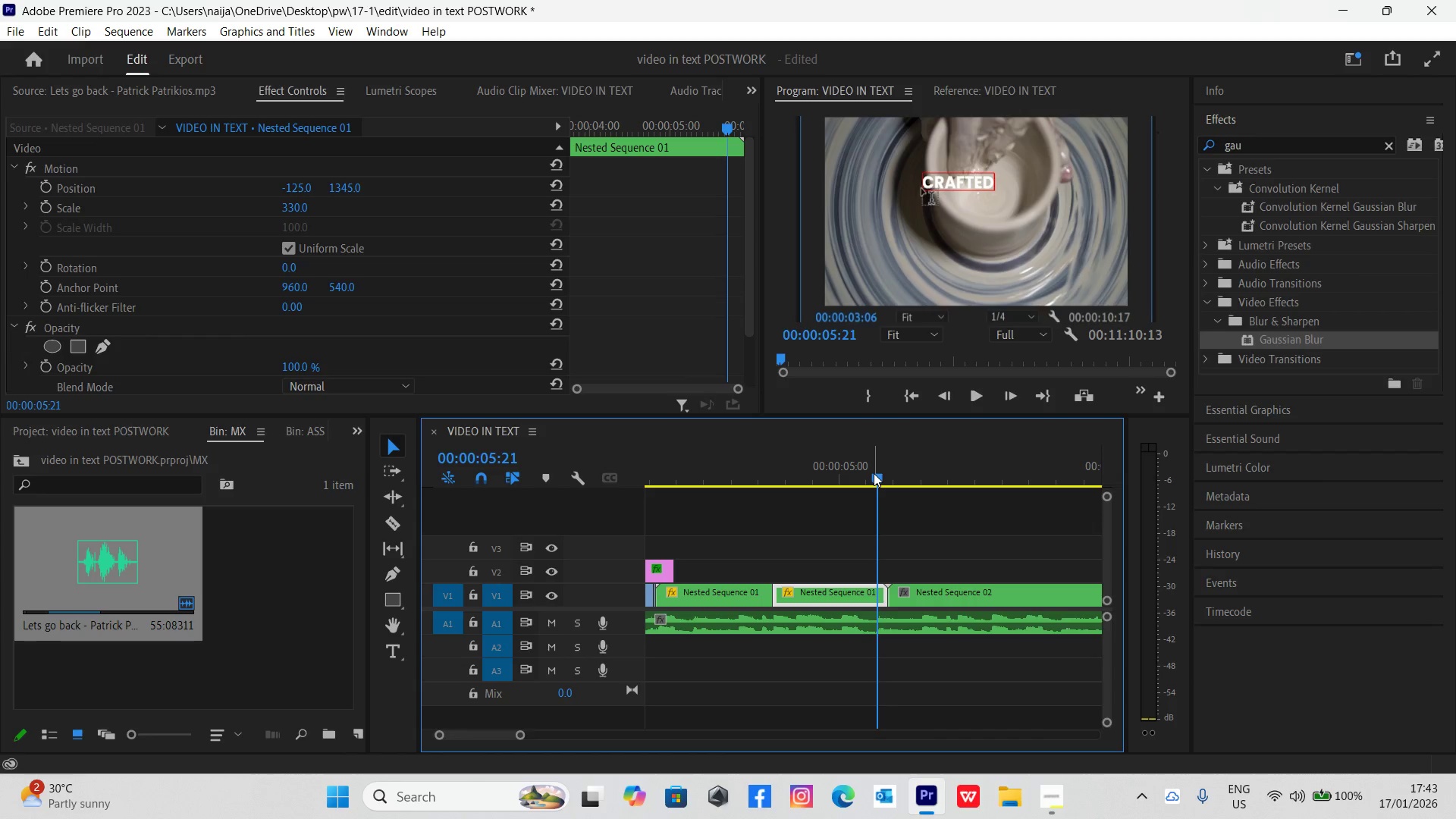 
key(ArrowRight)
 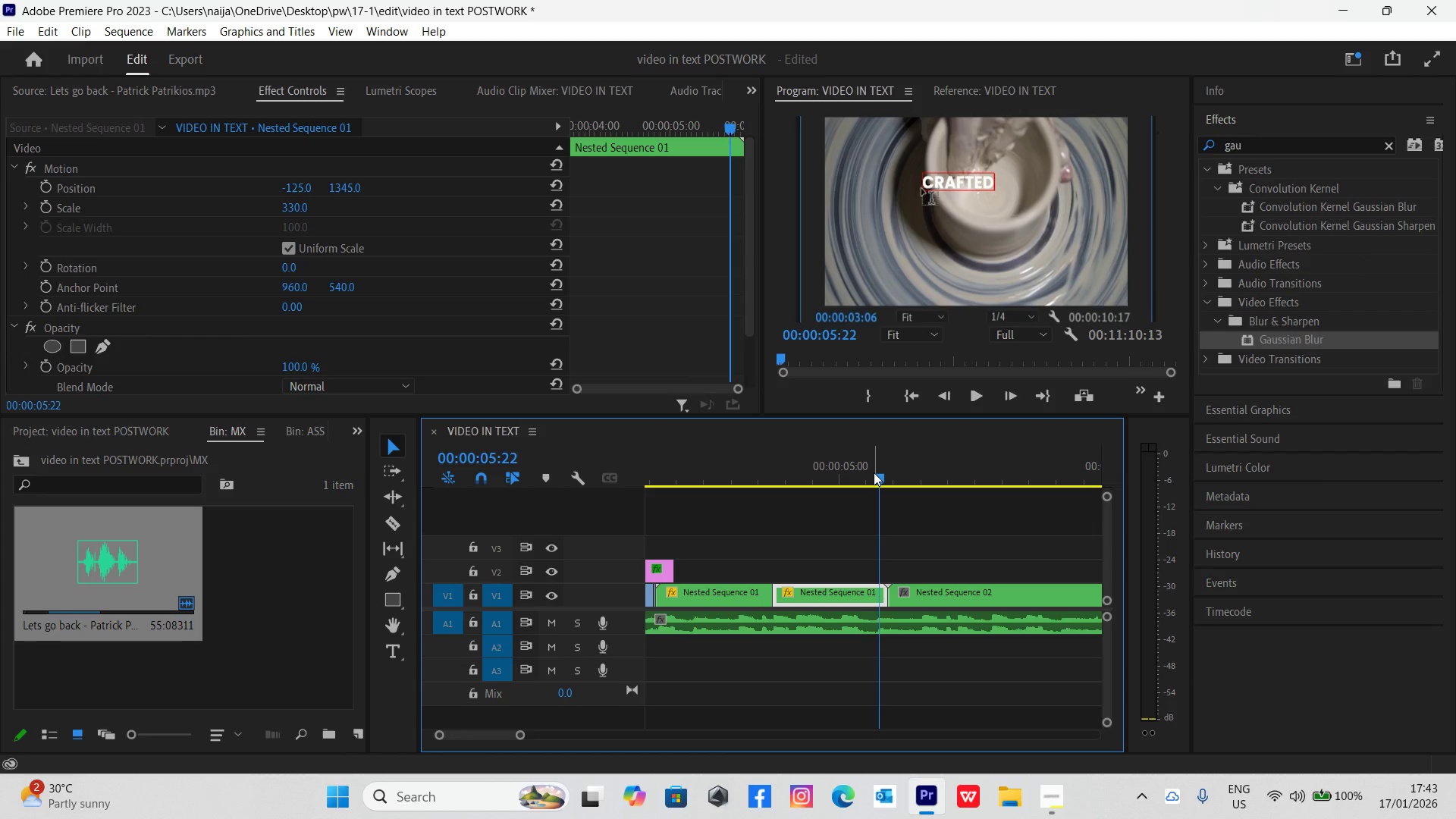 
key(ArrowRight)
 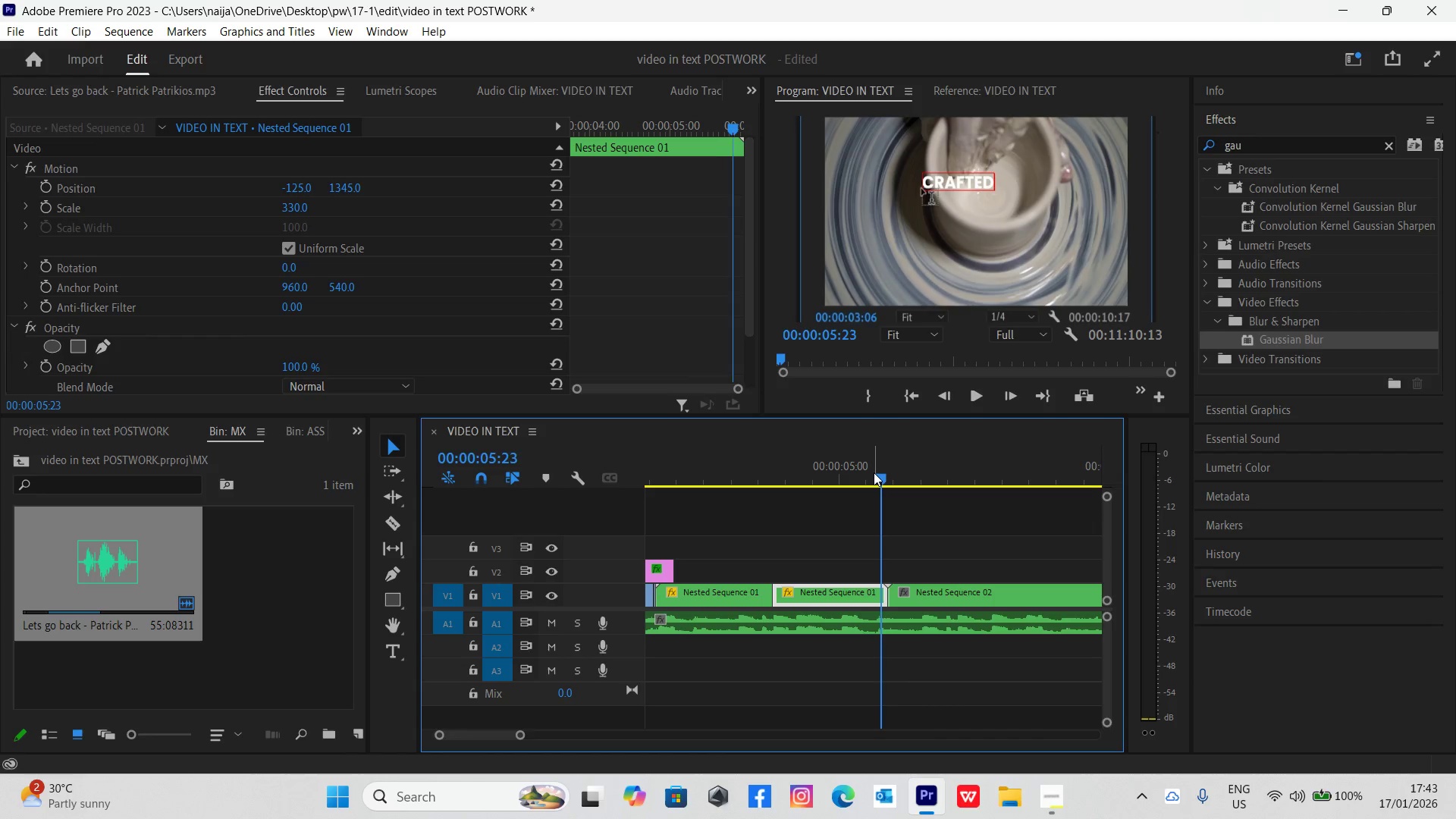 
key(ArrowRight)
 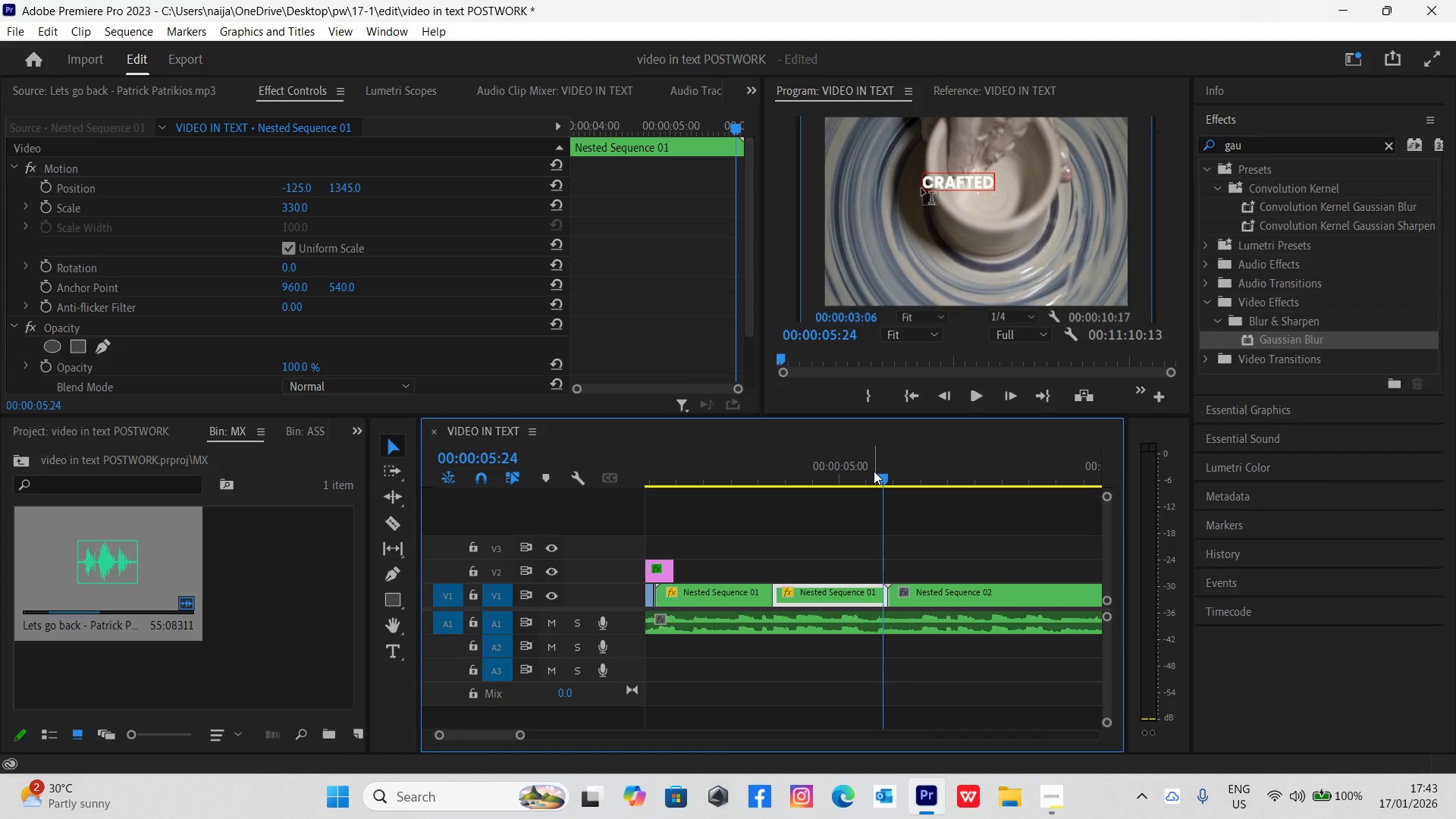 
key(ArrowRight)
 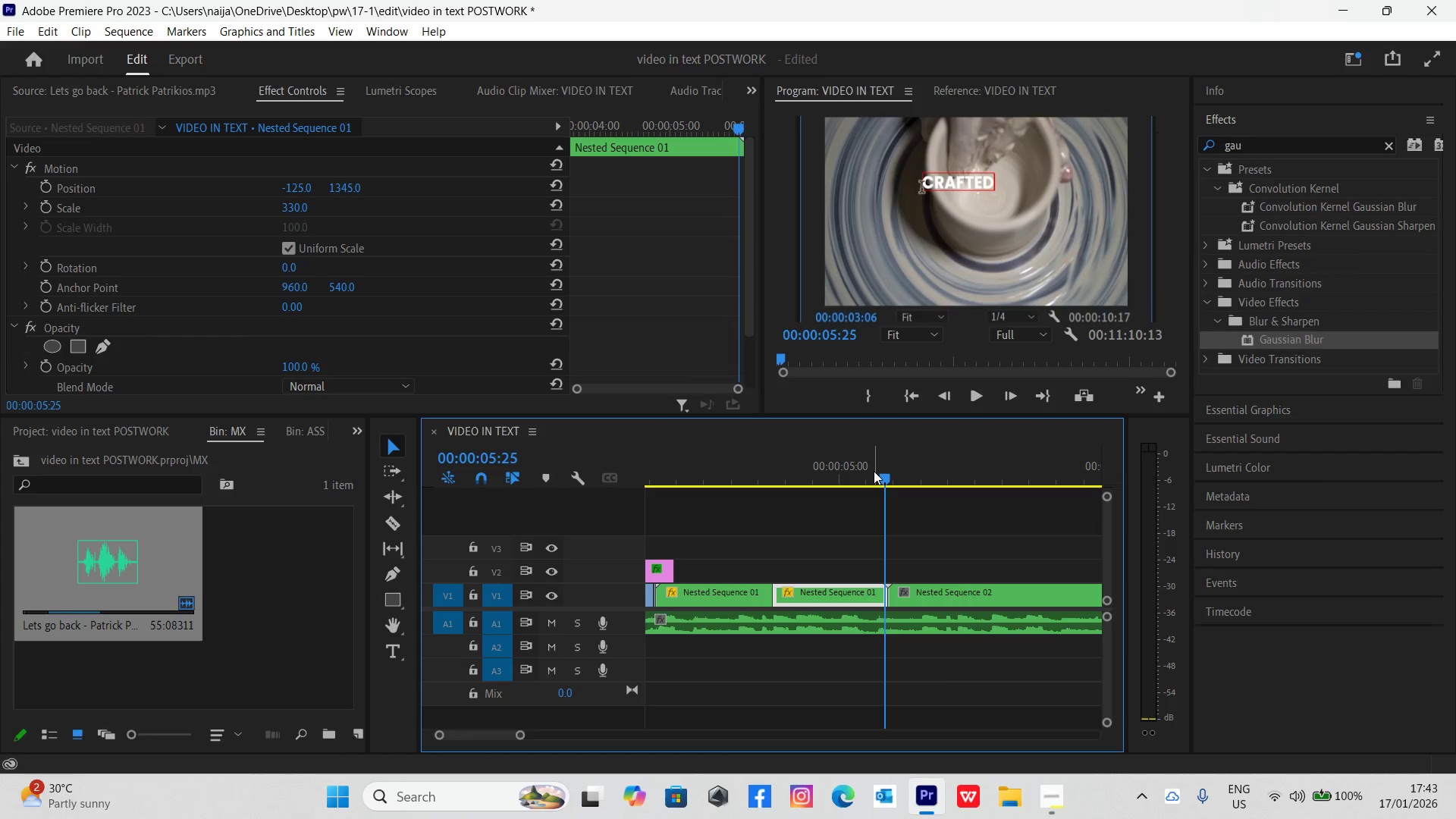 
key(ArrowLeft)
 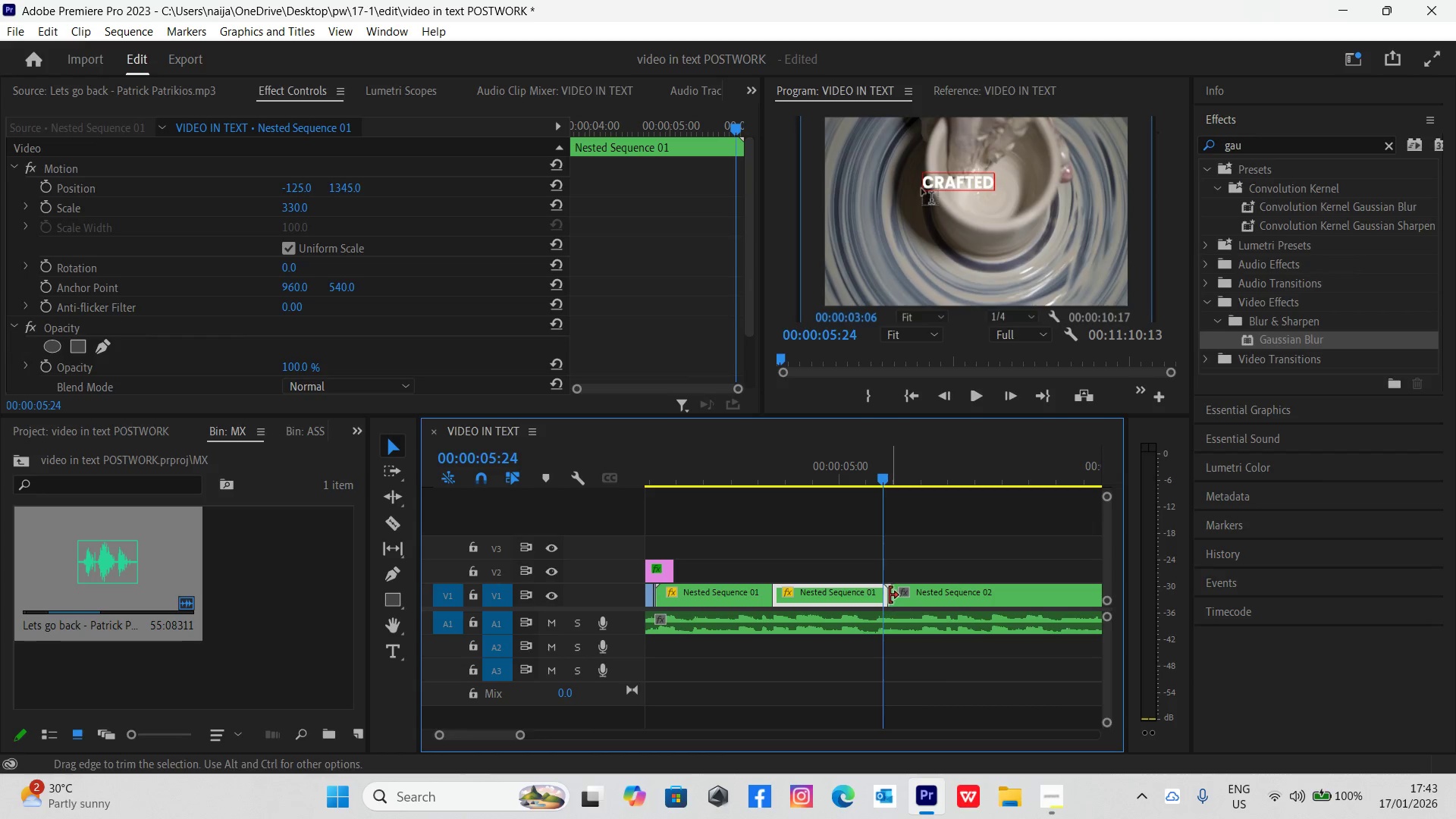 
left_click_drag(start_coordinate=[886, 592], to_coordinate=[880, 588])
 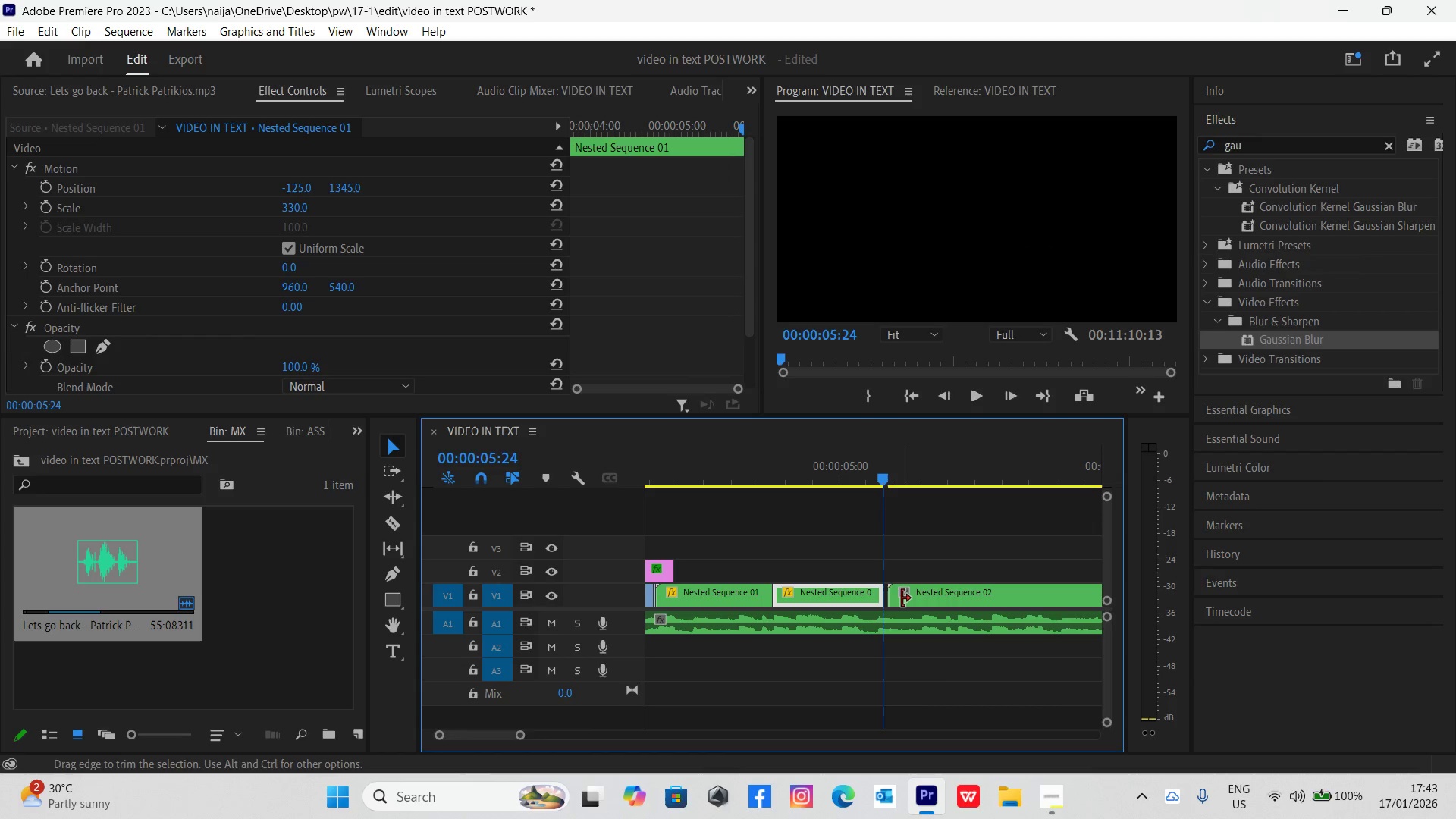 
left_click_drag(start_coordinate=[902, 599], to_coordinate=[896, 596])
 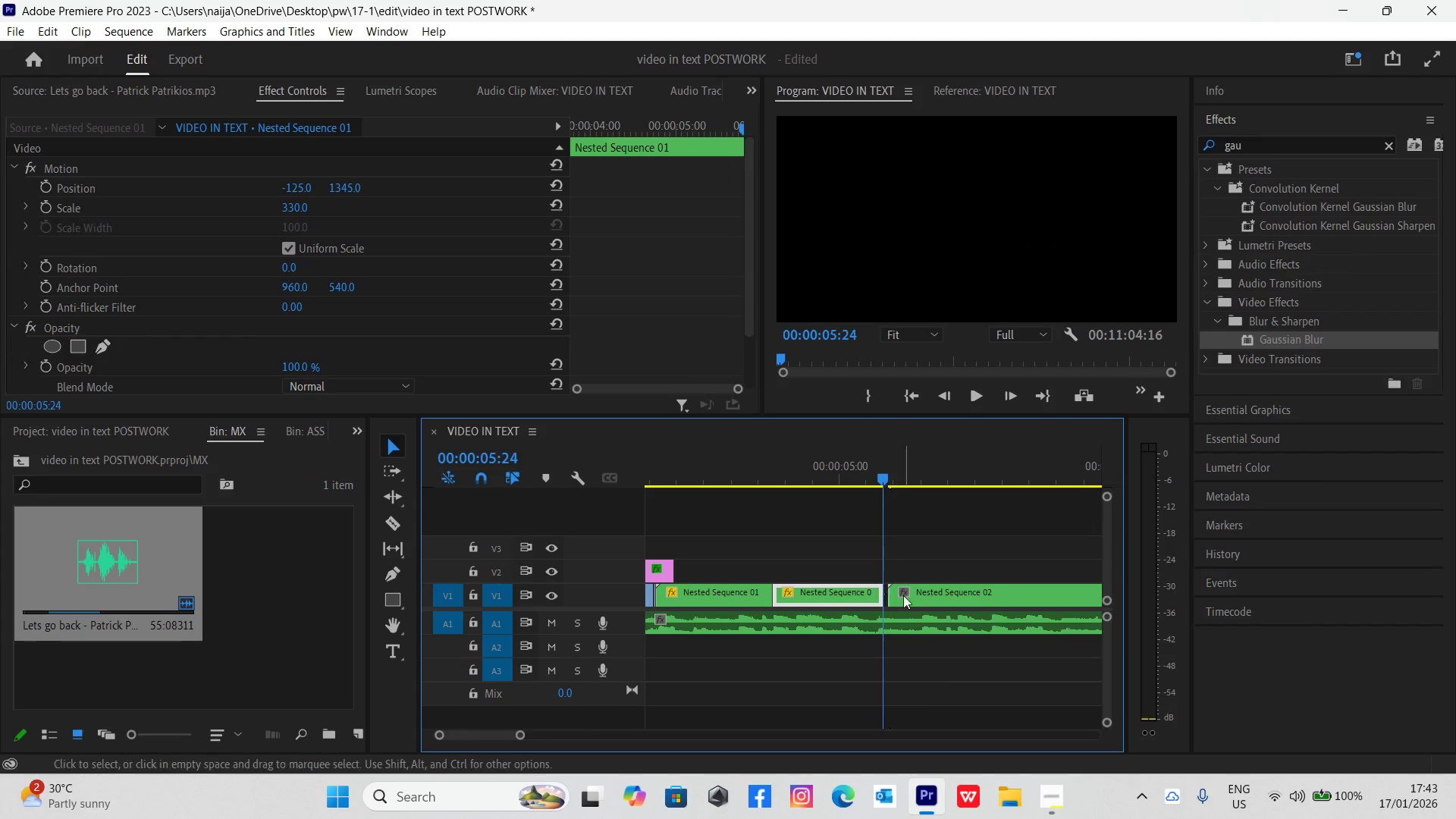 
left_click_drag(start_coordinate=[911, 601], to_coordinate=[902, 598])
 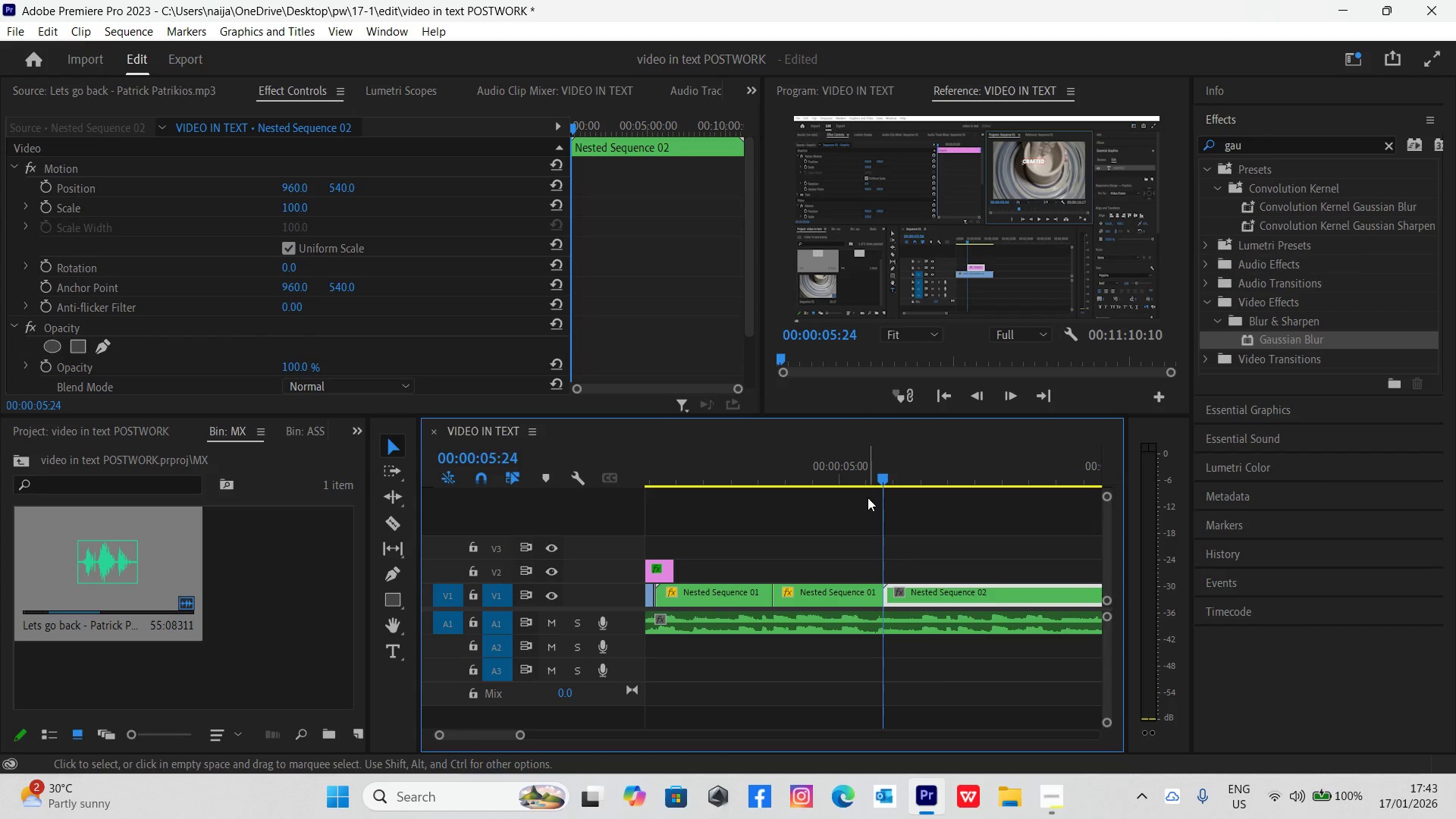 
left_click_drag(start_coordinate=[868, 479], to_coordinate=[912, 560])
 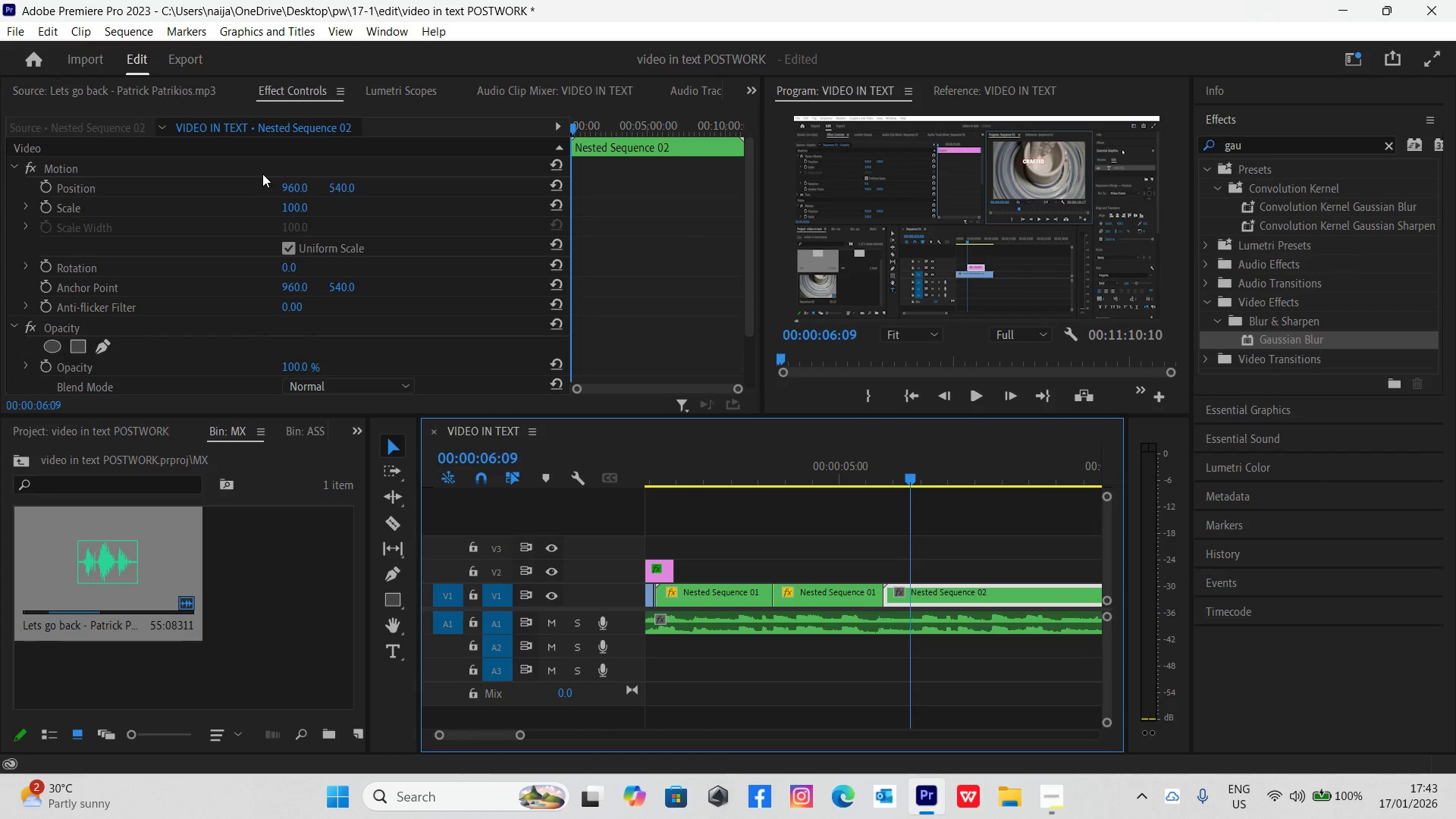 
left_click([290, 205])
 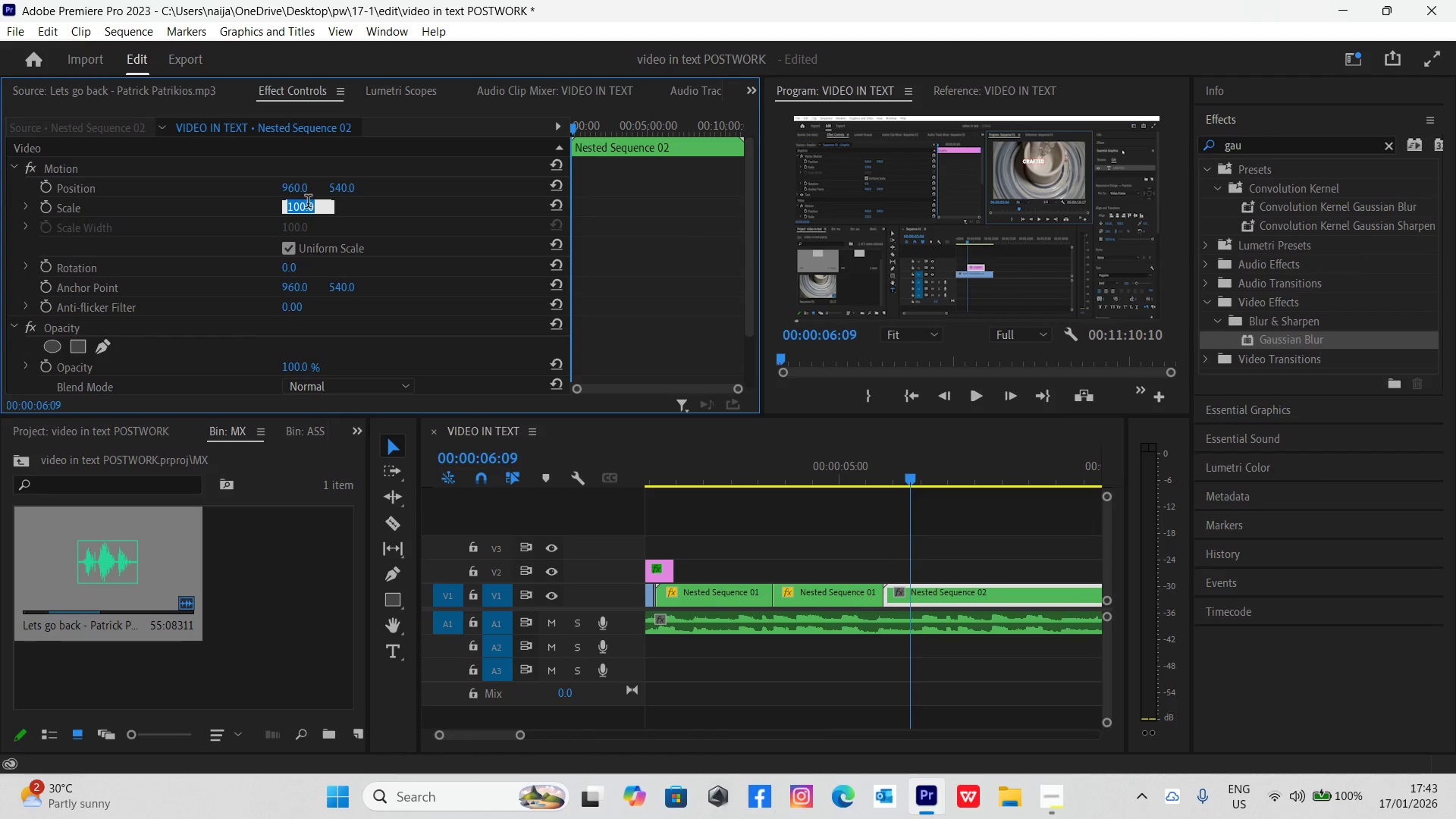 
type(300)
 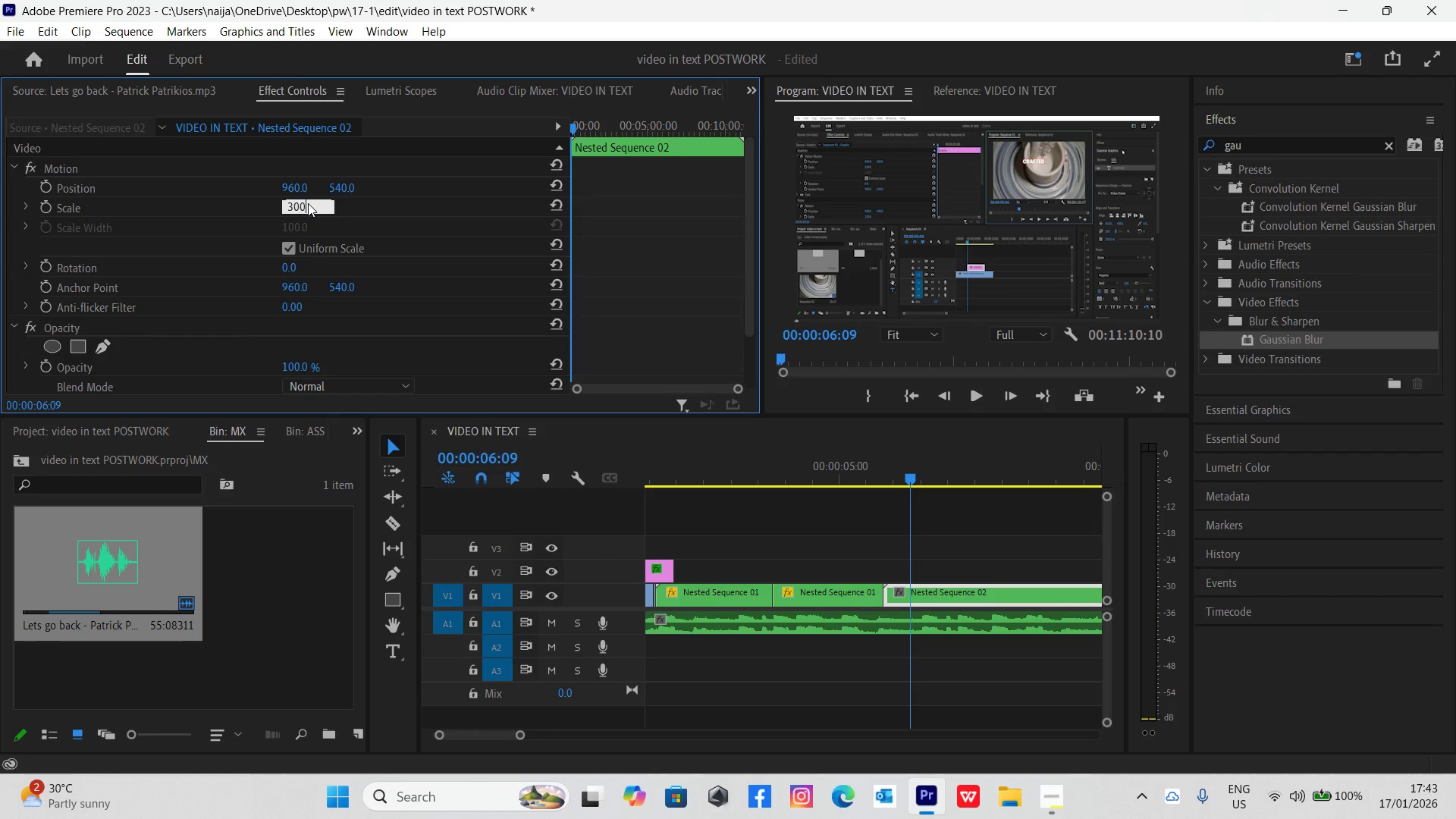 
key(Enter)
 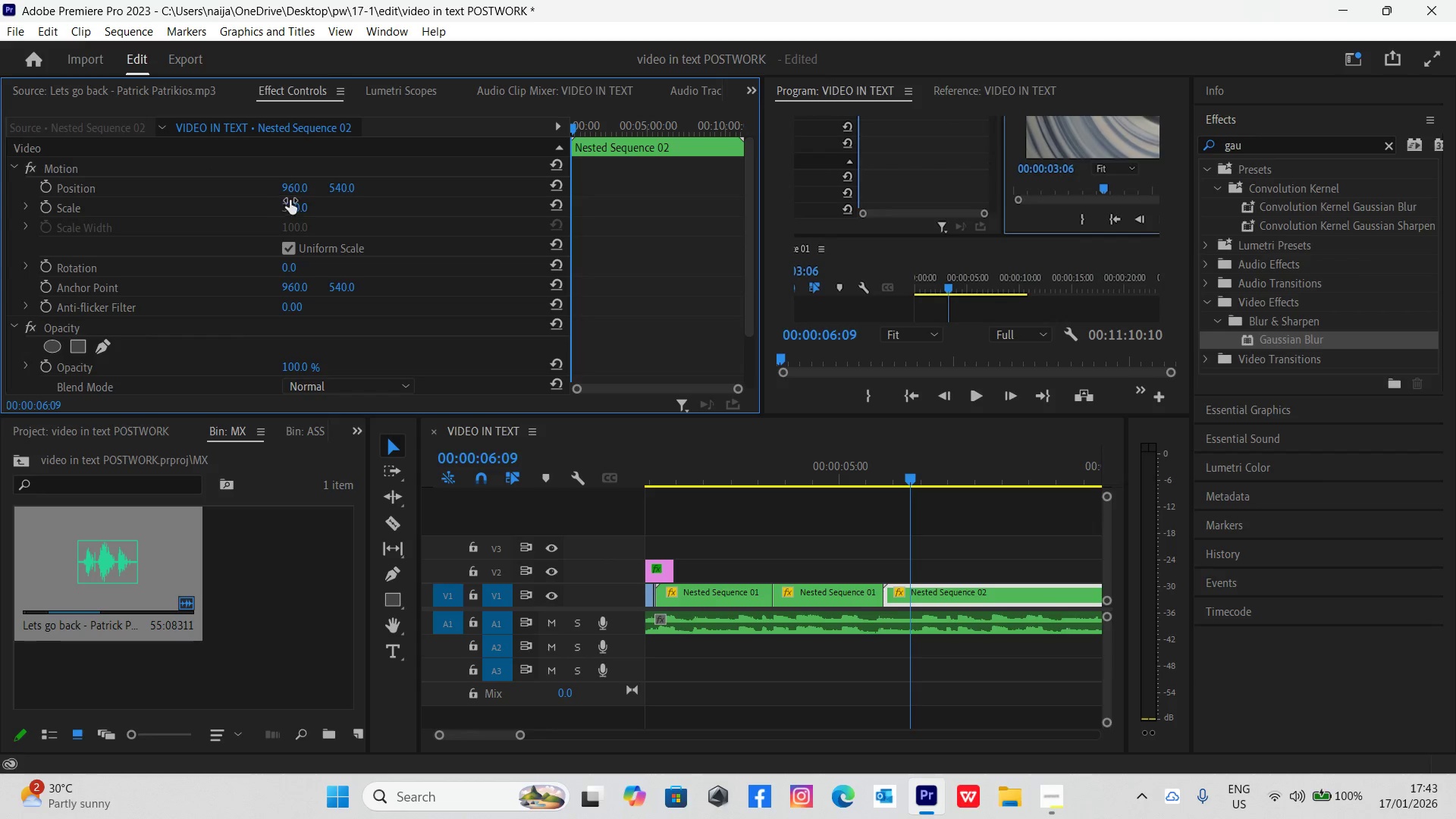 
left_click_drag(start_coordinate=[285, 189], to_coordinate=[189, 206])
 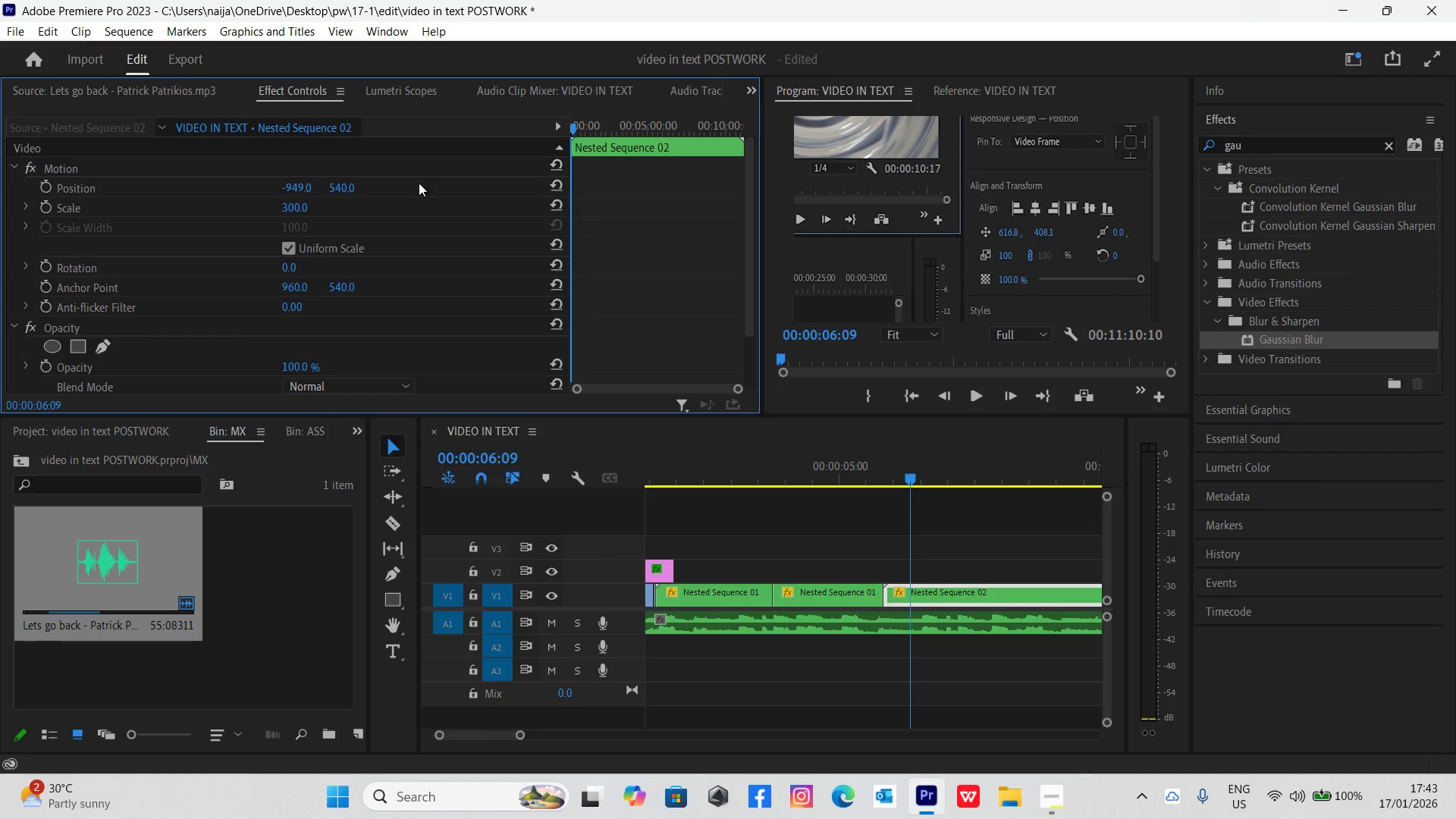 
left_click_drag(start_coordinate=[345, 187], to_coordinate=[1166, 83])
 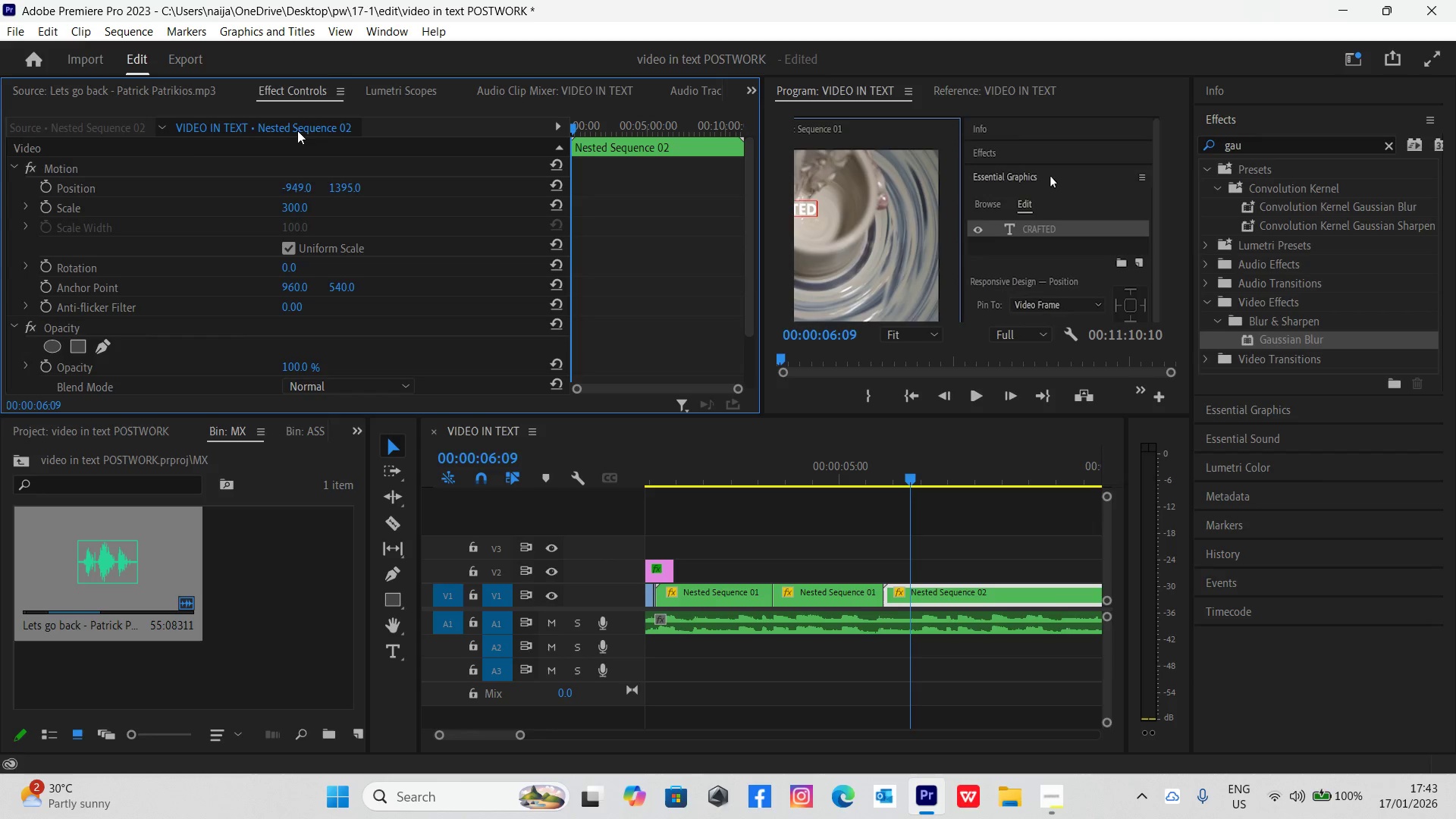 
wait(5.95)
 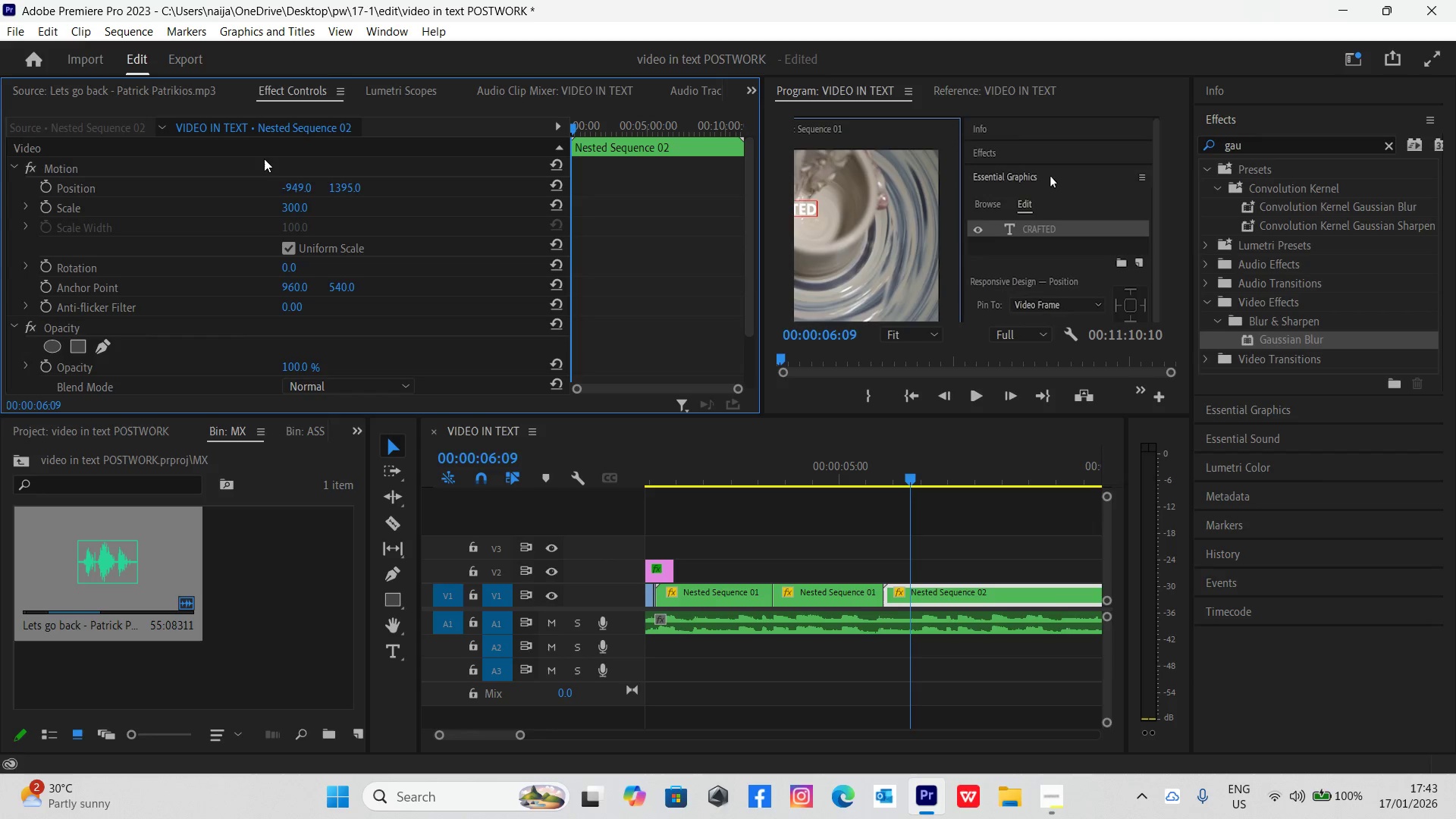 
left_click_drag(start_coordinate=[297, 187], to_coordinate=[299, 215])
 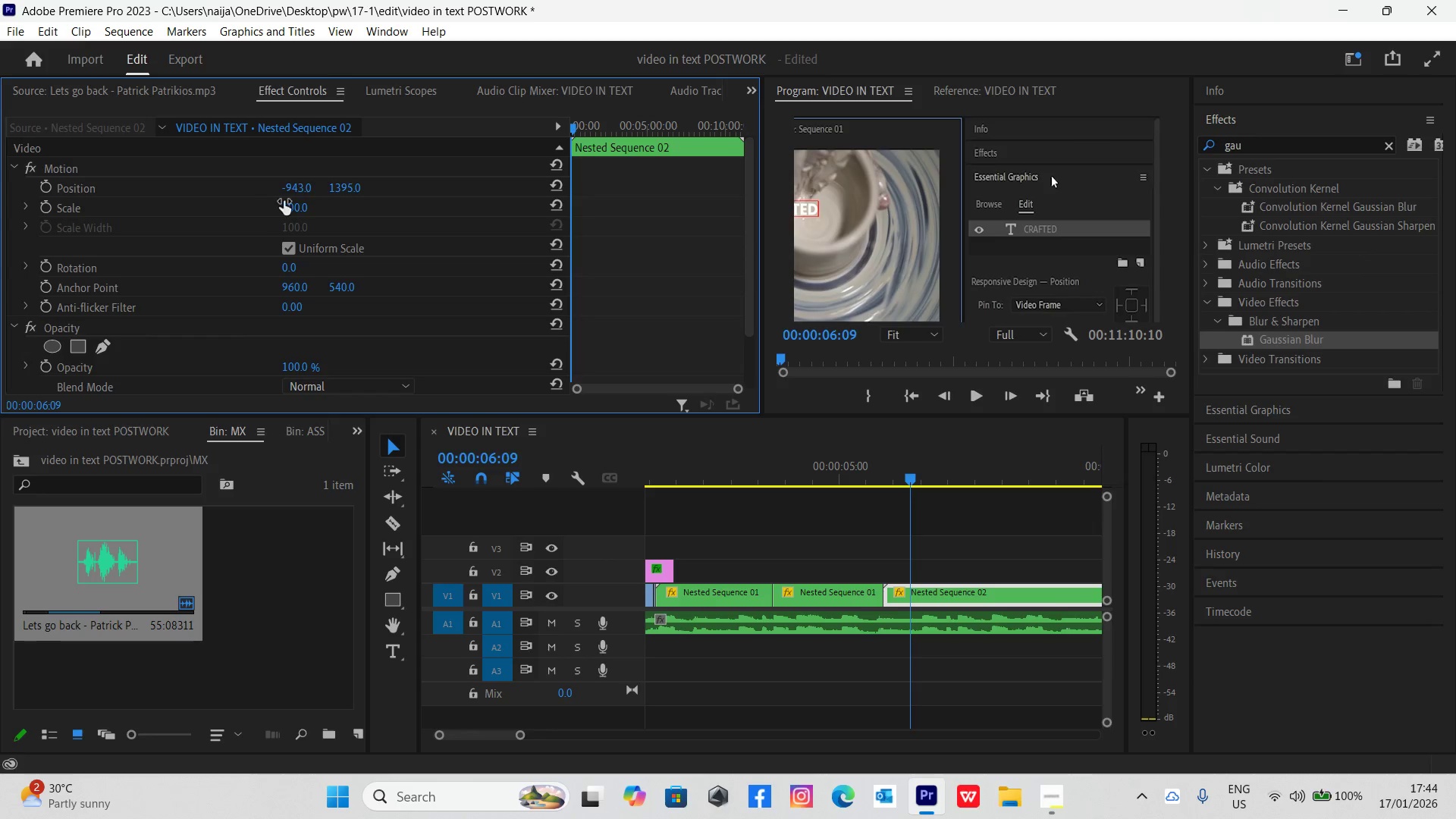 
left_click([287, 205])
 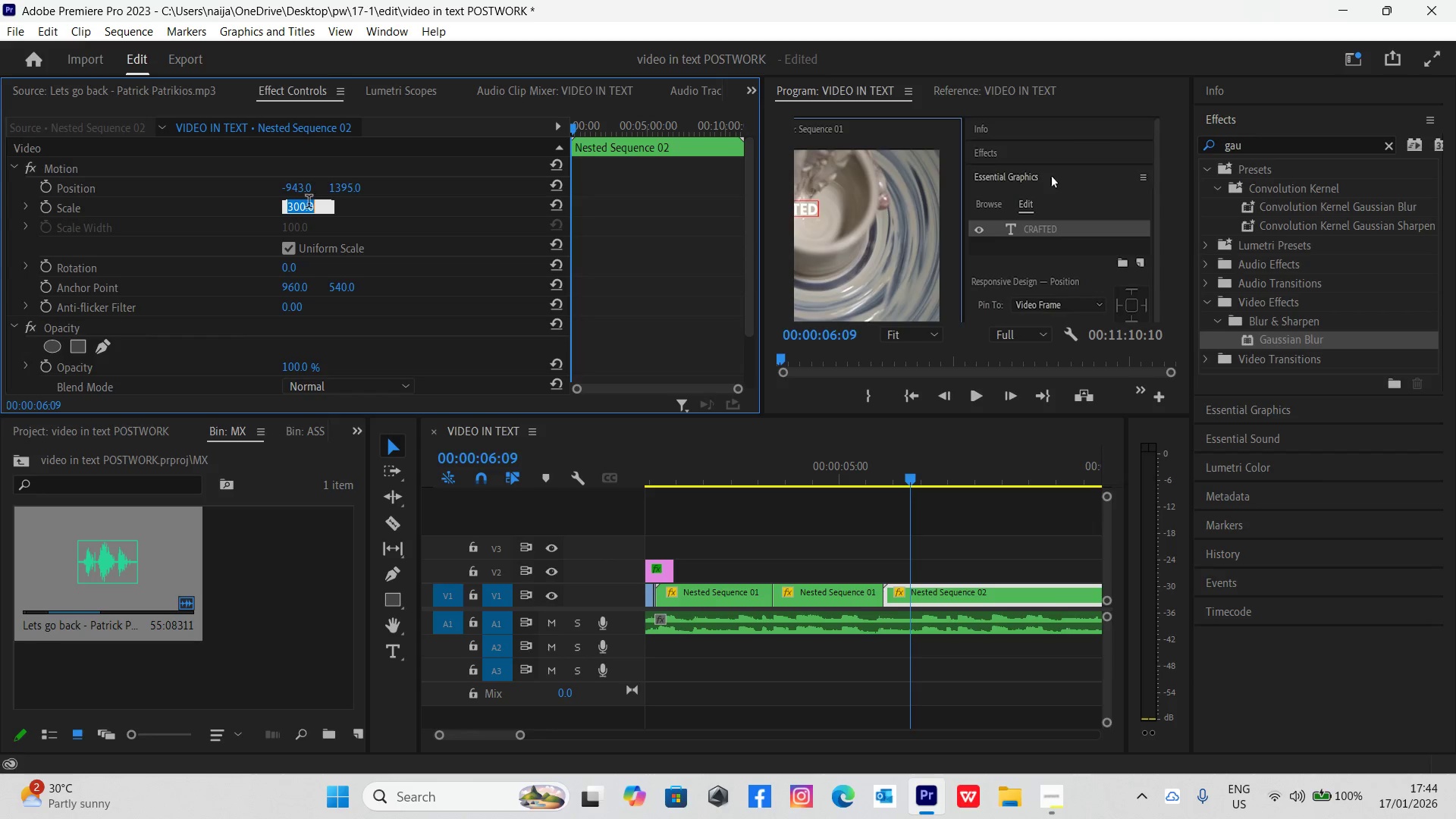 
type(350)
 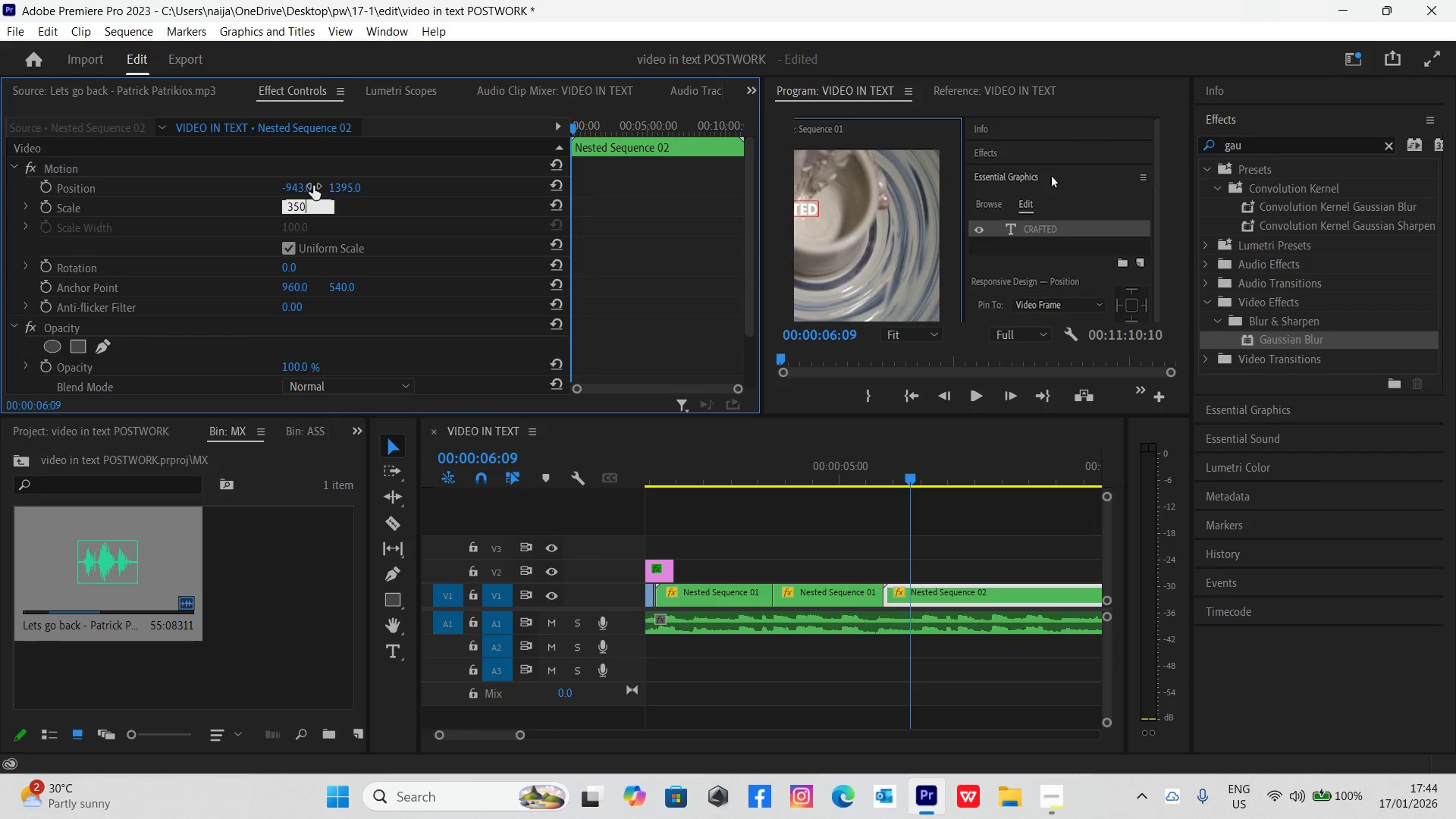 
key(Enter)
 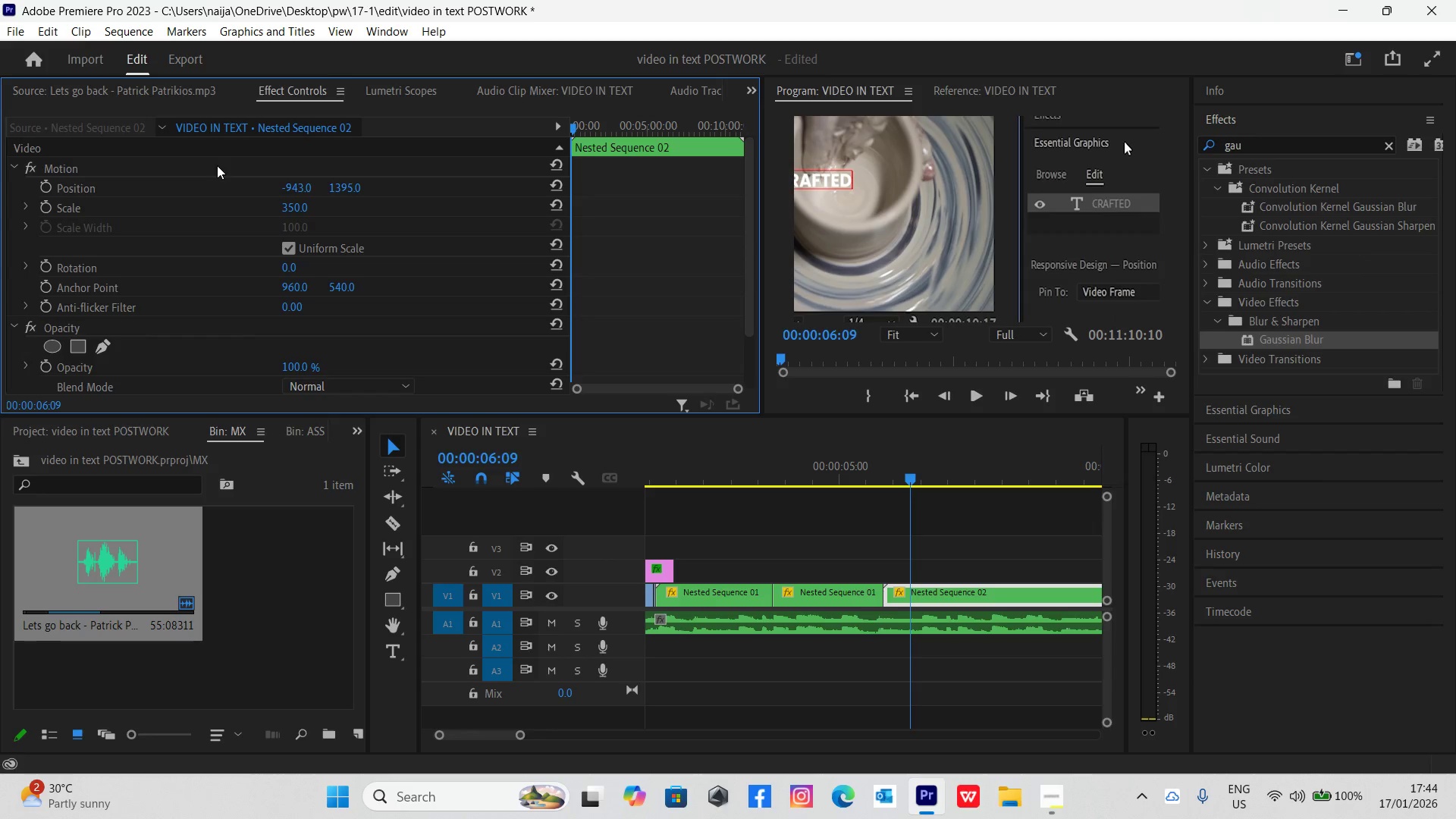 
left_click_drag(start_coordinate=[293, 187], to_coordinate=[124, 267])
 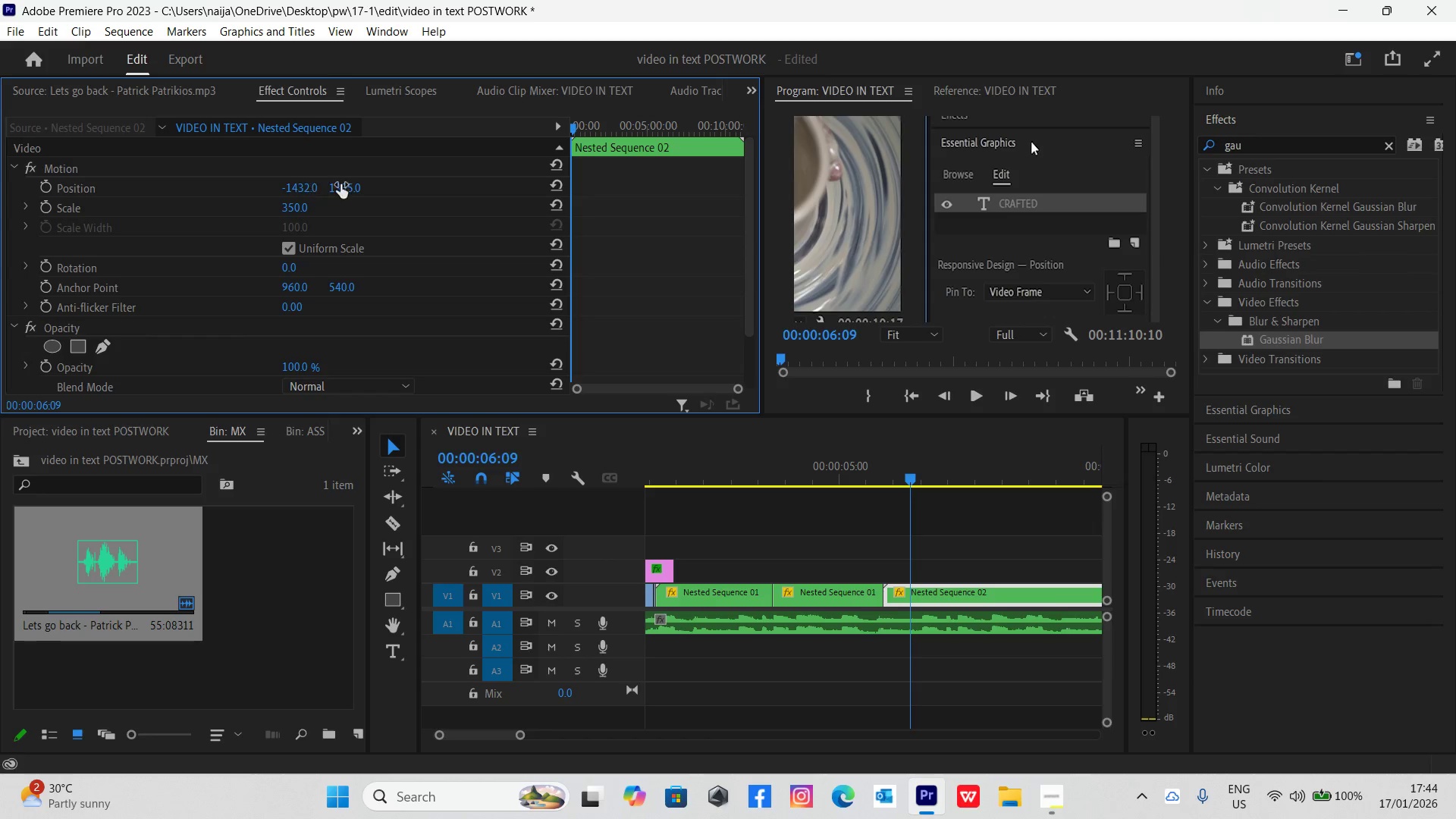 
left_click_drag(start_coordinate=[347, 185], to_coordinate=[374, 190])
 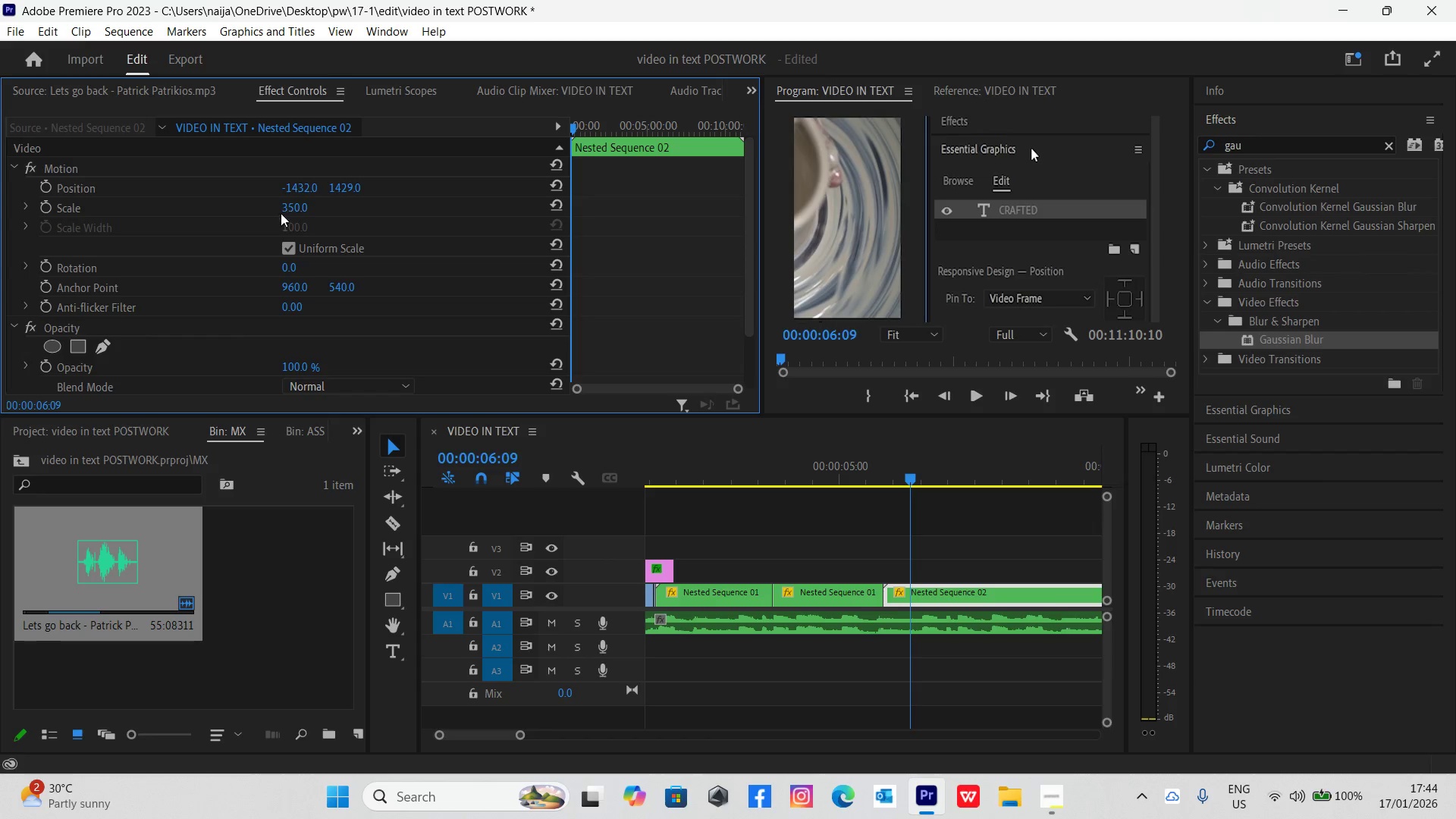 
left_click([297, 205])
 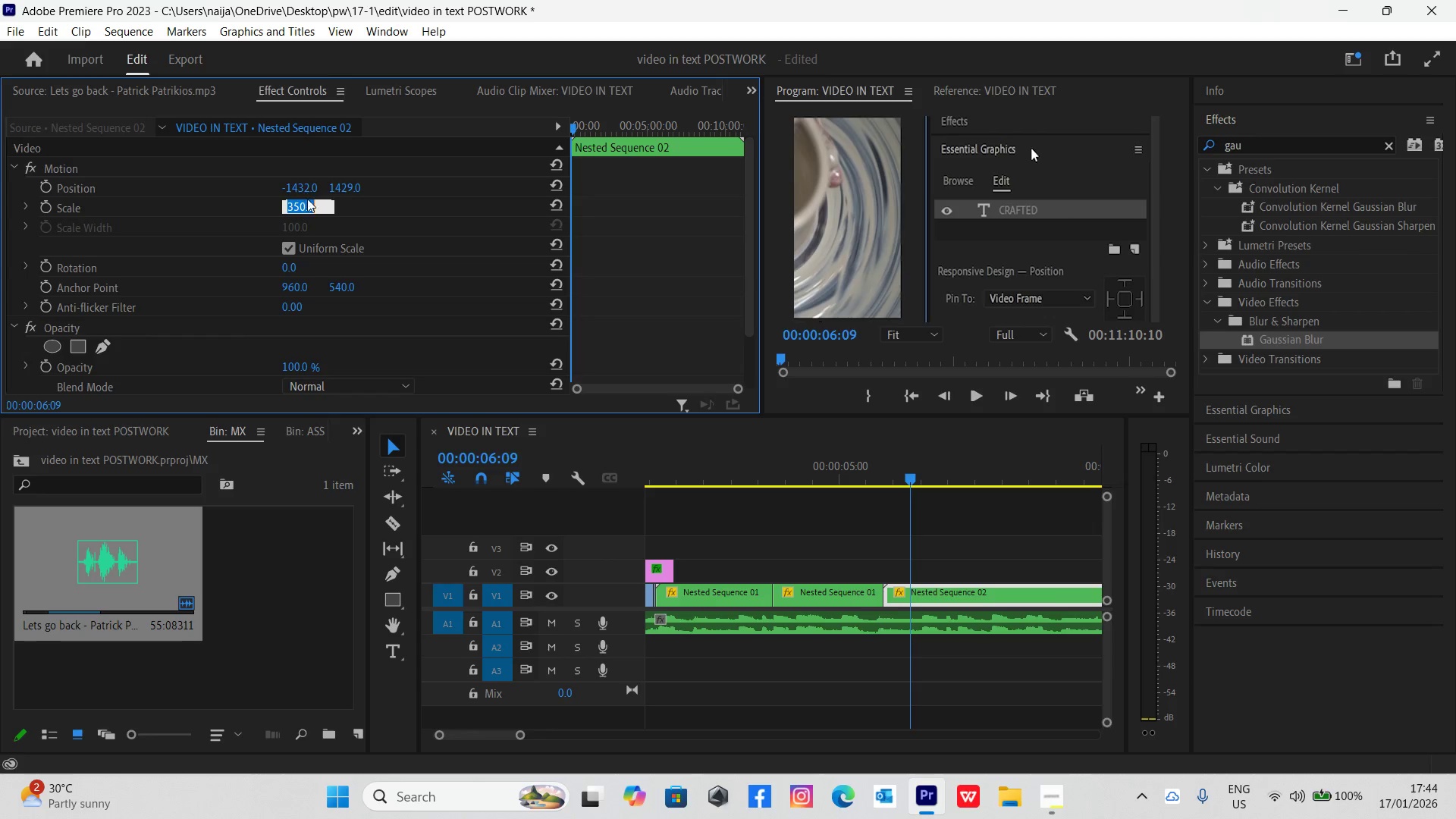 
type(200)
 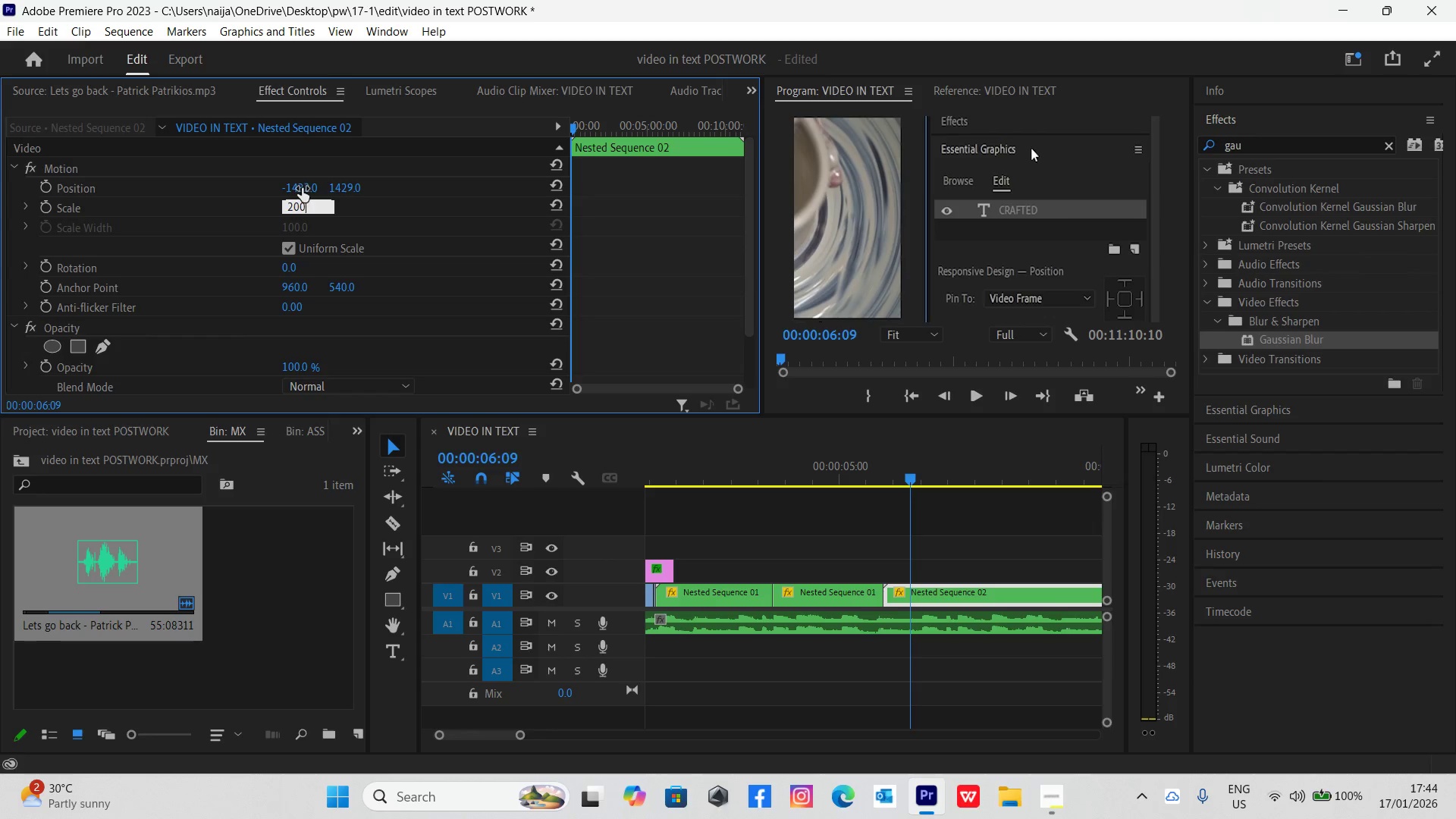 
key(Enter)
 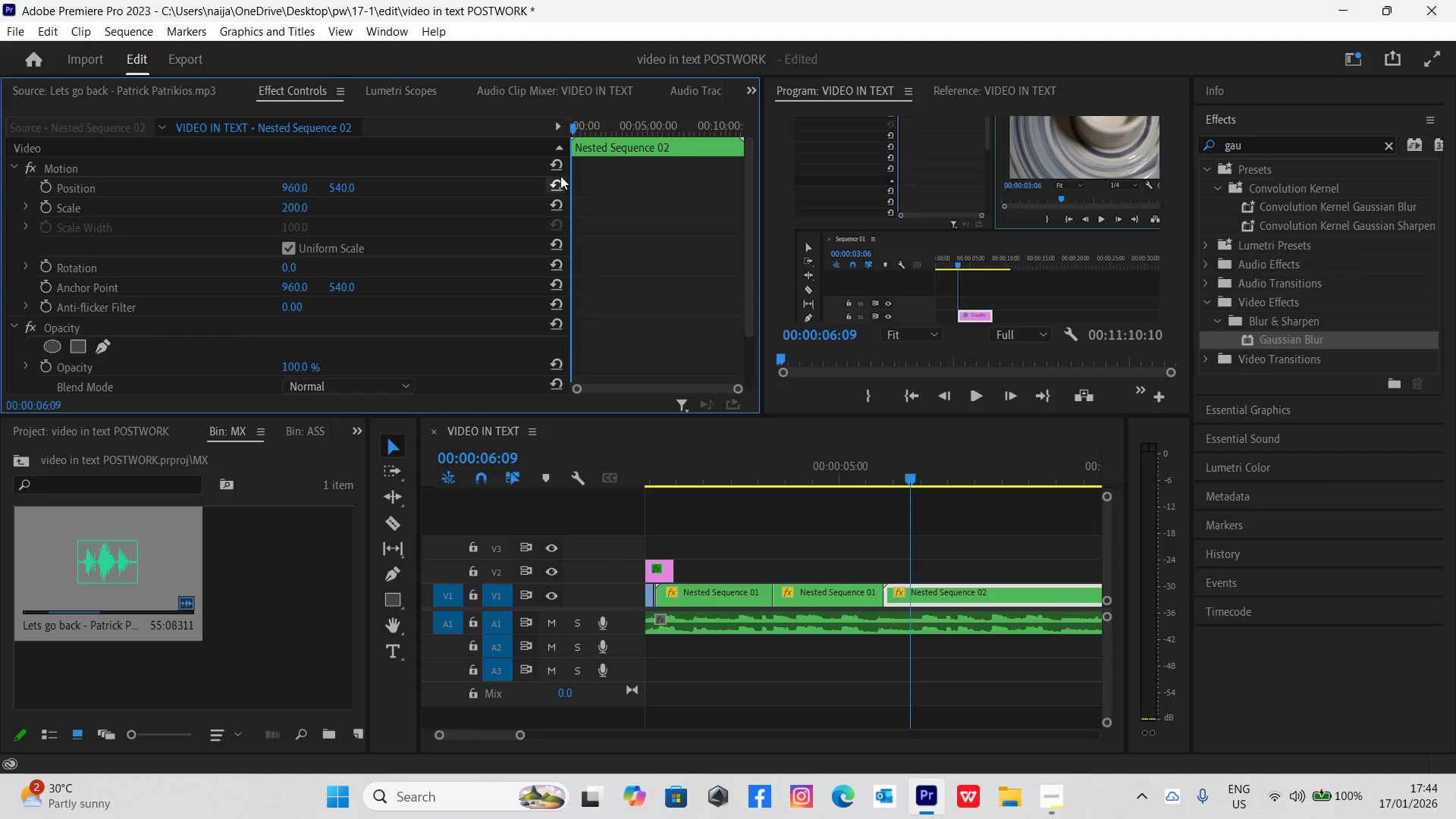 
left_click_drag(start_coordinate=[290, 190], to_coordinate=[206, 206])
 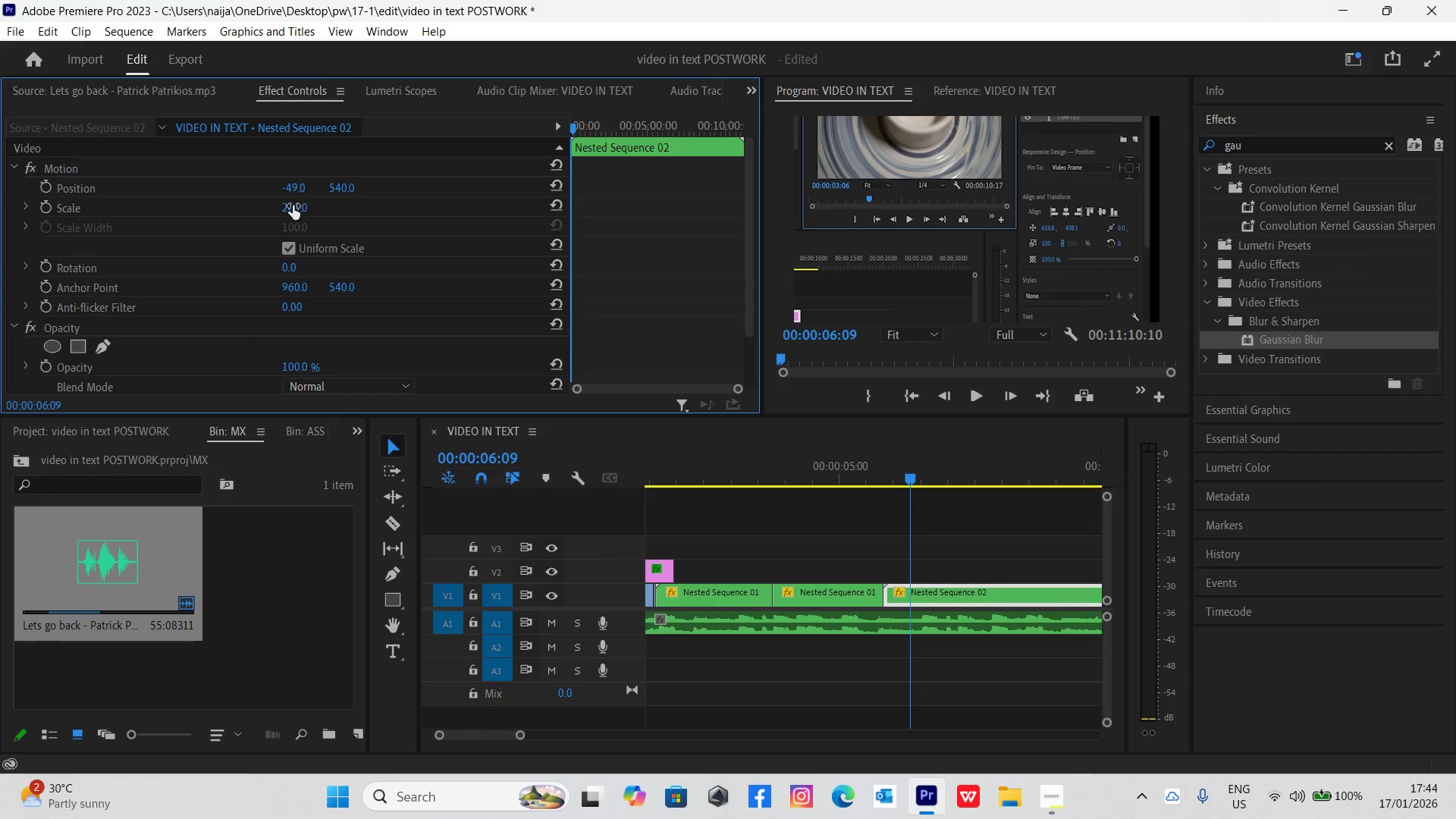 
left_click([293, 209])
 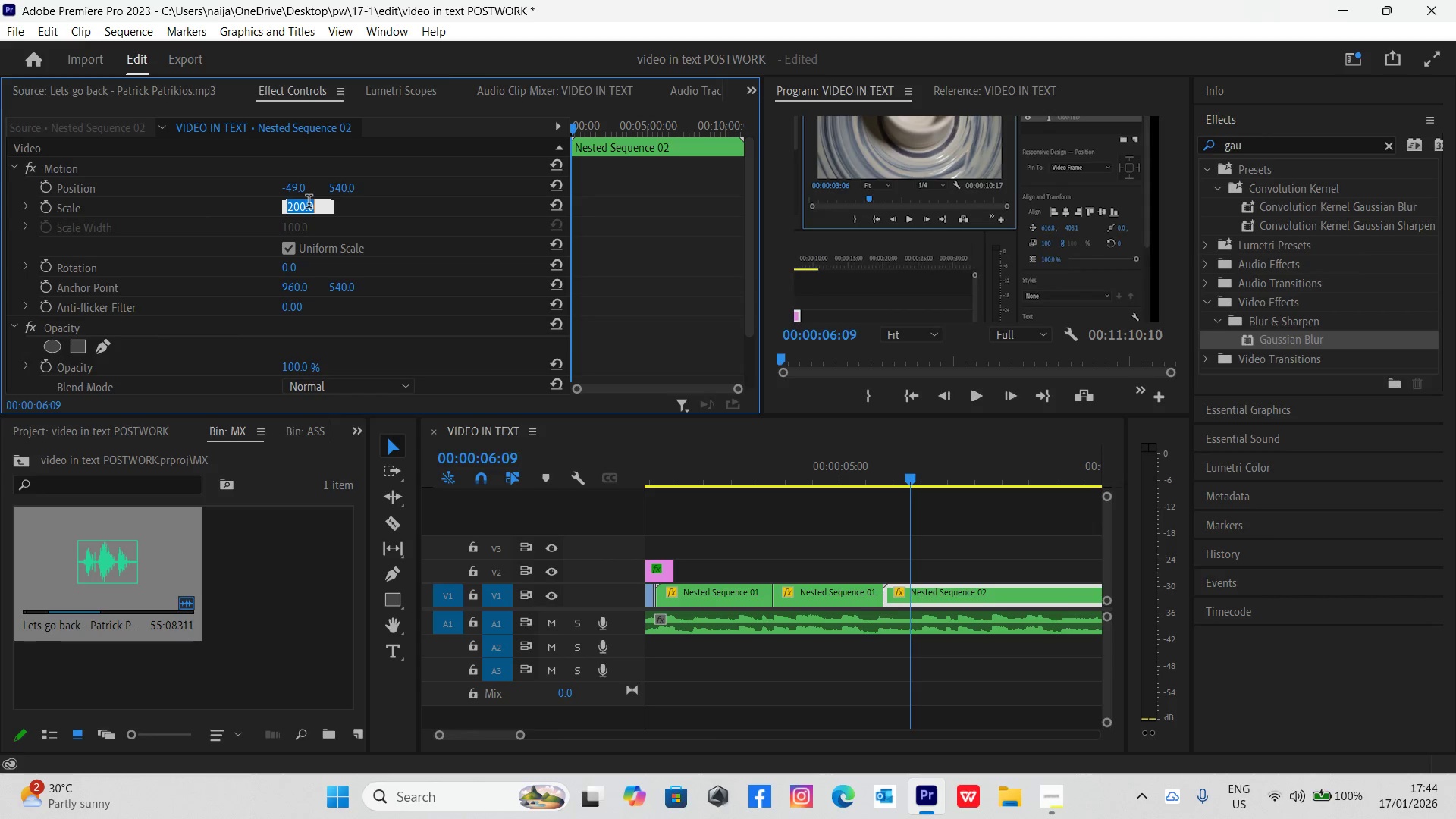 
type(22)
 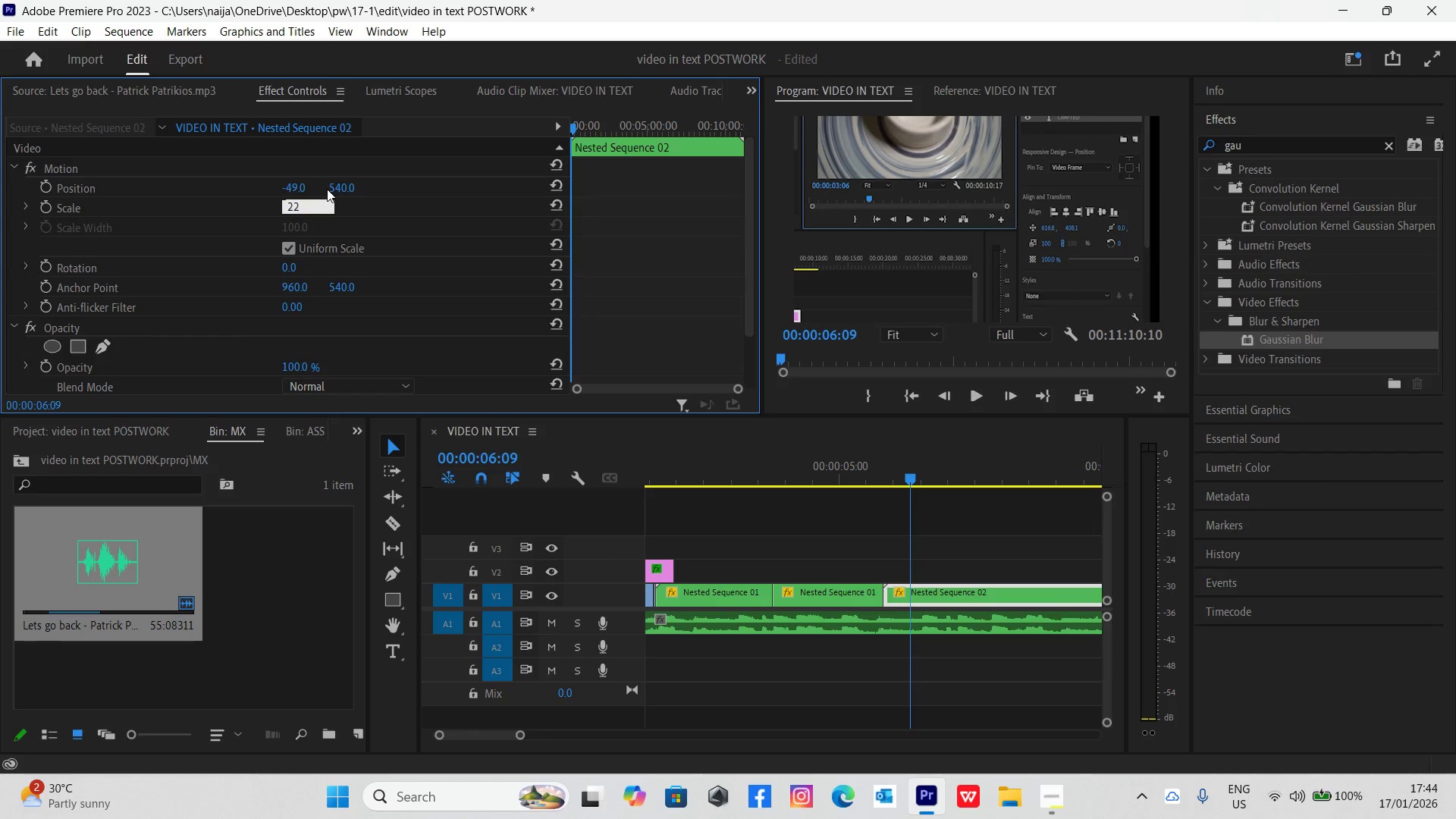 
key(0)
 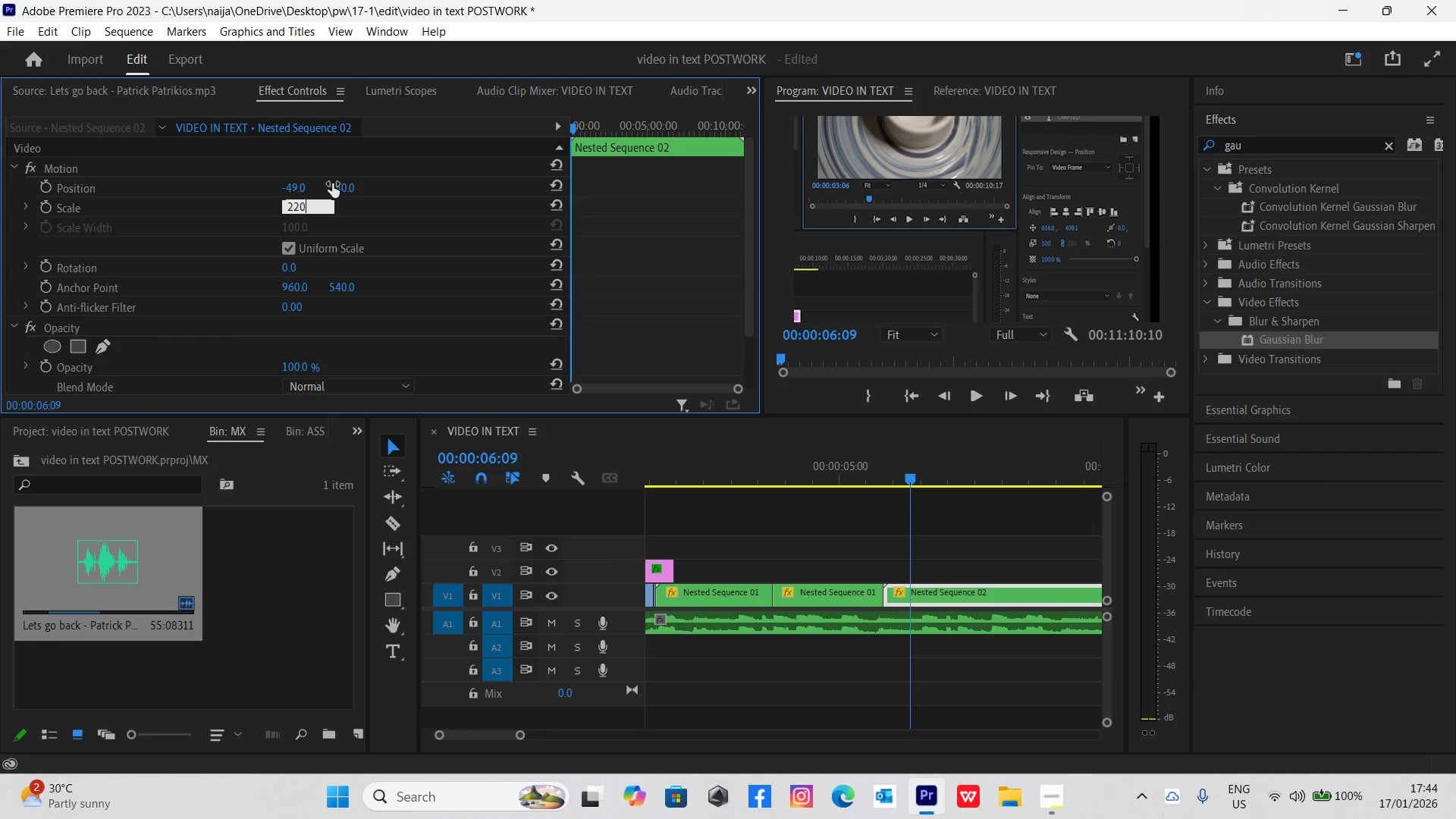 
key(Enter)
 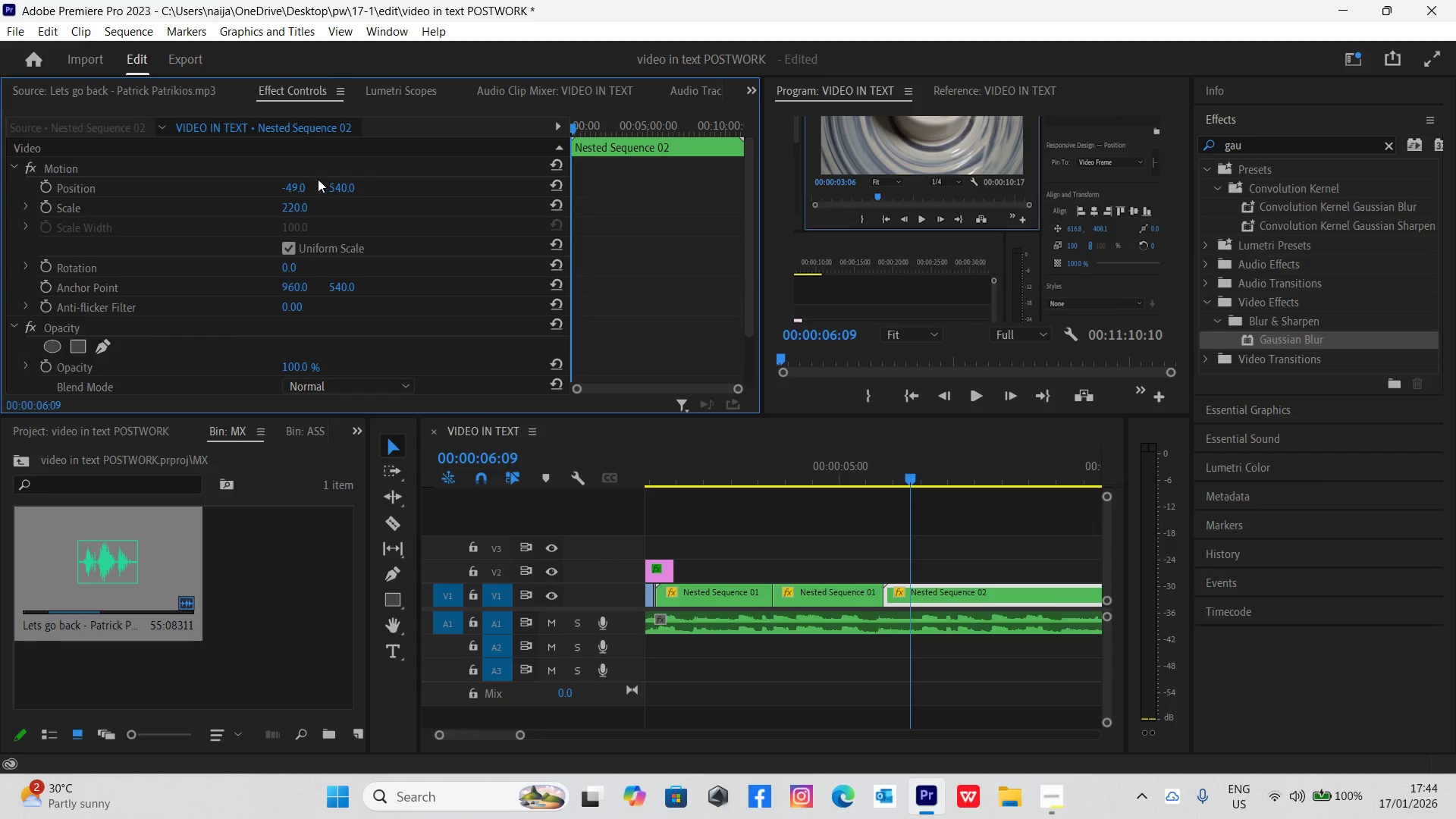 
left_click_drag(start_coordinate=[302, 189], to_coordinate=[252, 213])
 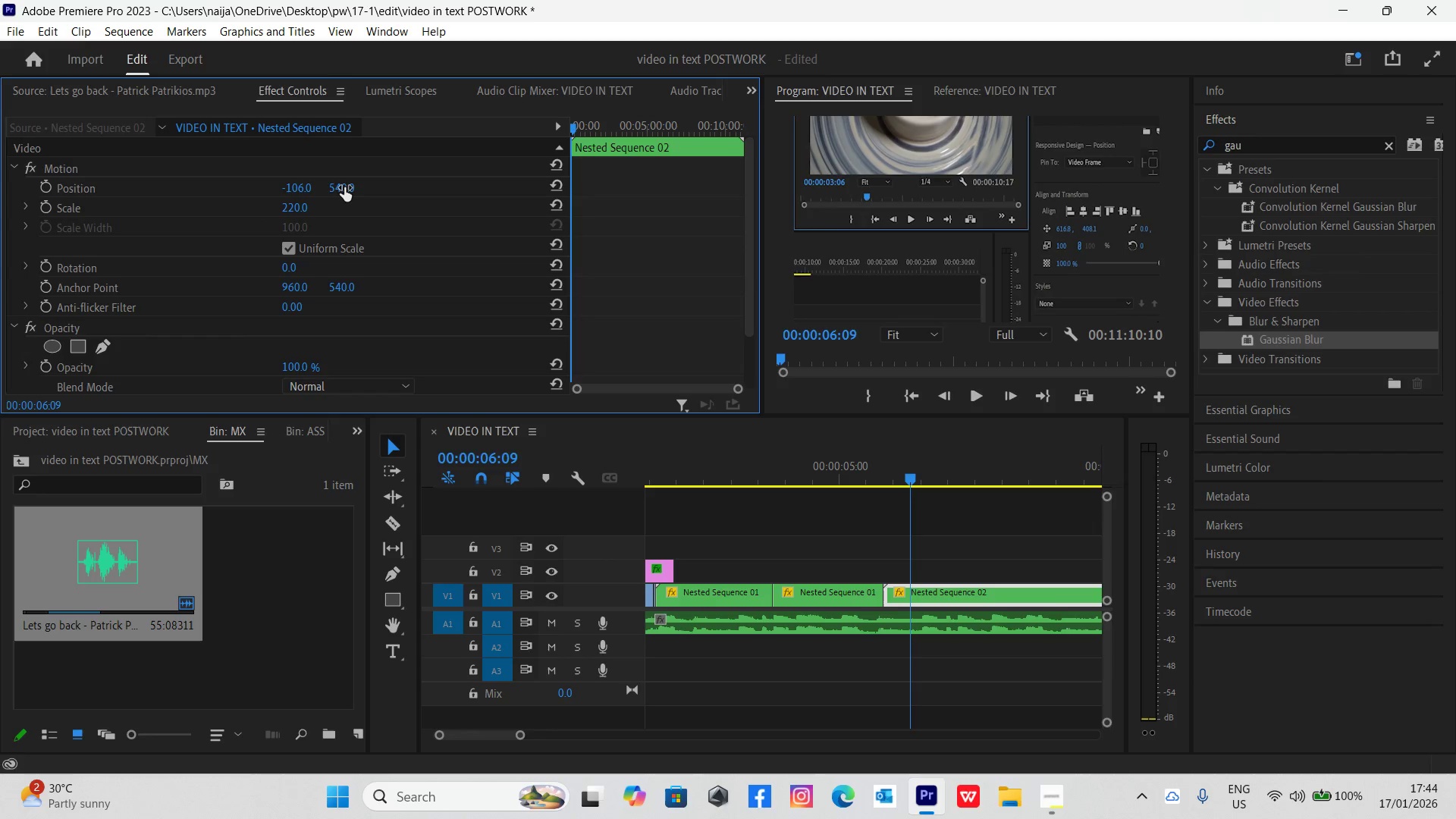 
left_click_drag(start_coordinate=[344, 187], to_coordinate=[538, 169])
 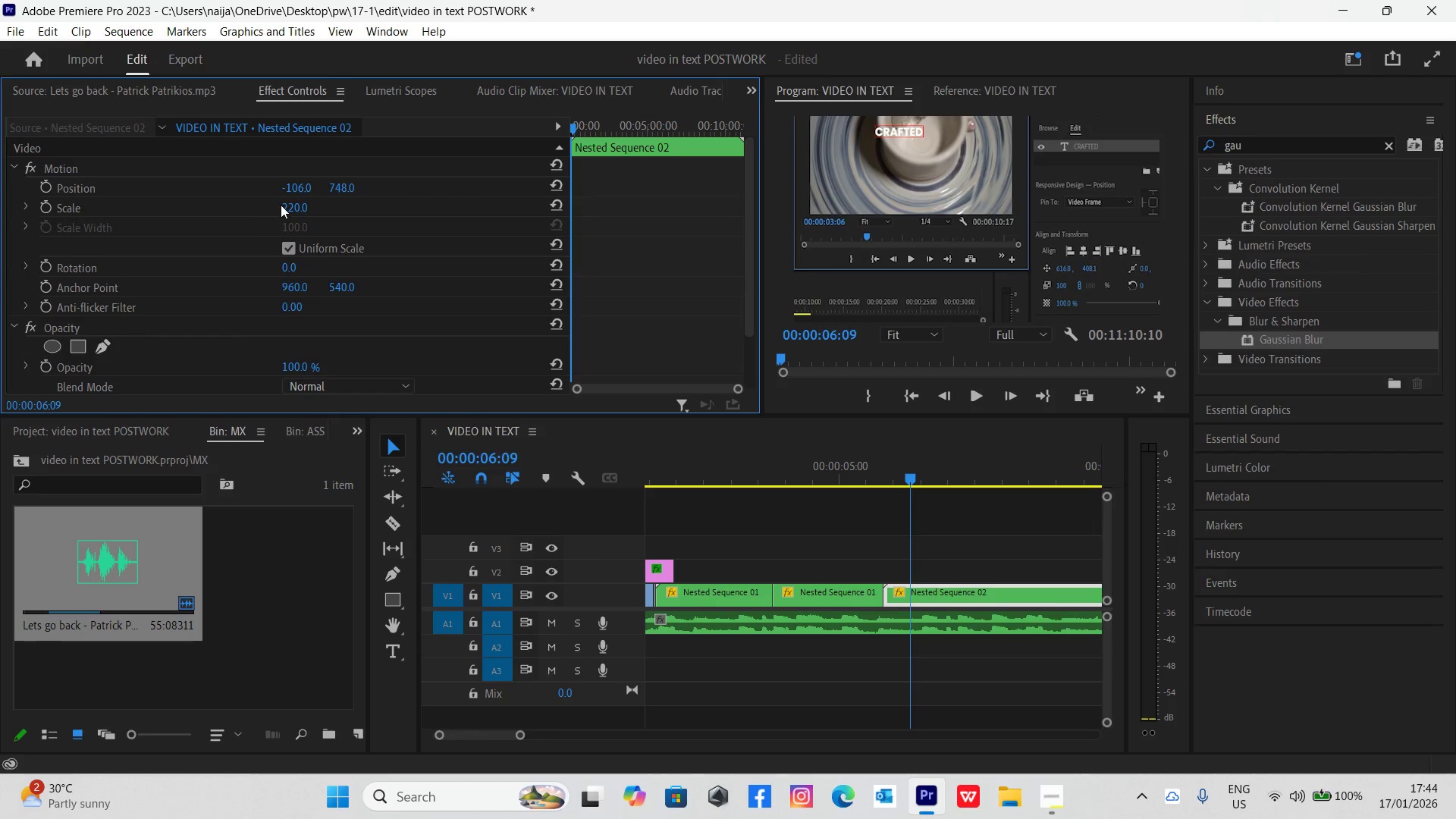 
left_click([287, 202])
 